 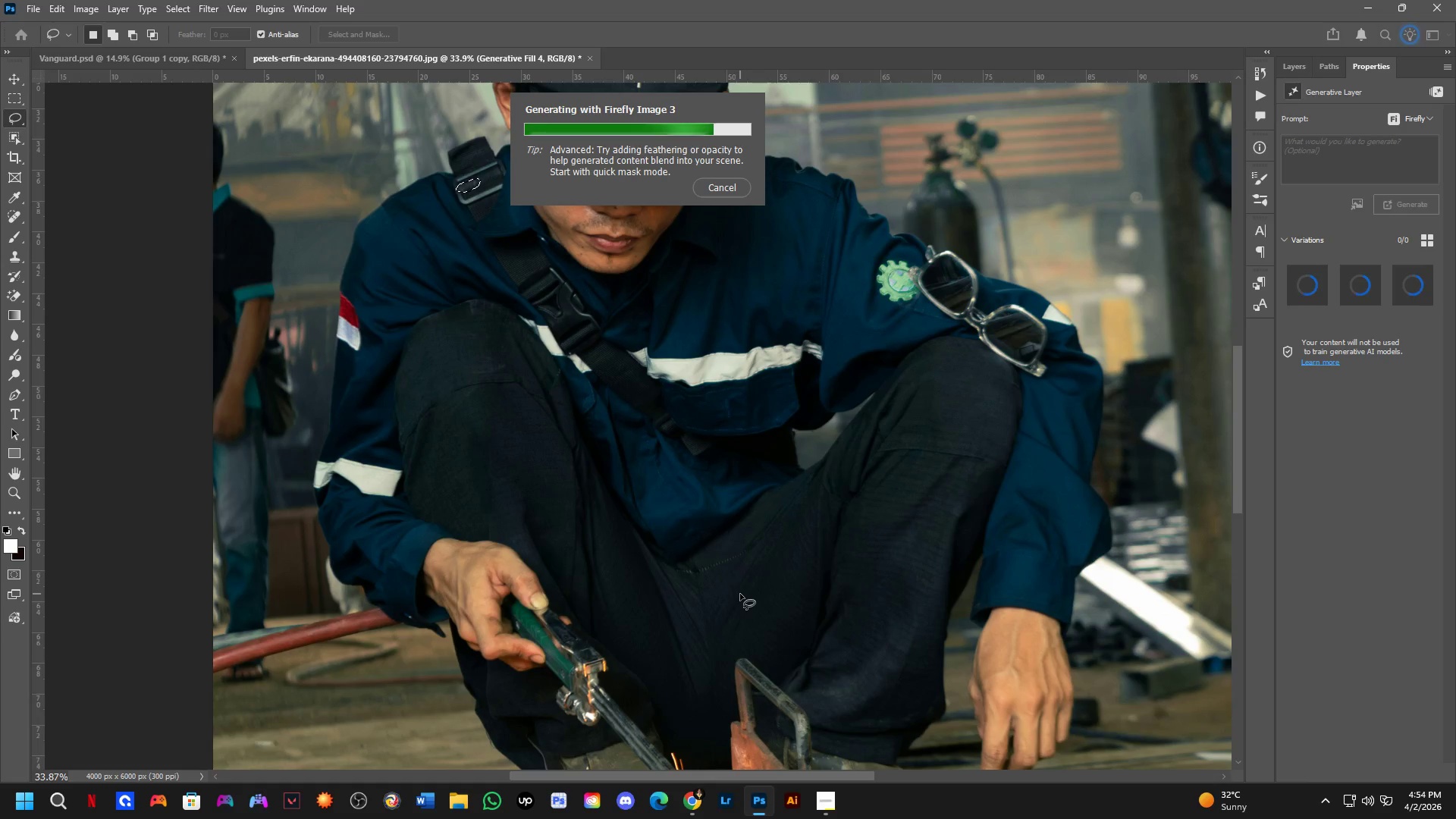 
scroll: coordinate [748, 642], scroll_direction: down, amount: 3.0
 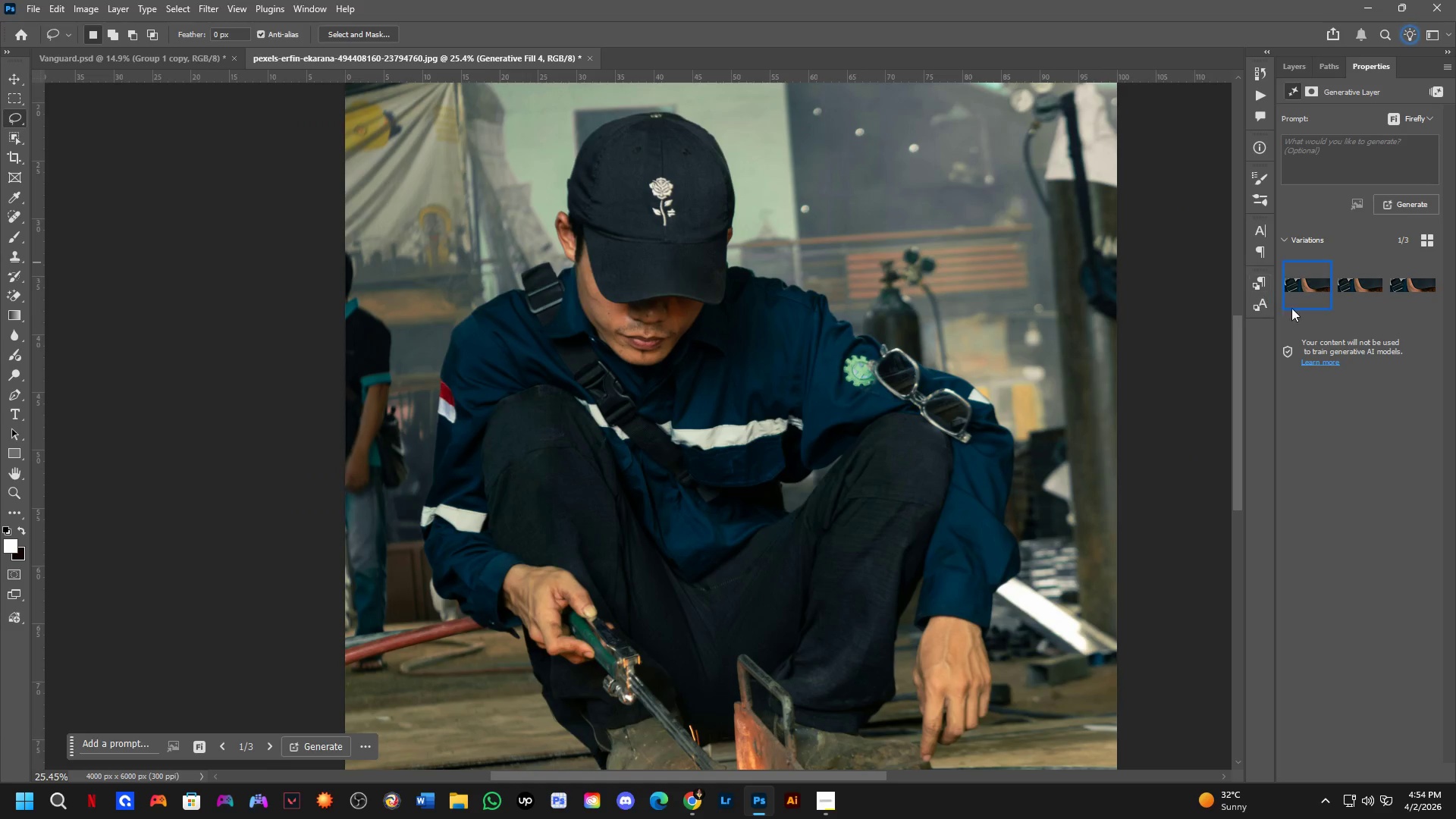 
left_click([1355, 290])
 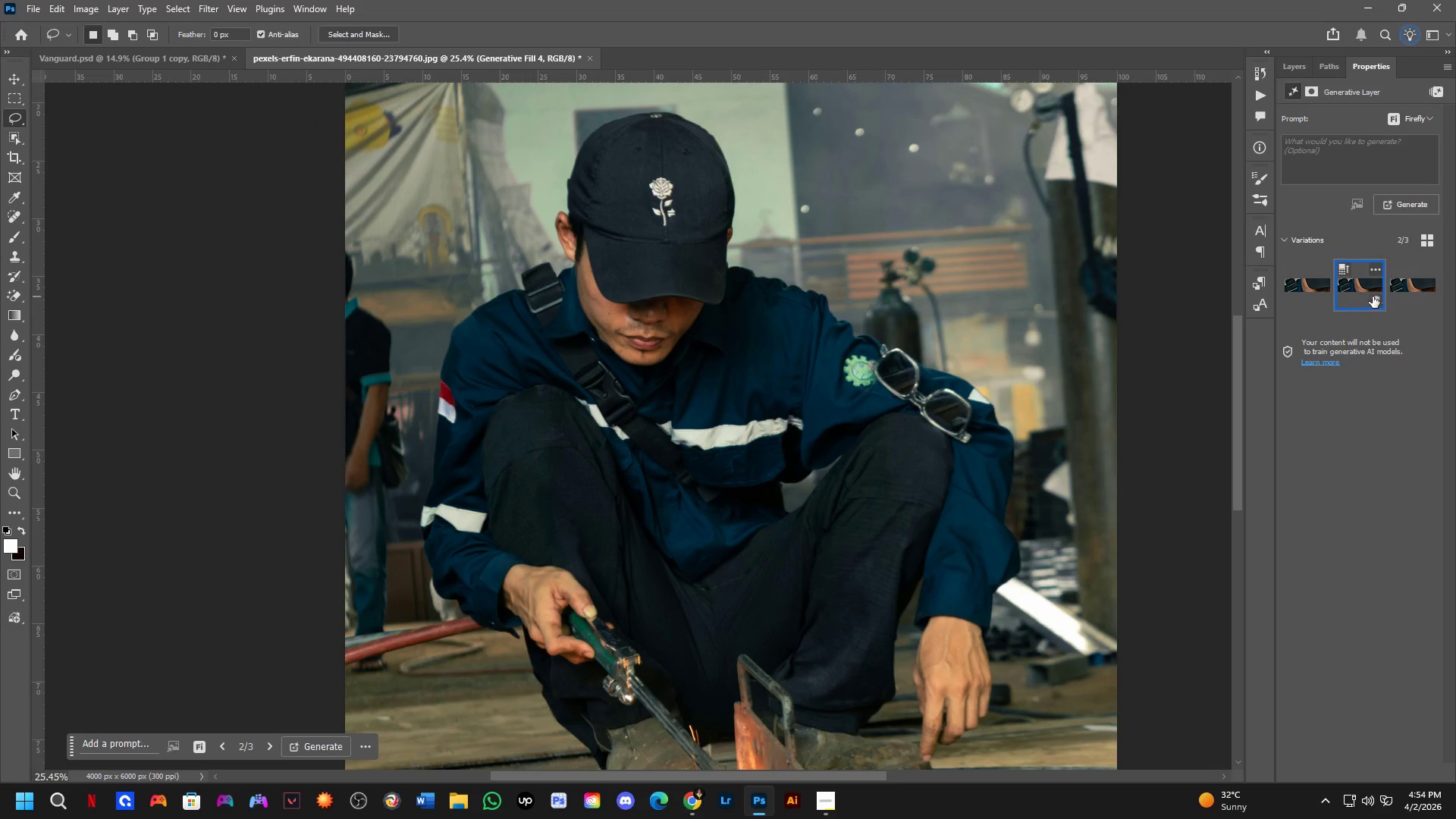 
mouse_move([1380, 293])
 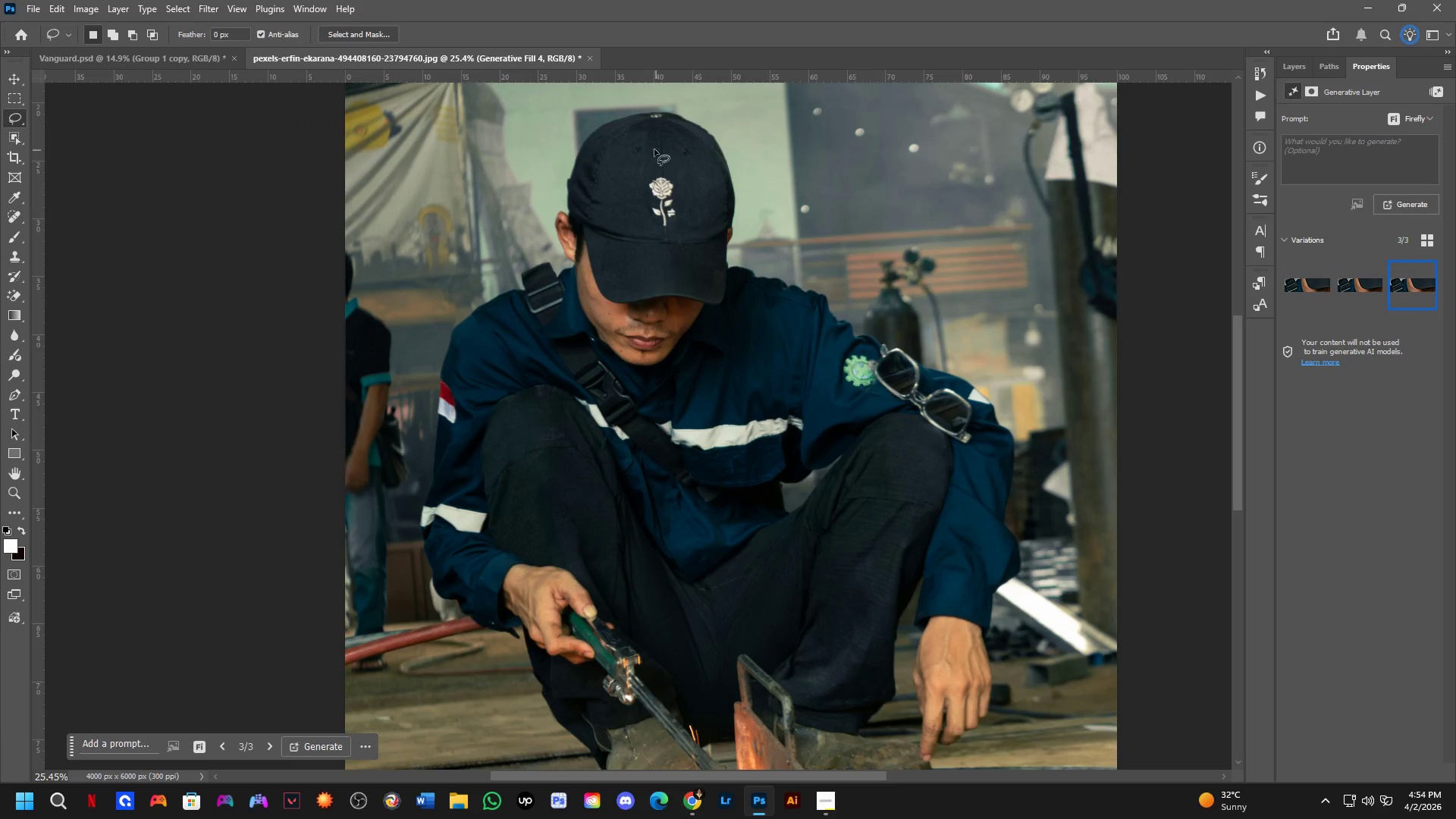 
hold_key(key=Space, duration=1.14)
 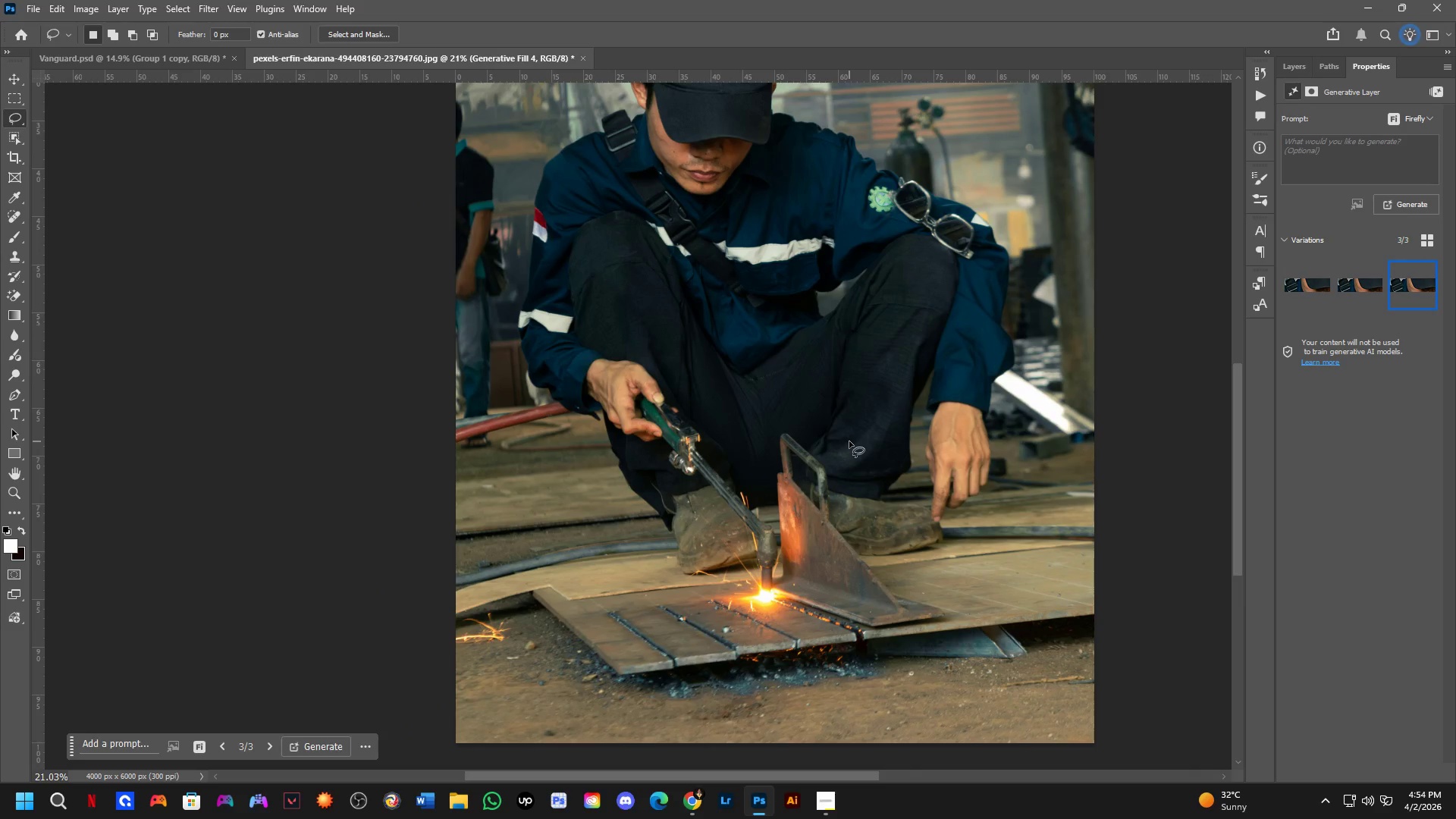 
left_click_drag(start_coordinate=[664, 231], to_coordinate=[721, 97])
 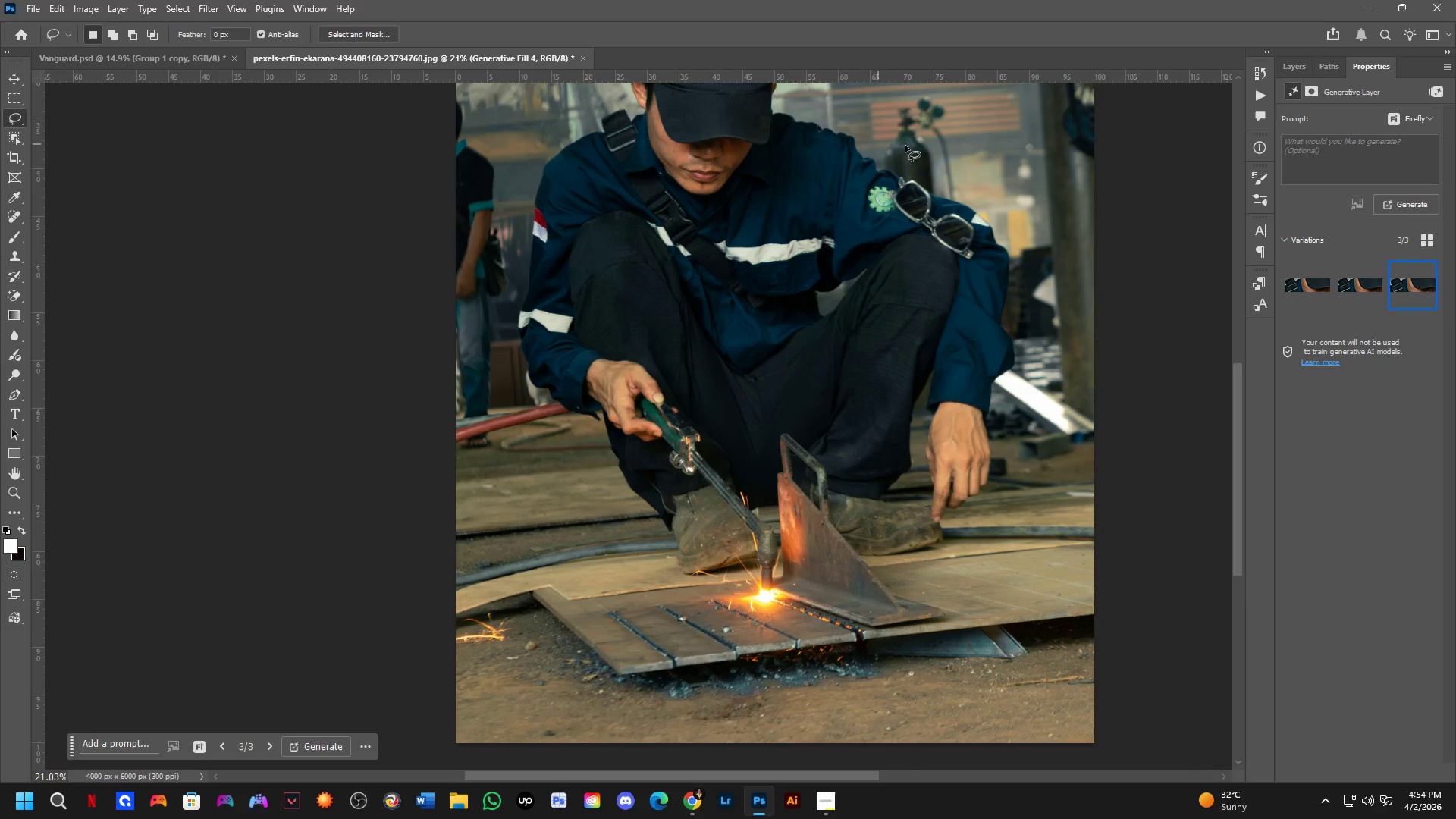 
scroll: coordinate [654, 151], scroll_direction: down, amount: 2.0
 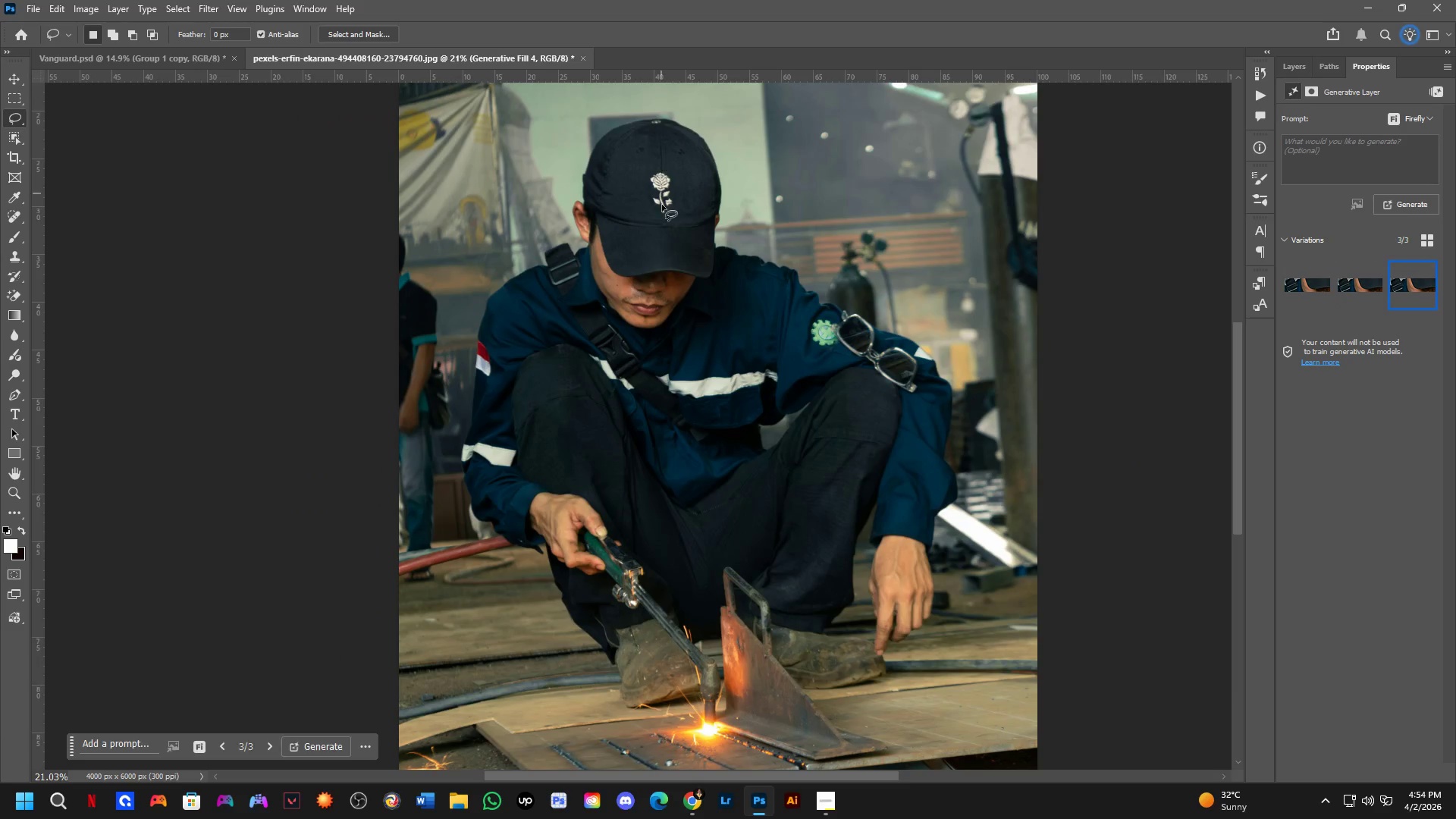 
hold_key(key=Space, duration=1.5)
 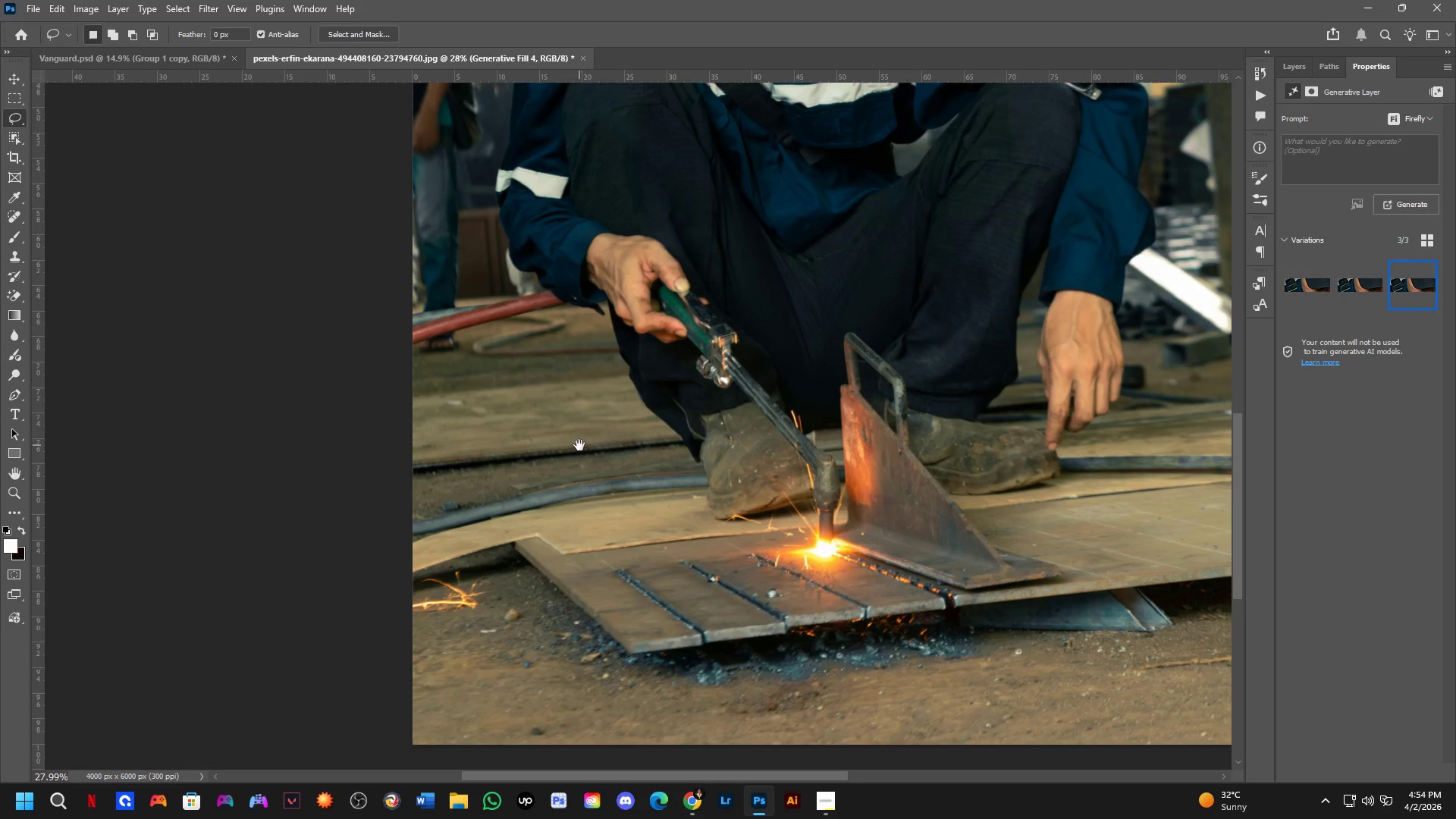 
hold_key(key=Space, duration=0.67)
 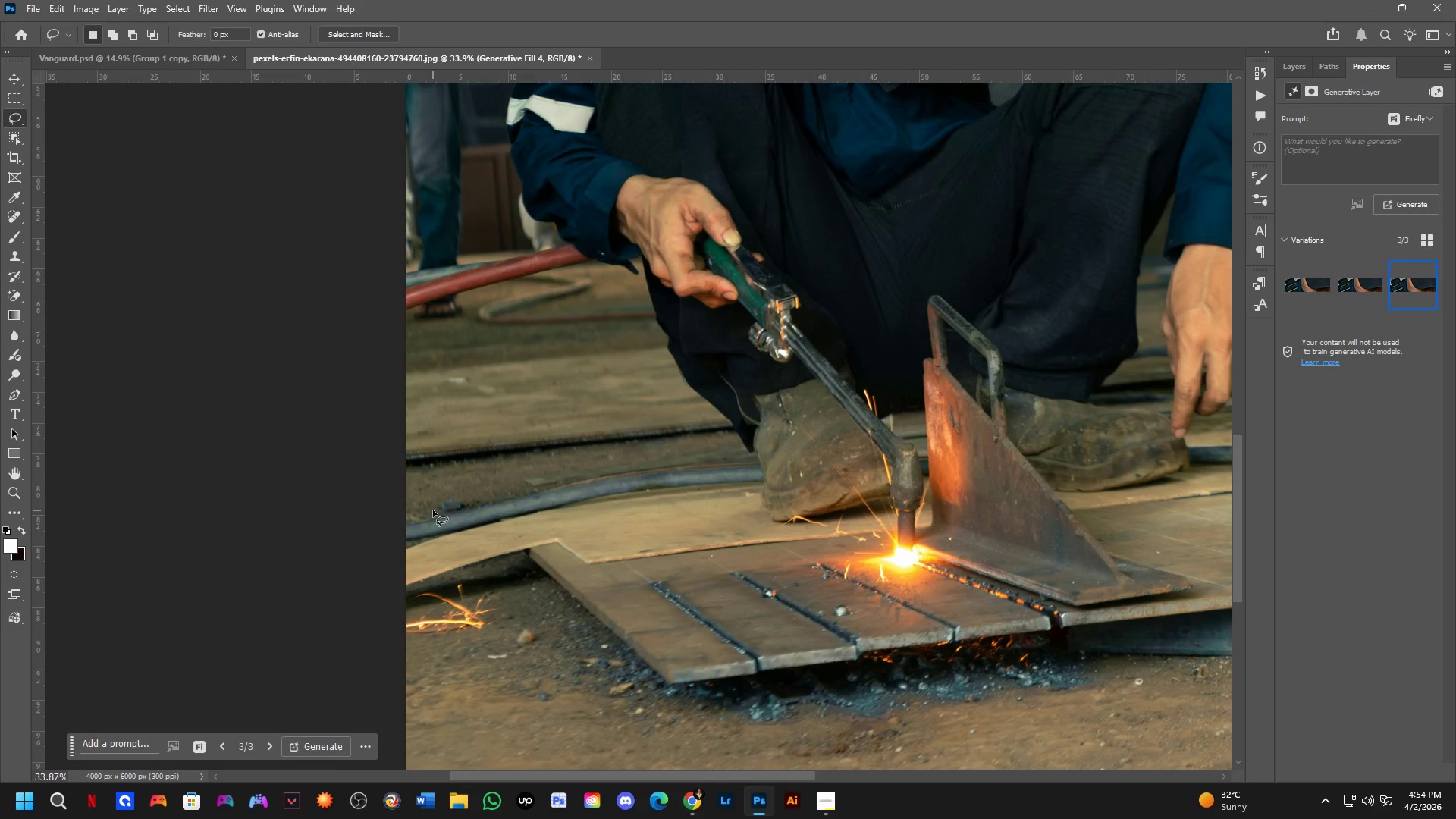 
left_click_drag(start_coordinate=[495, 546], to_coordinate=[579, 445])
 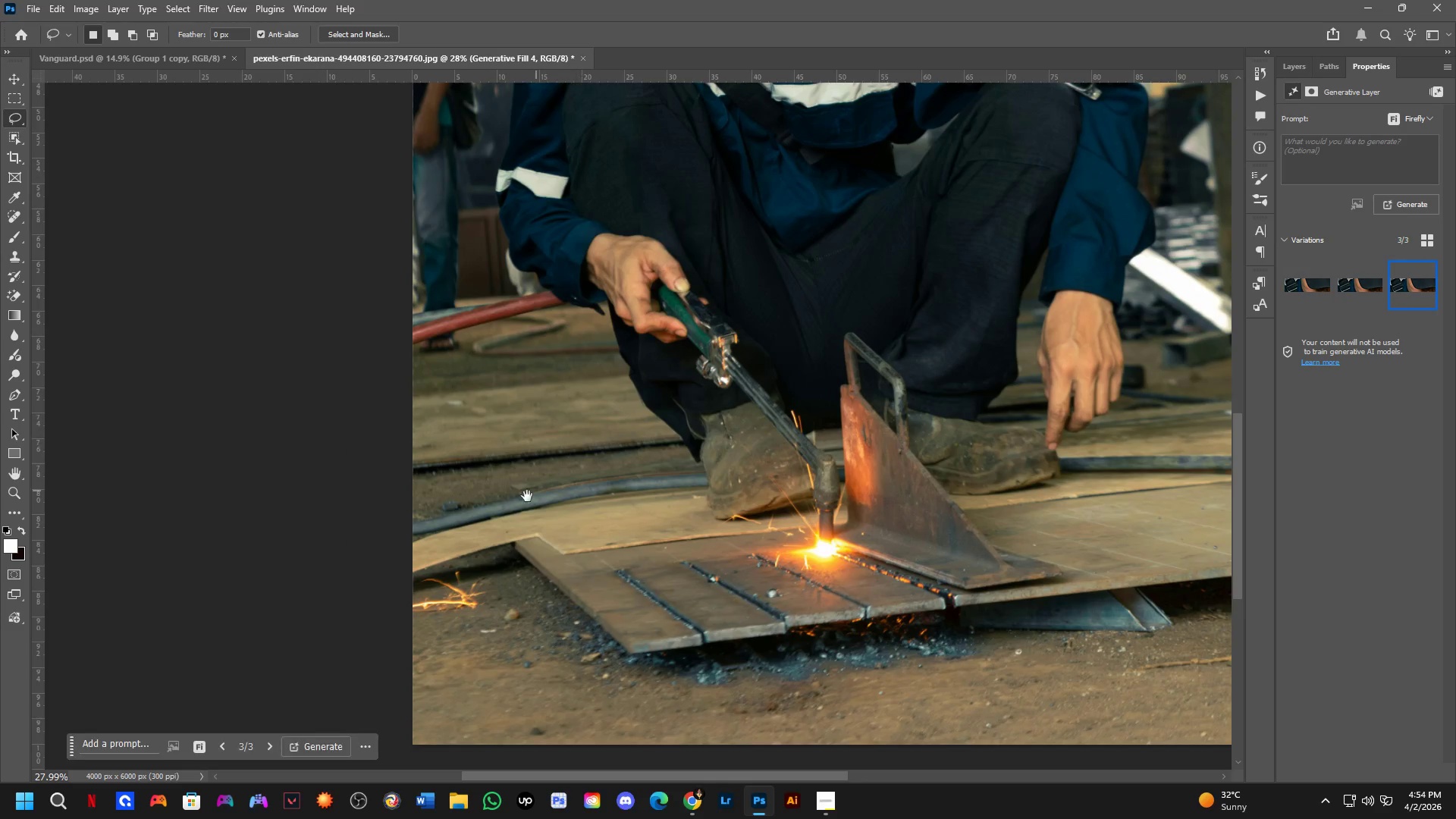 
scroll: coordinate [453, 478], scroll_direction: up, amount: 6.0
 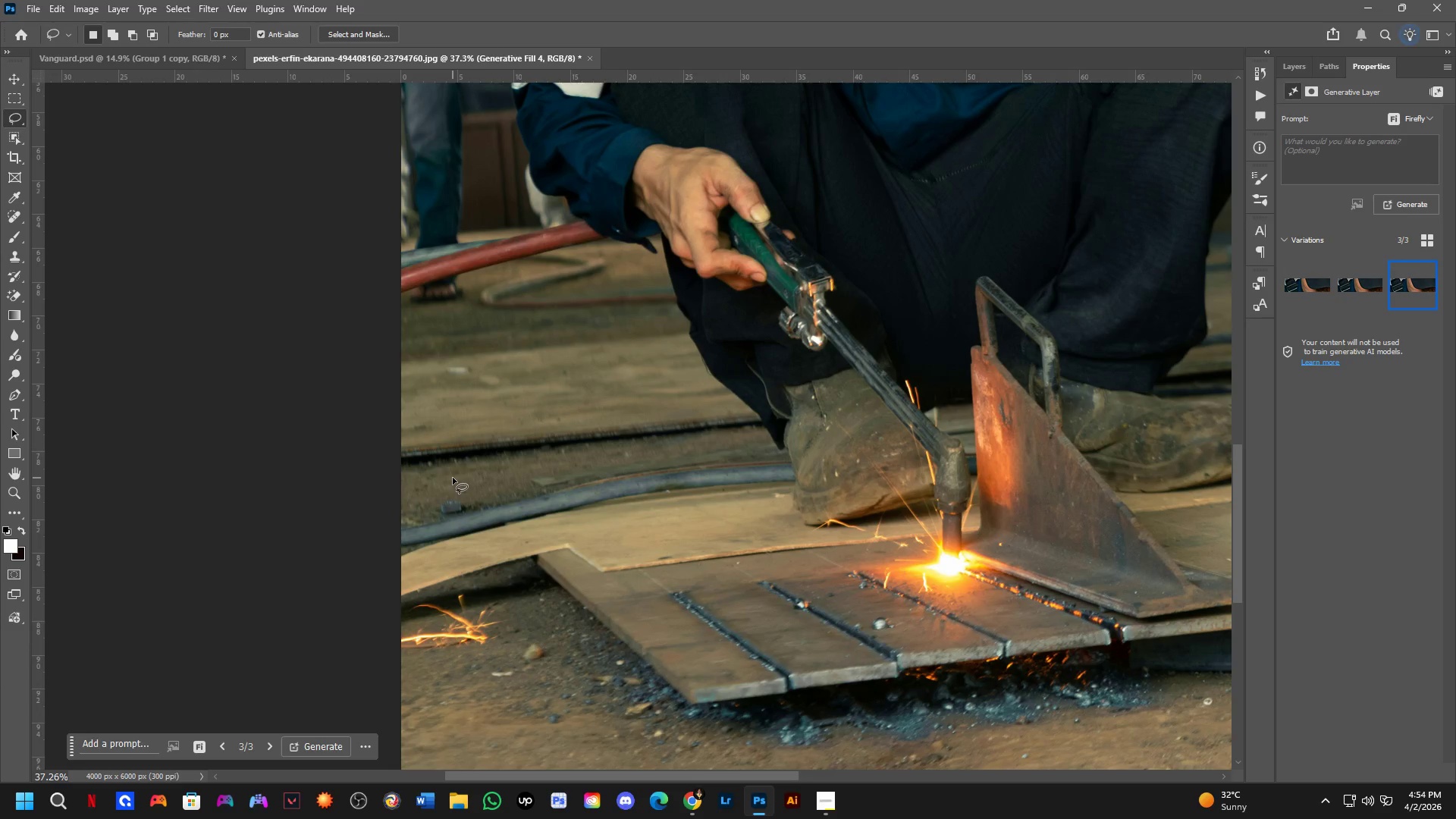 
left_click_drag(start_coordinate=[466, 490], to_coordinate=[582, 463])
 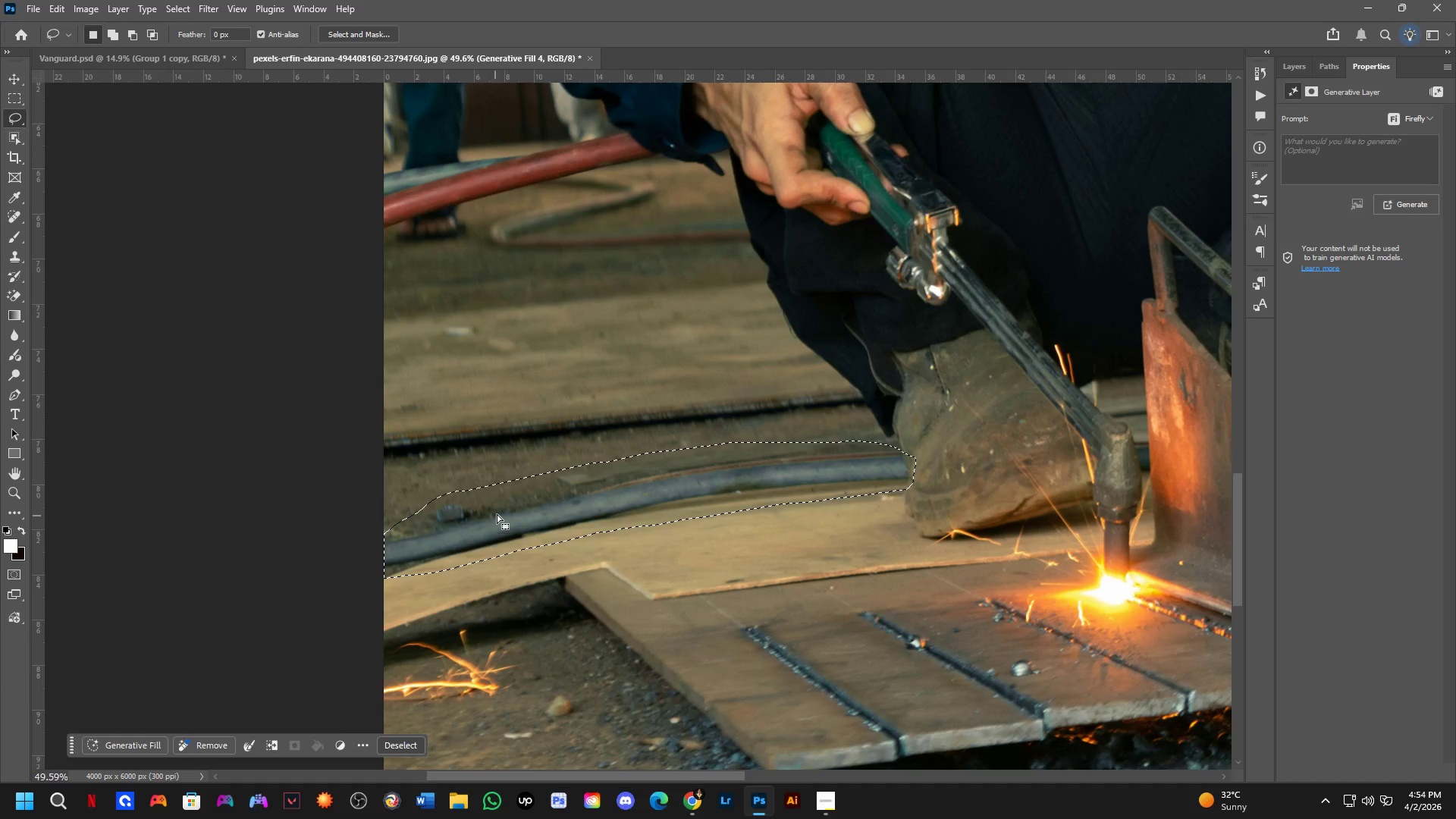 
scroll: coordinate [453, 492], scroll_direction: up, amount: 3.0
 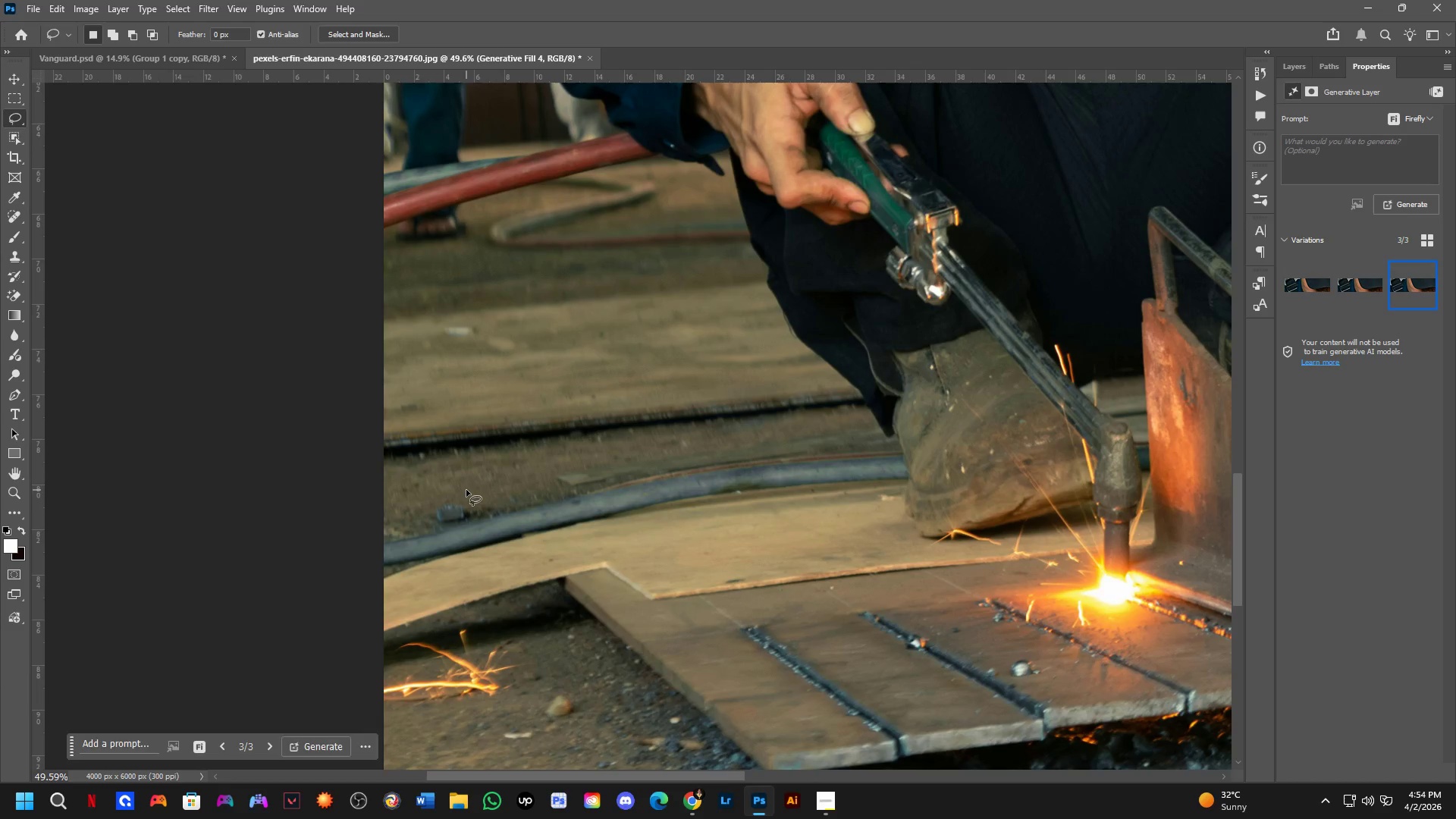 
scroll: coordinate [580, 494], scroll_direction: down, amount: 3.0
 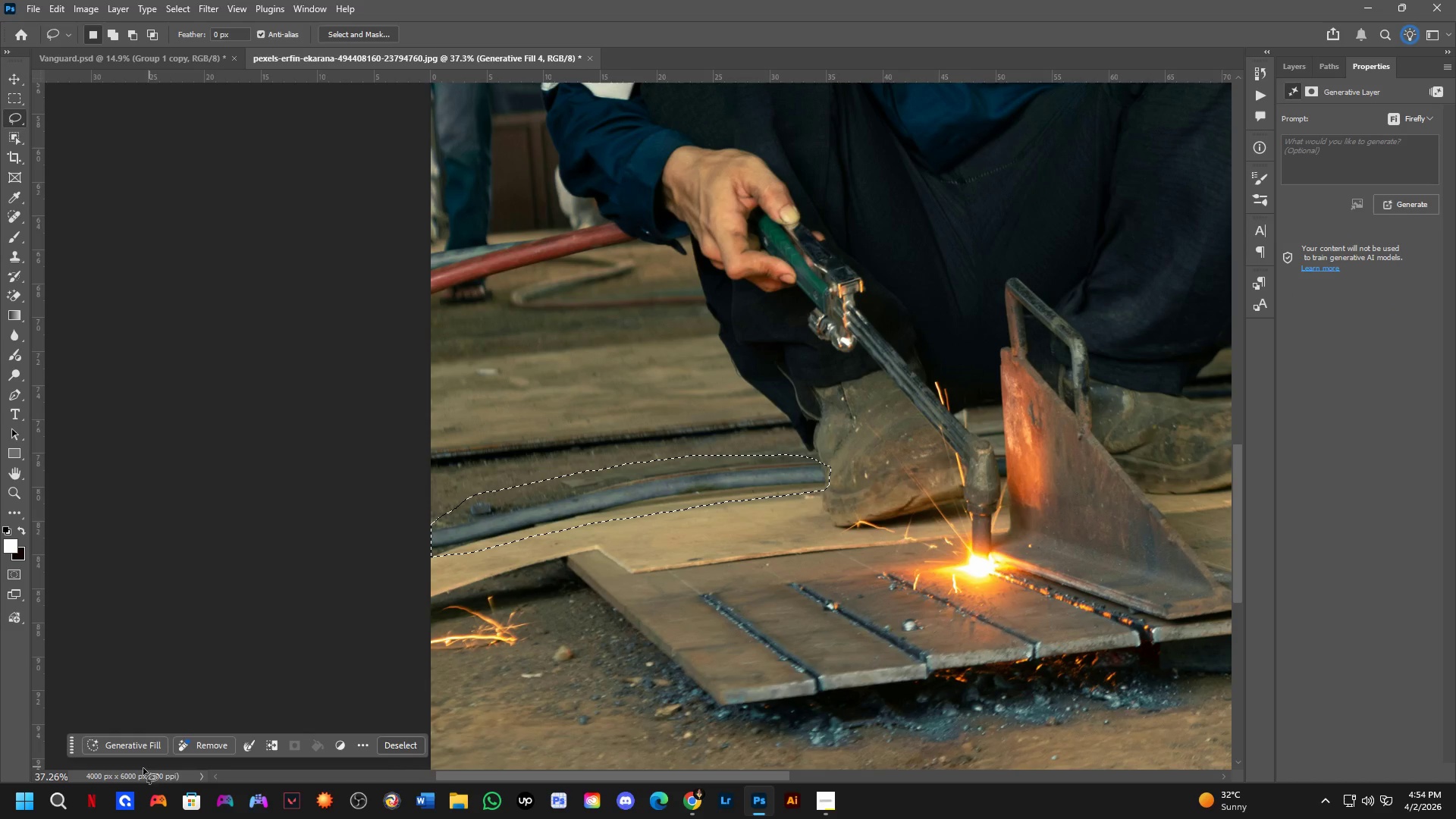 
left_click([124, 752])
 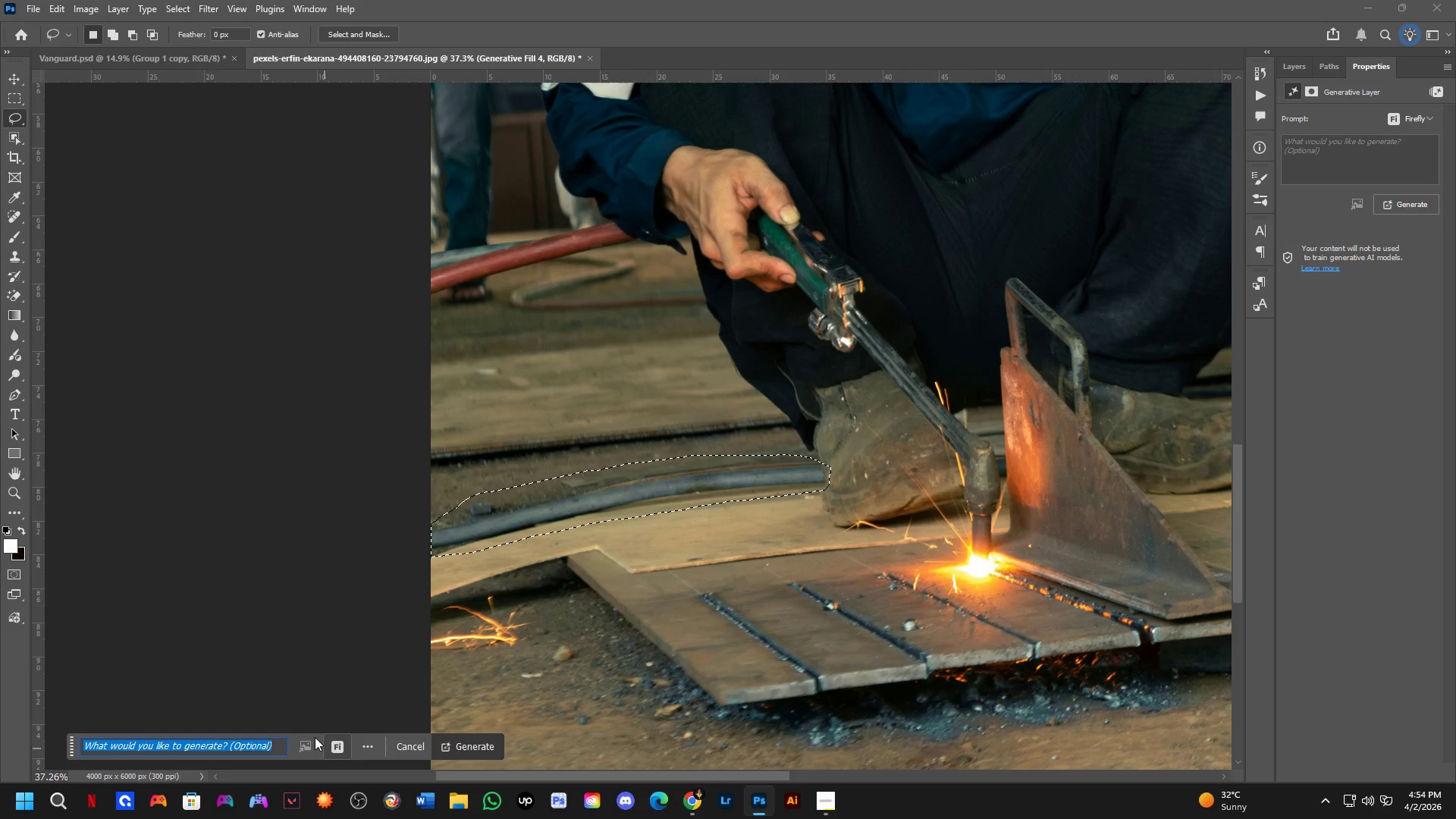 
type(remove)
 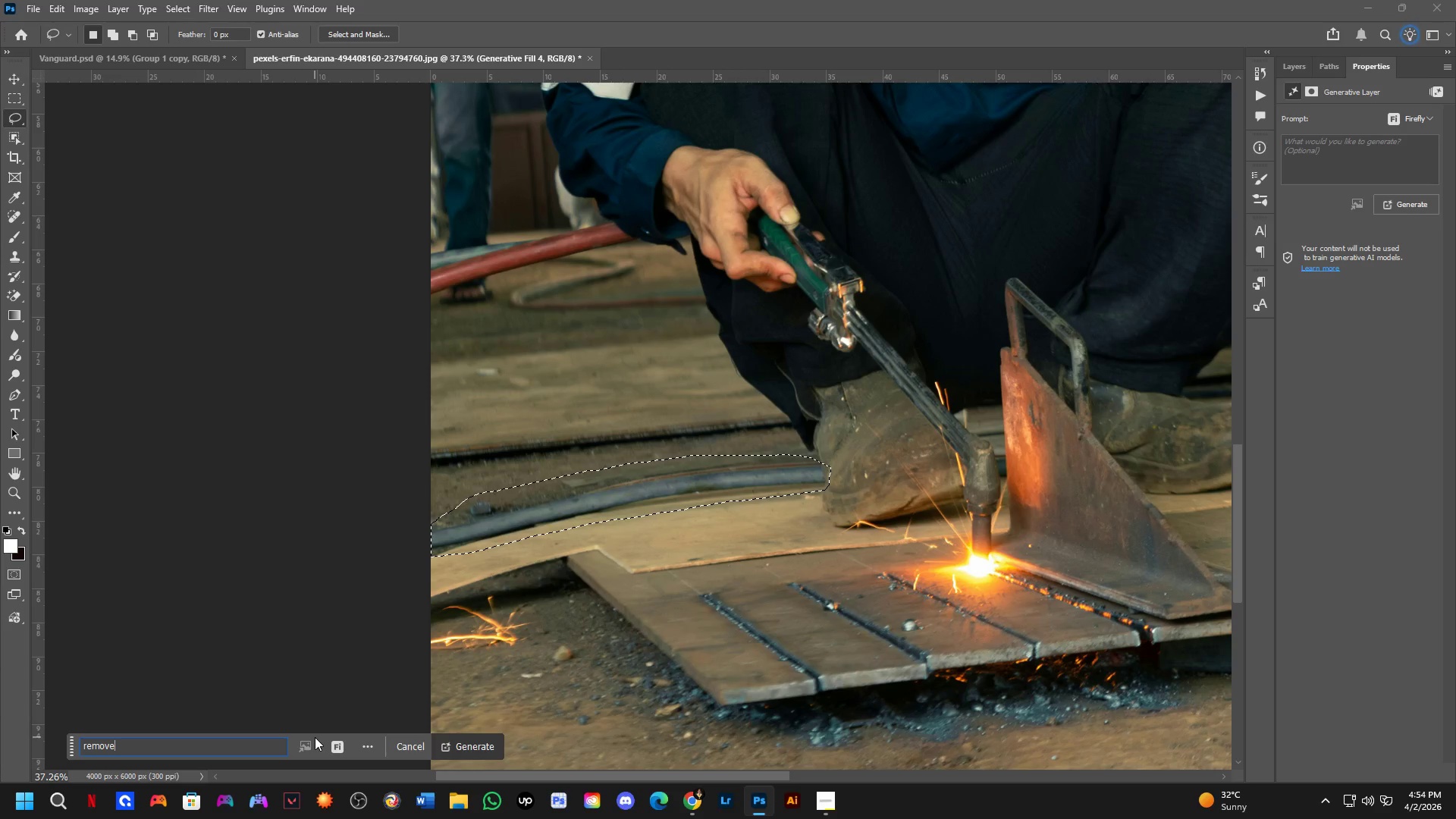 
key(Enter)
 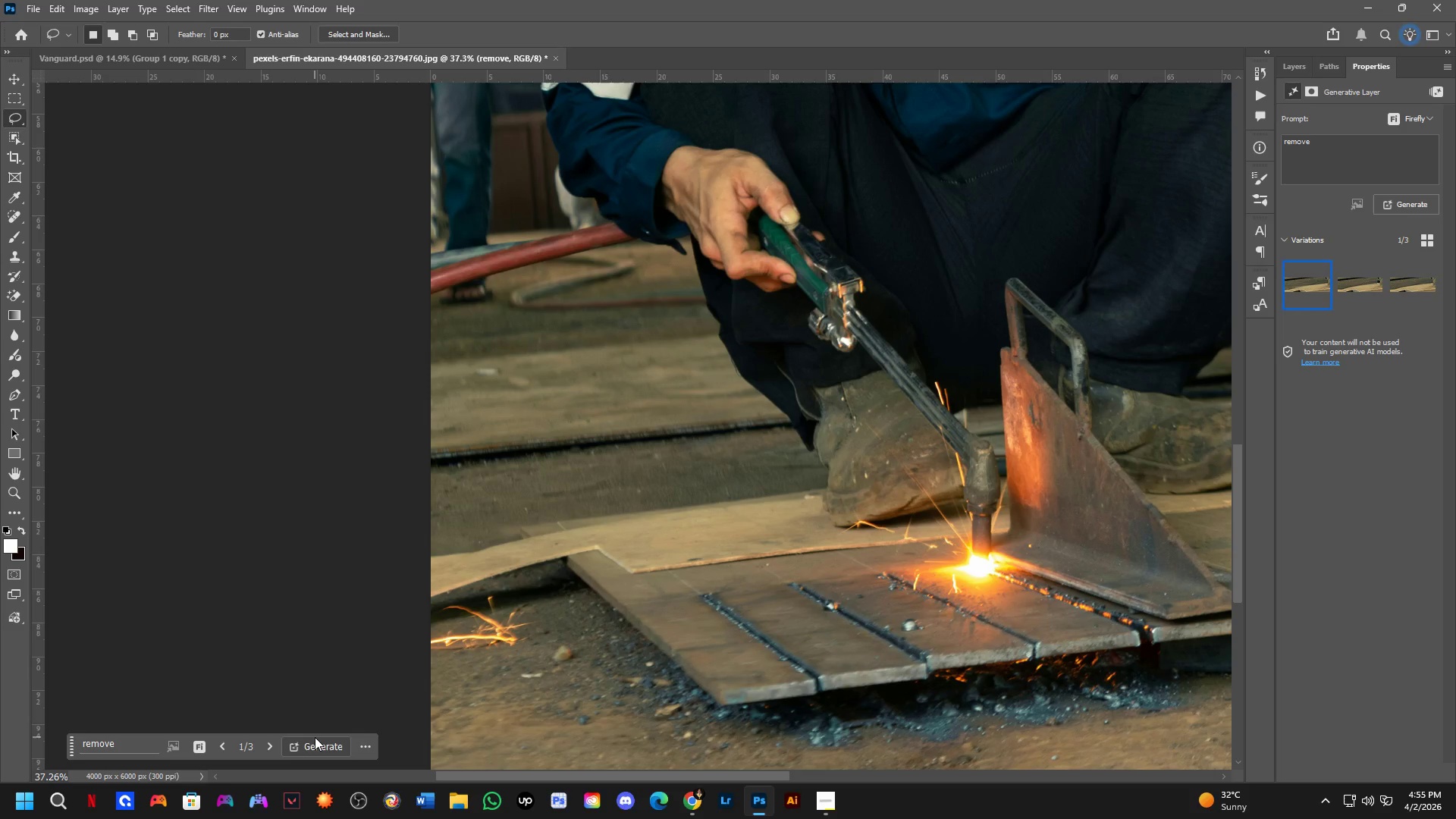 
wait(47.73)
 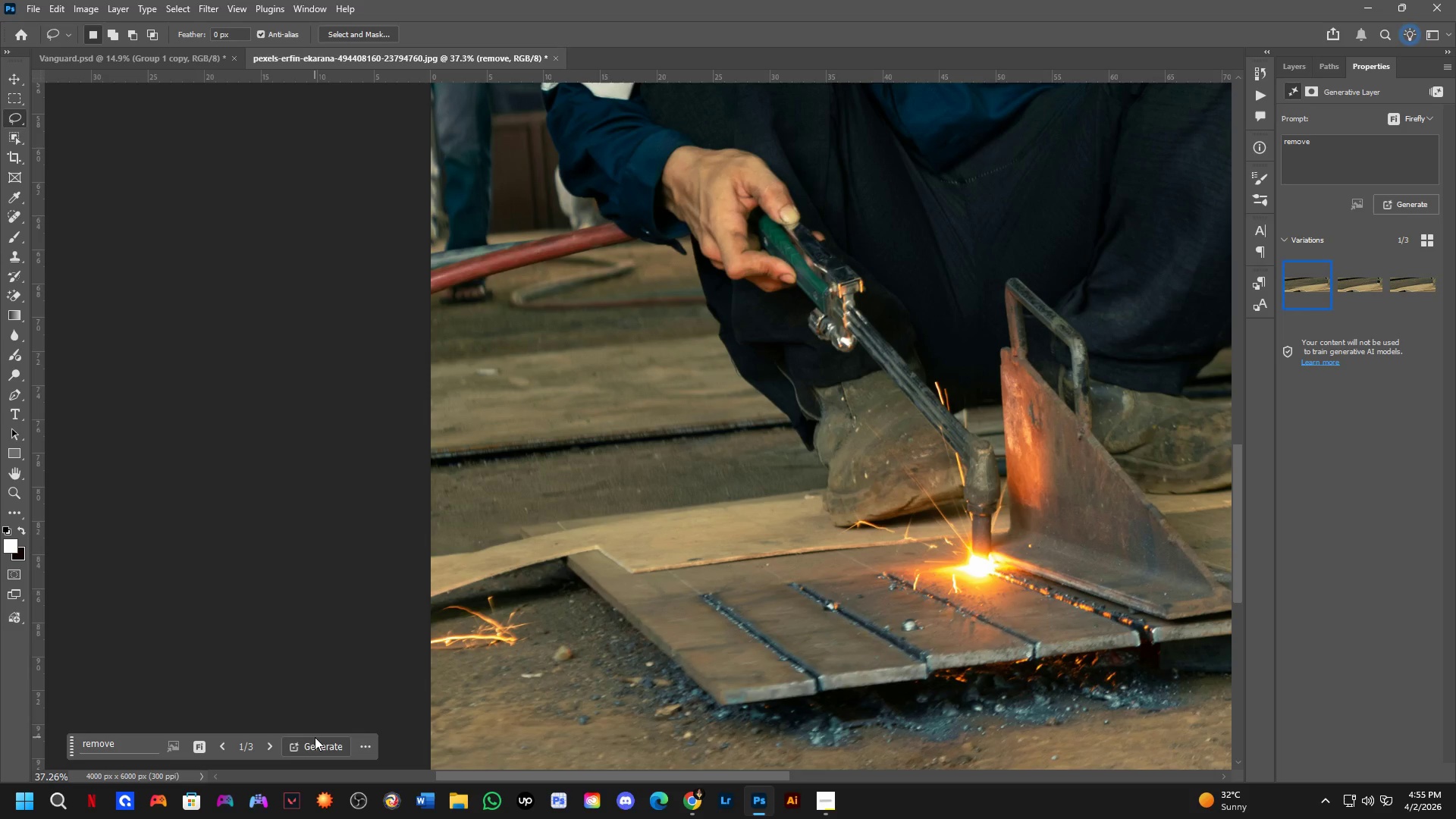 
scroll: coordinate [180, 711], scroll_direction: down, amount: 4.0
 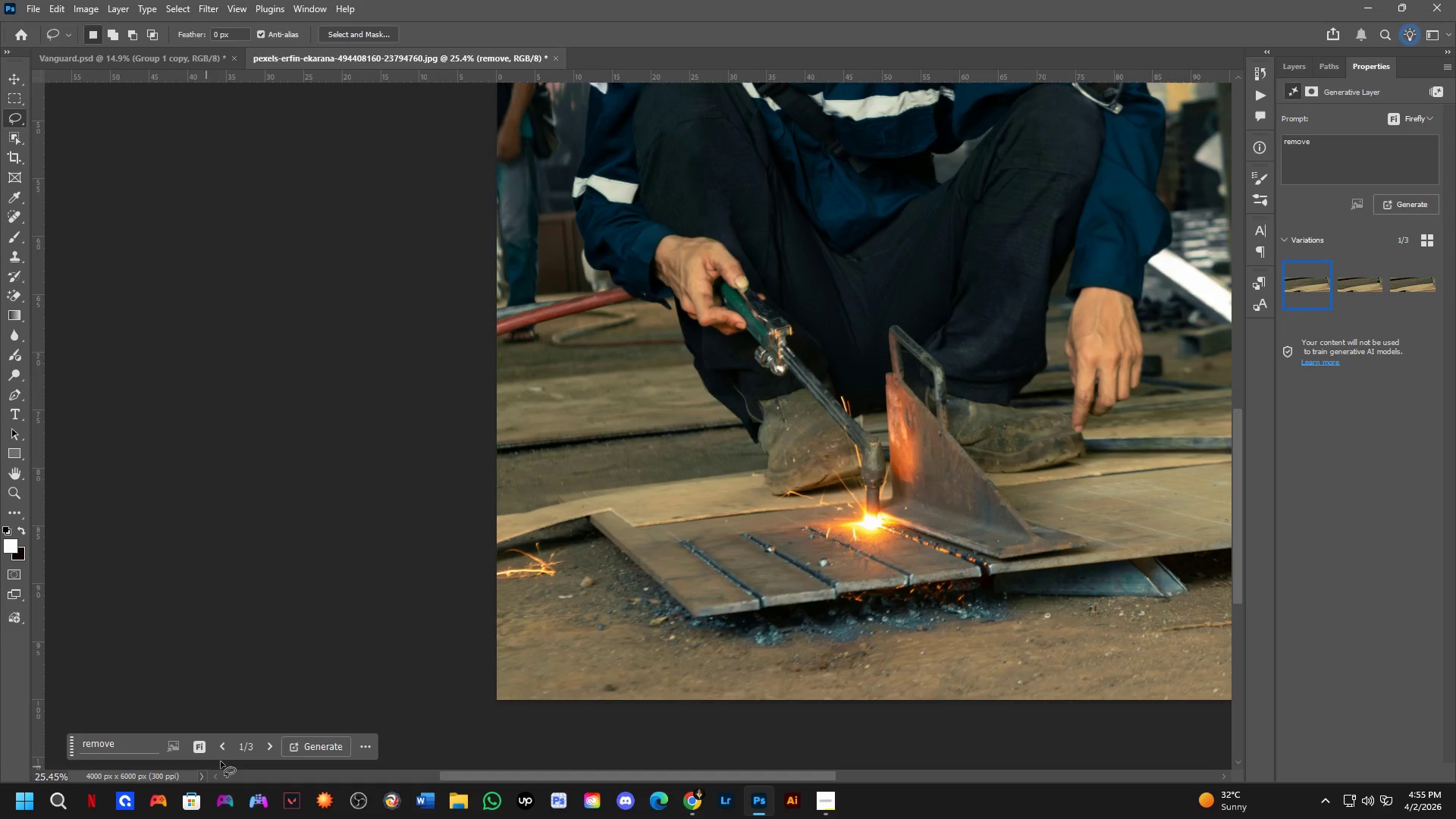 
scroll: coordinate [733, 508], scroll_direction: up, amount: 8.0
 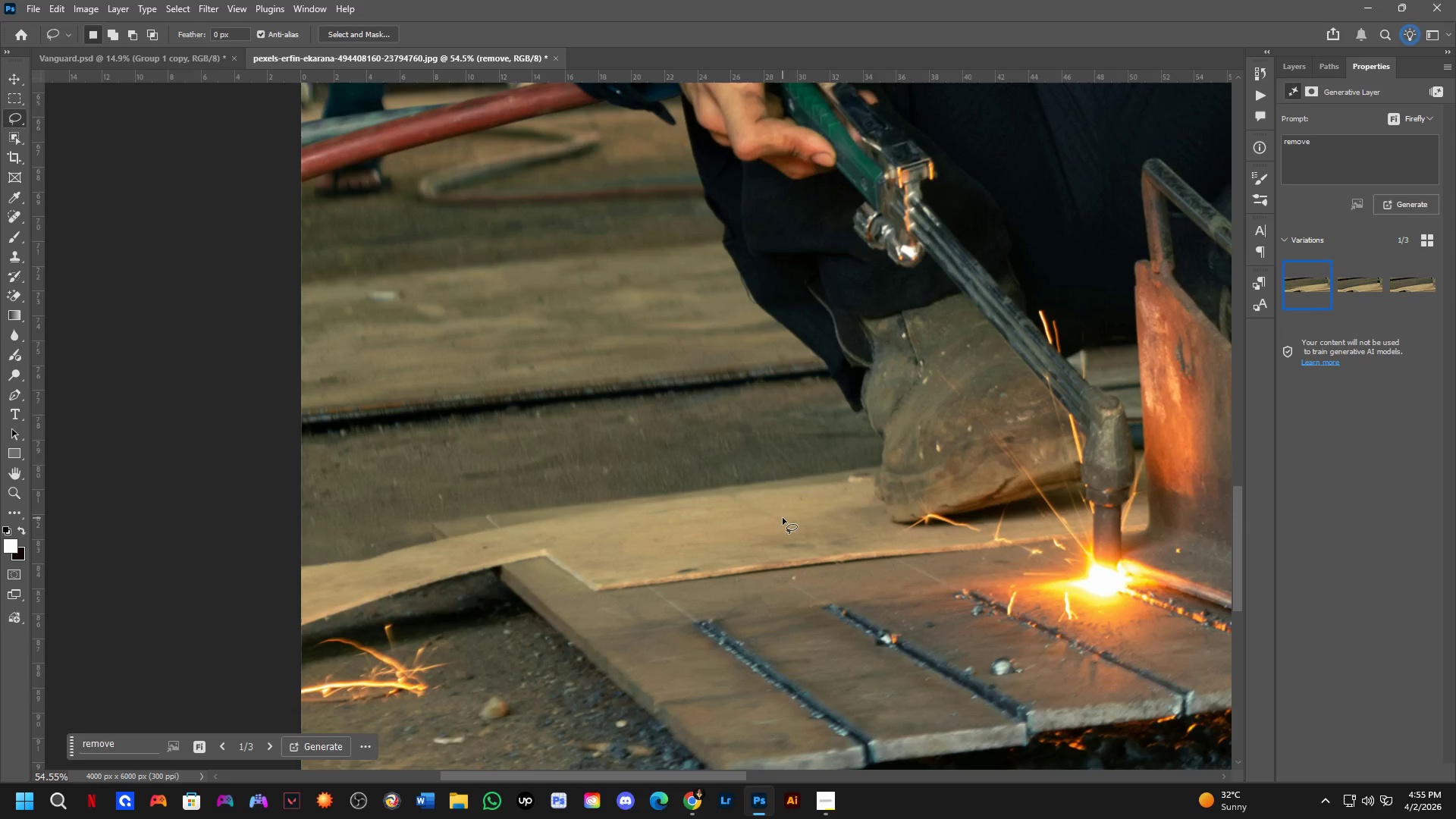 
wait(5.02)
 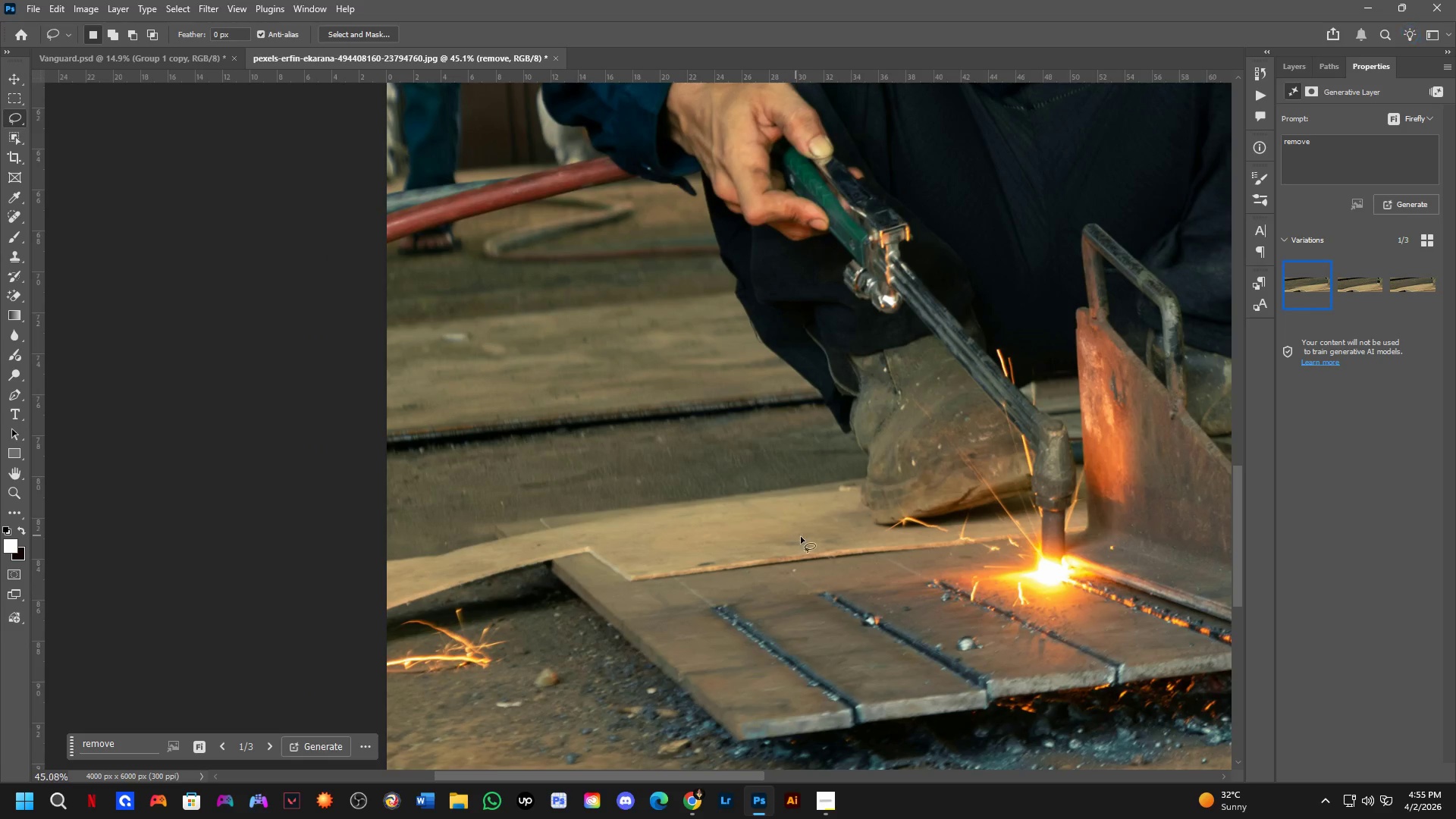 
hold_key(key=Space, duration=0.95)
 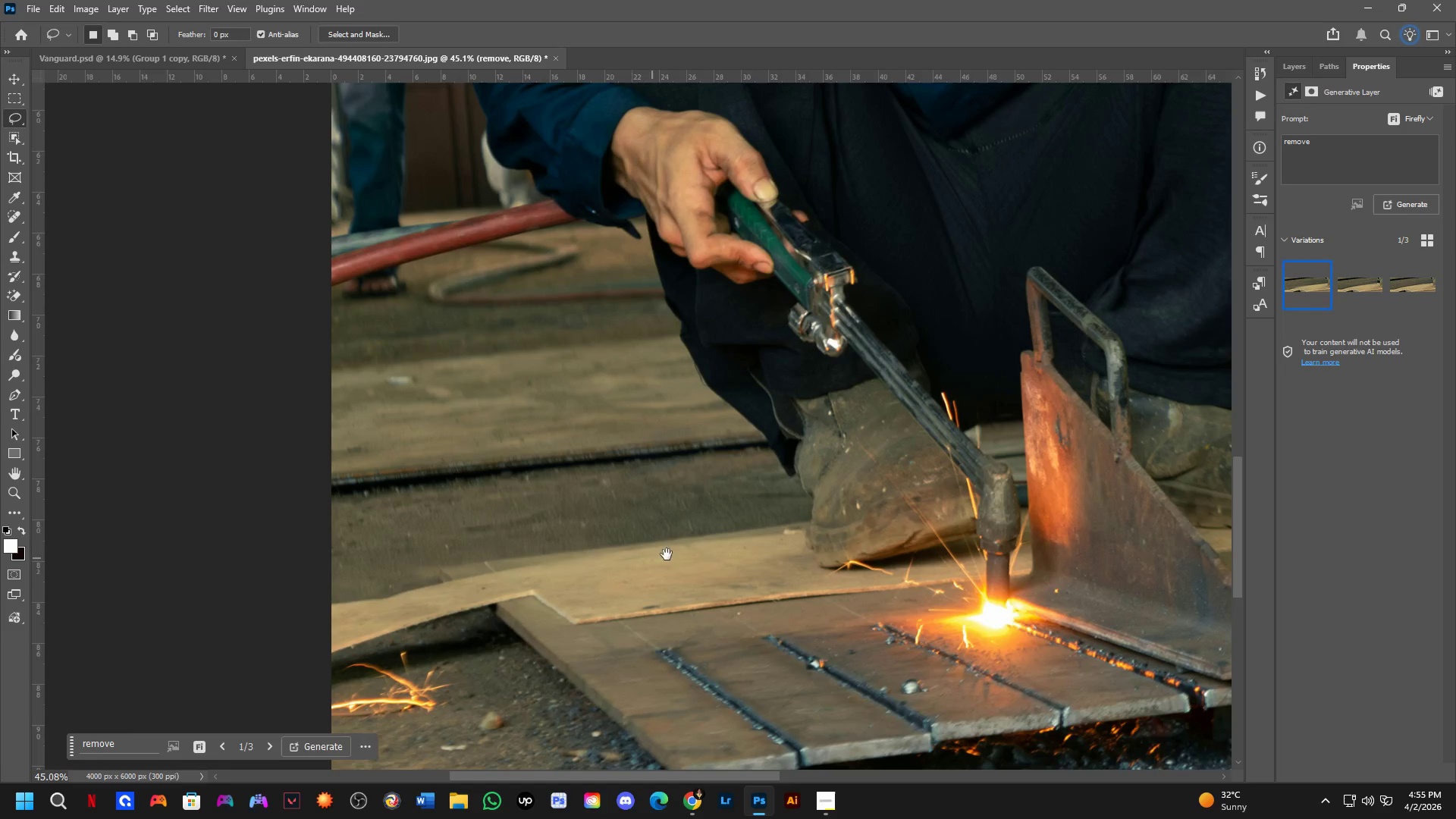 
left_click_drag(start_coordinate=[837, 545], to_coordinate=[745, 486])
 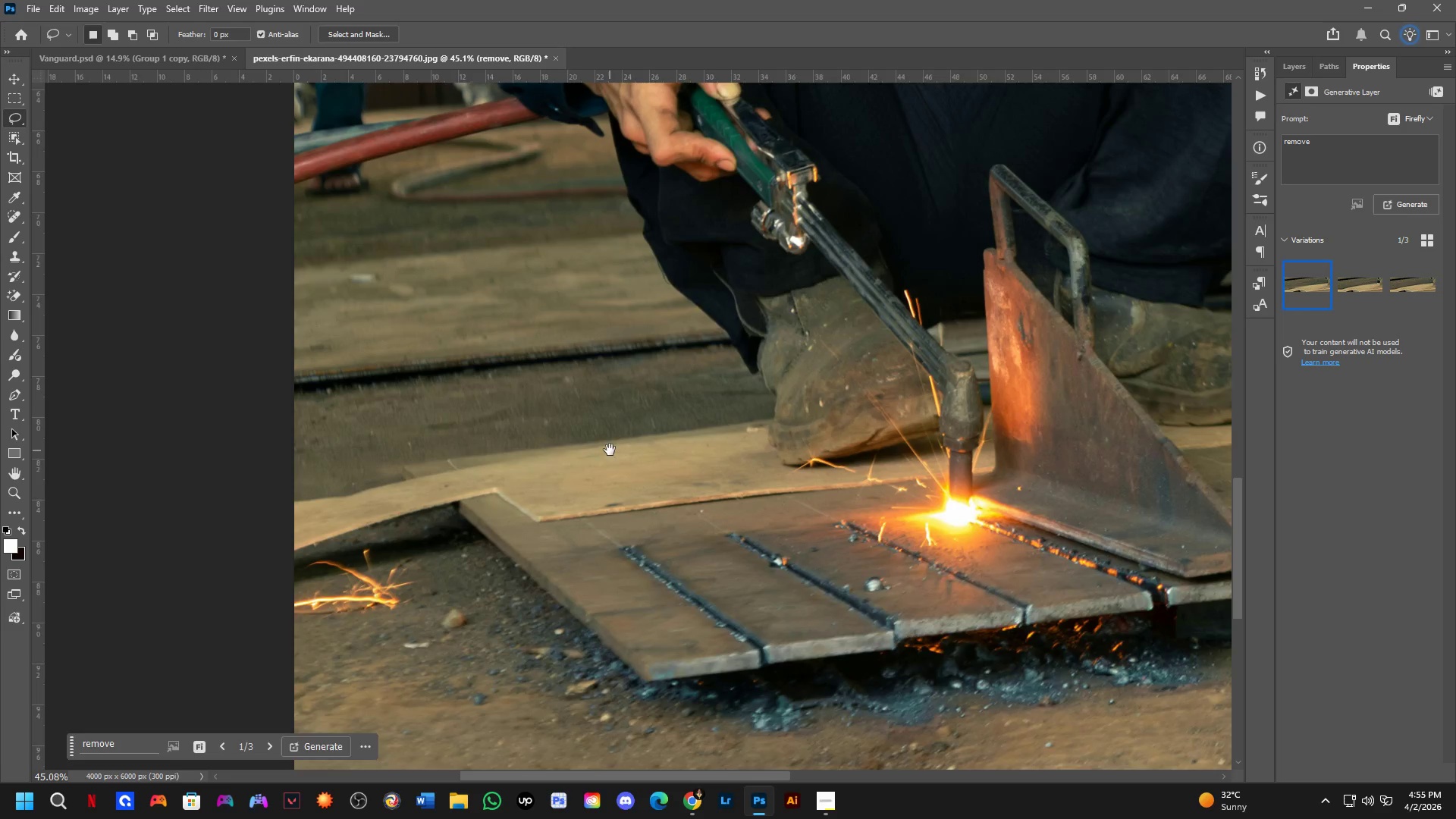 
scroll: coordinate [795, 535], scroll_direction: down, amount: 2.0
 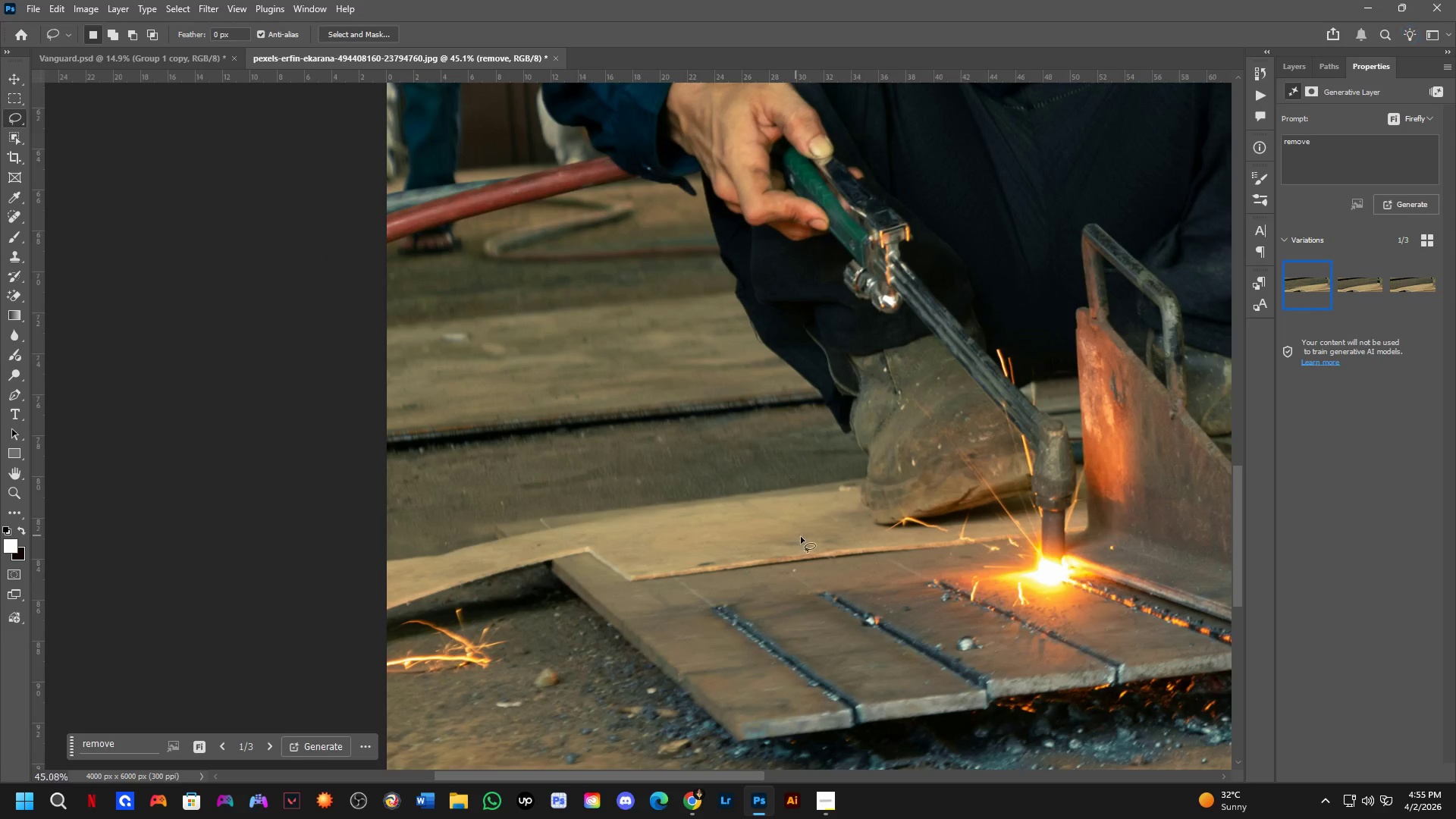 
hold_key(key=Space, duration=0.42)
 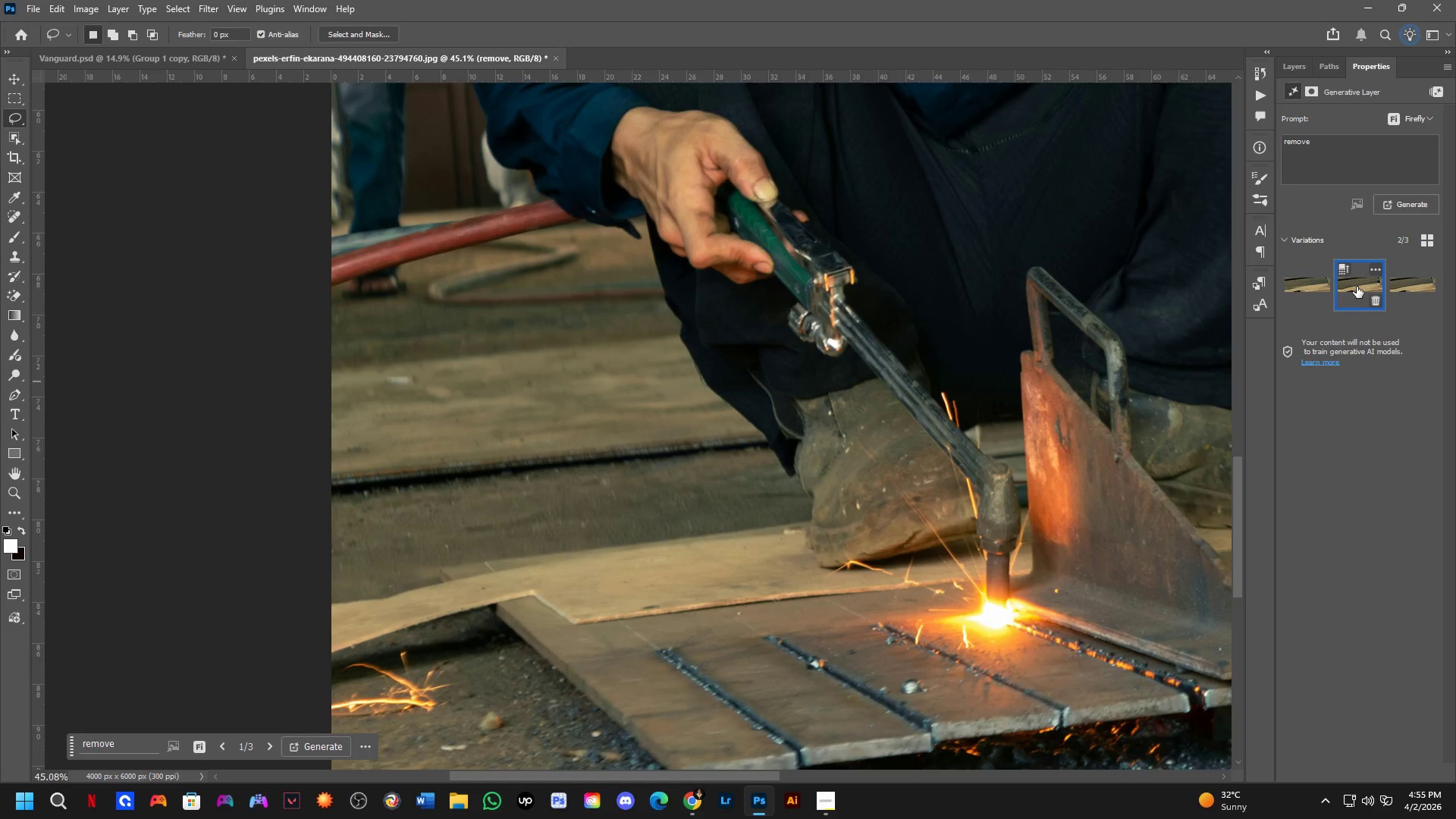 
left_click_drag(start_coordinate=[610, 455], to_coordinate=[647, 557])
 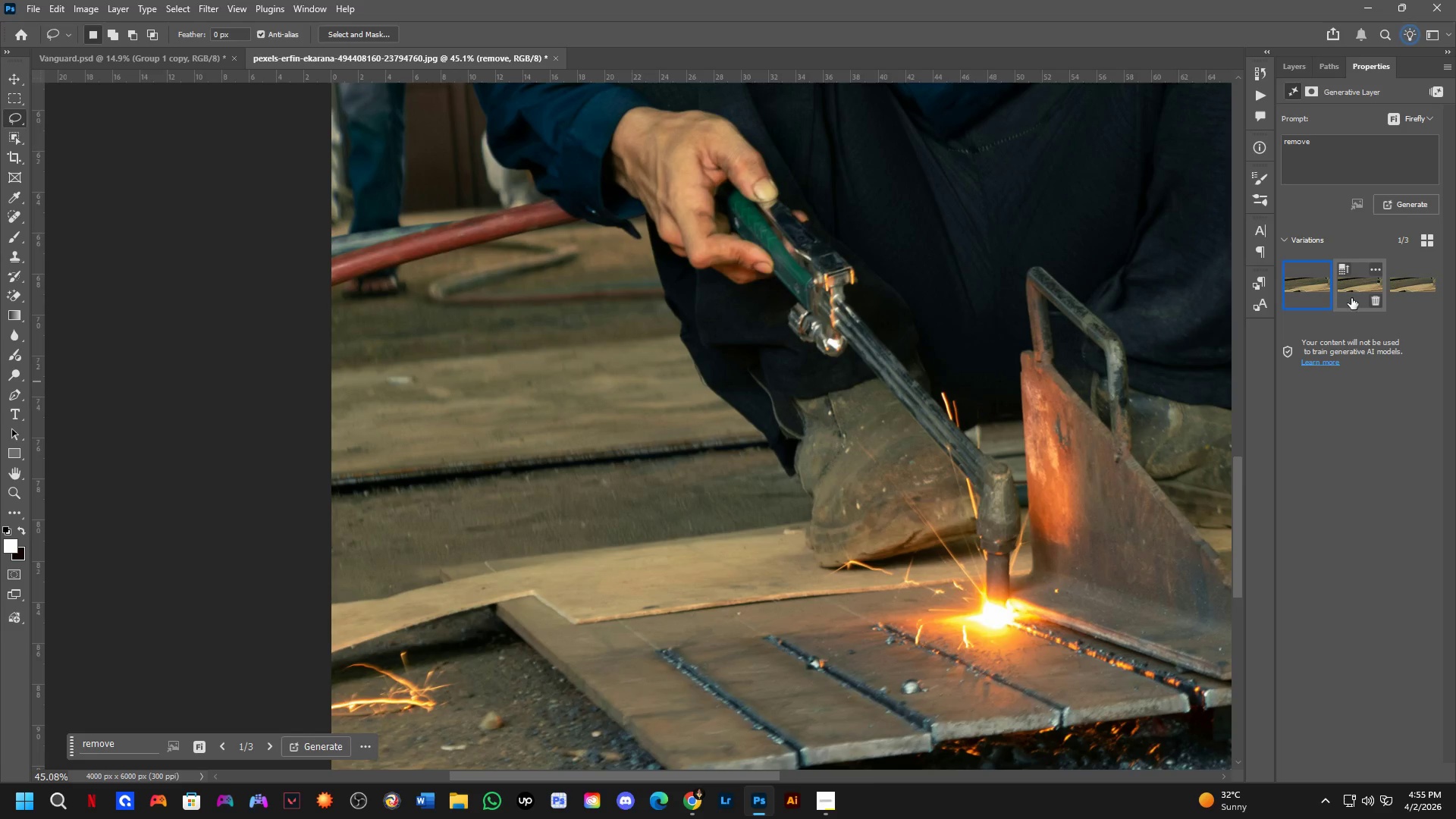 
left_click([1357, 287])
 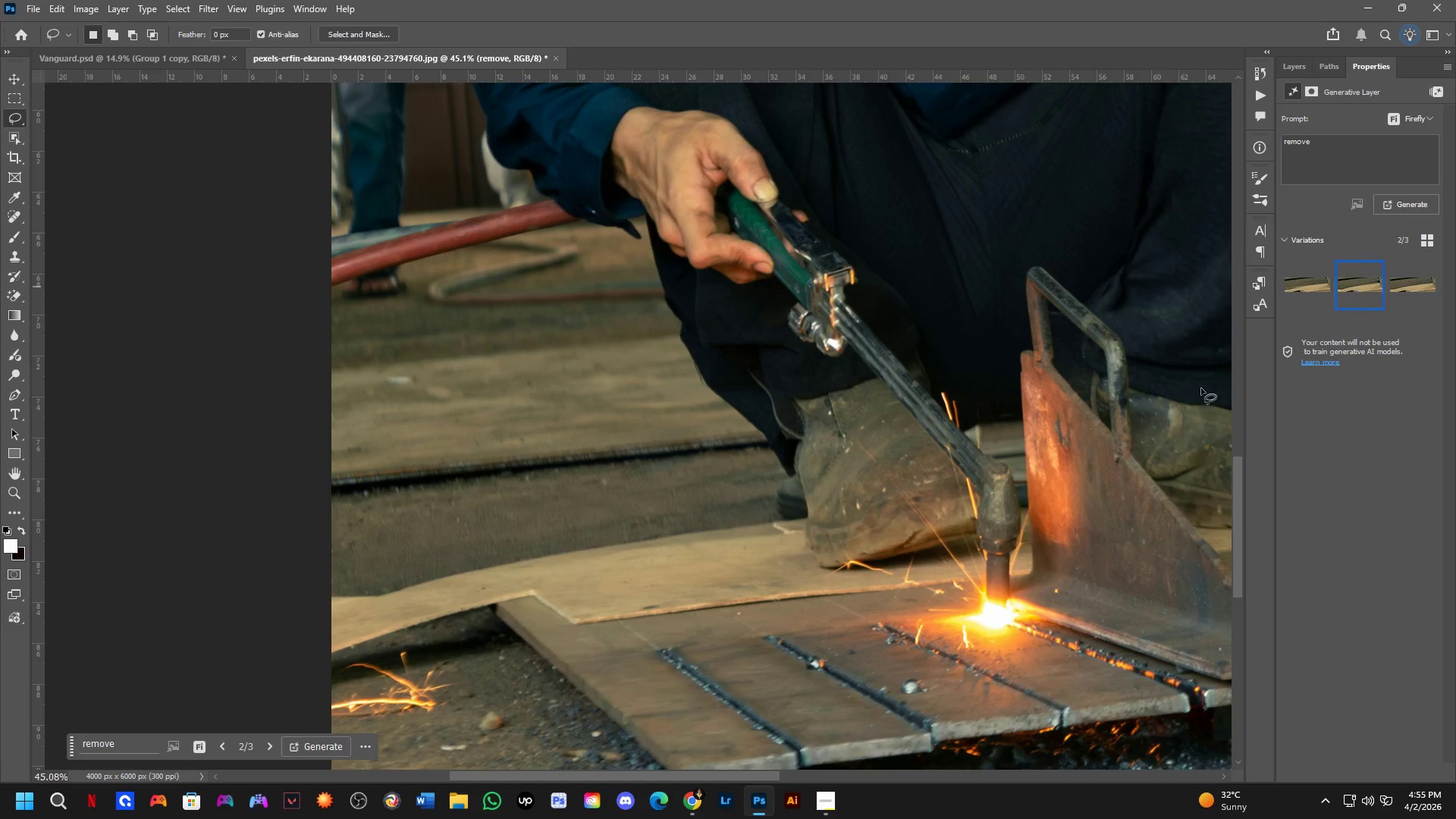 
hold_key(key=Space, duration=0.58)
 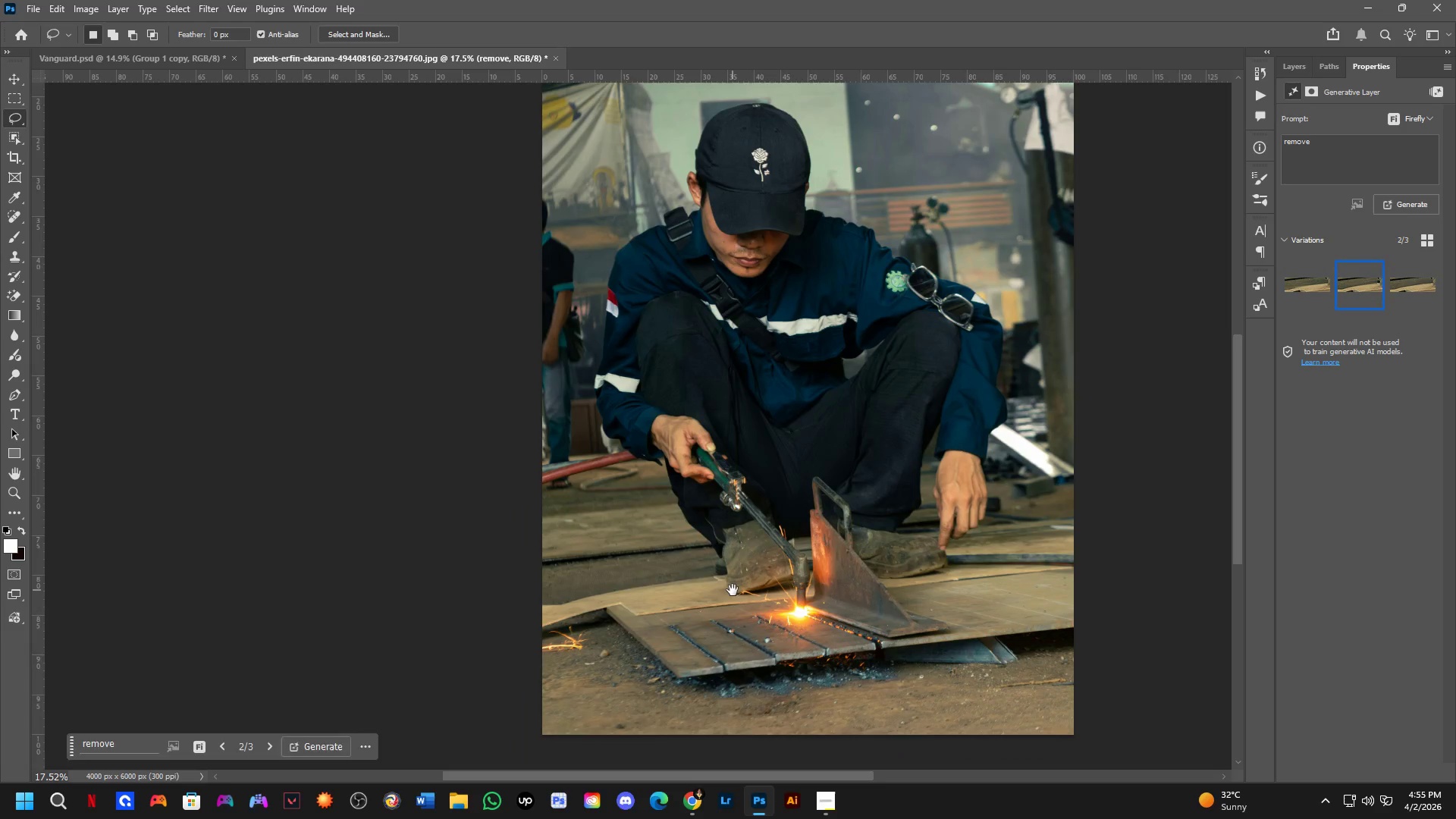 
left_click_drag(start_coordinate=[672, 549], to_coordinate=[682, 601])
 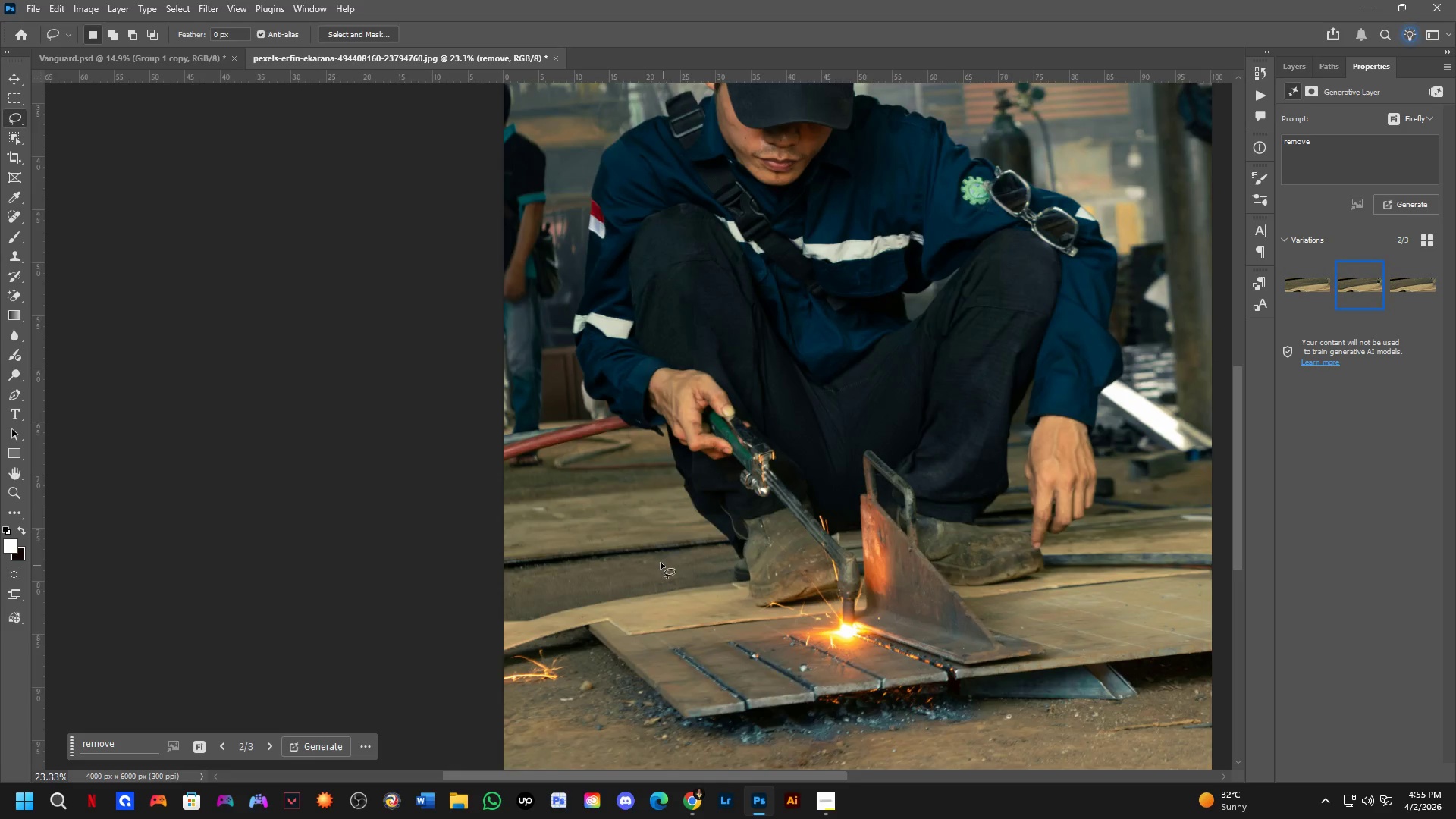 
scroll: coordinate [667, 523], scroll_direction: down, amount: 7.0
 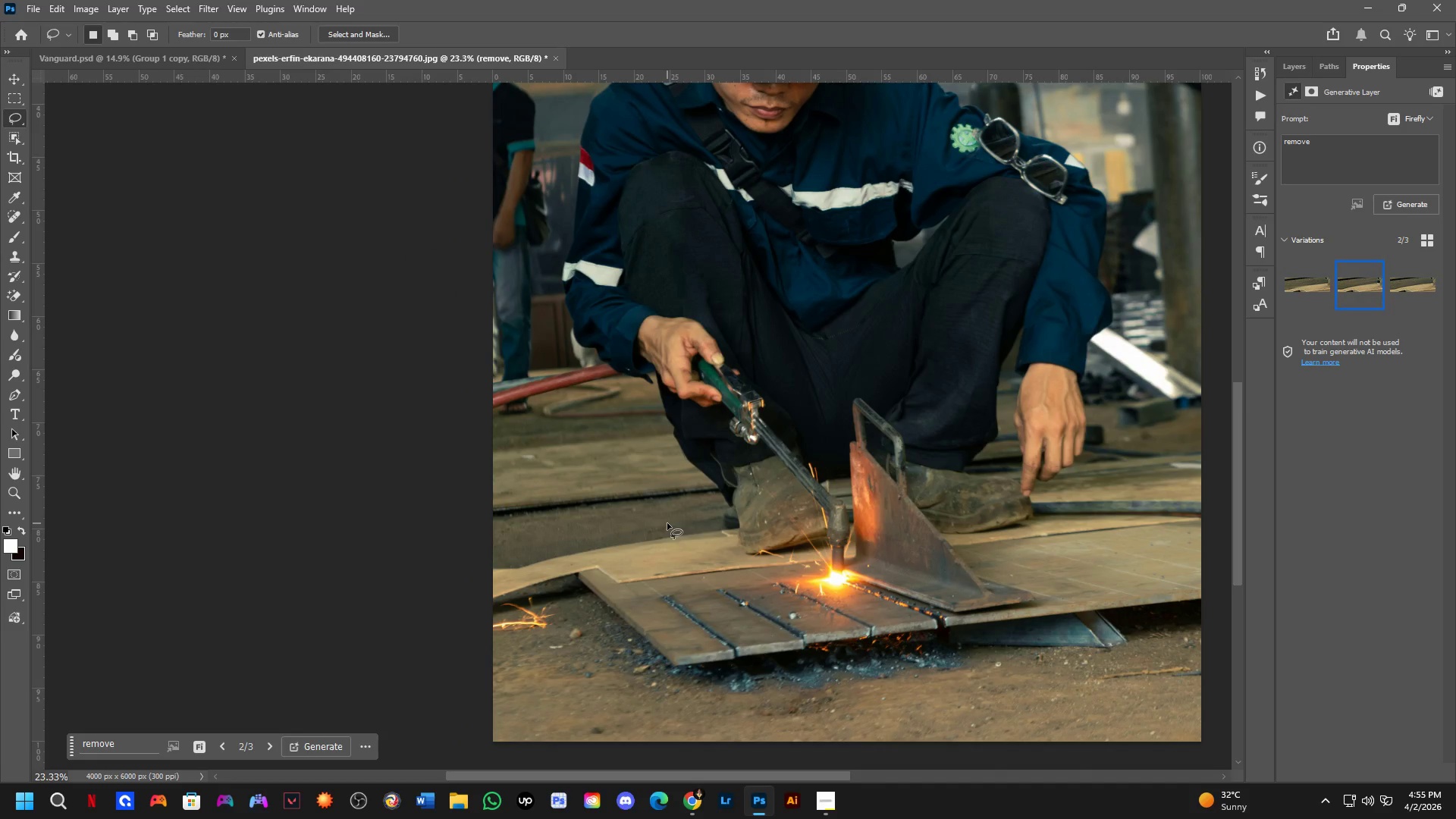 
hold_key(key=Space, duration=0.5)
 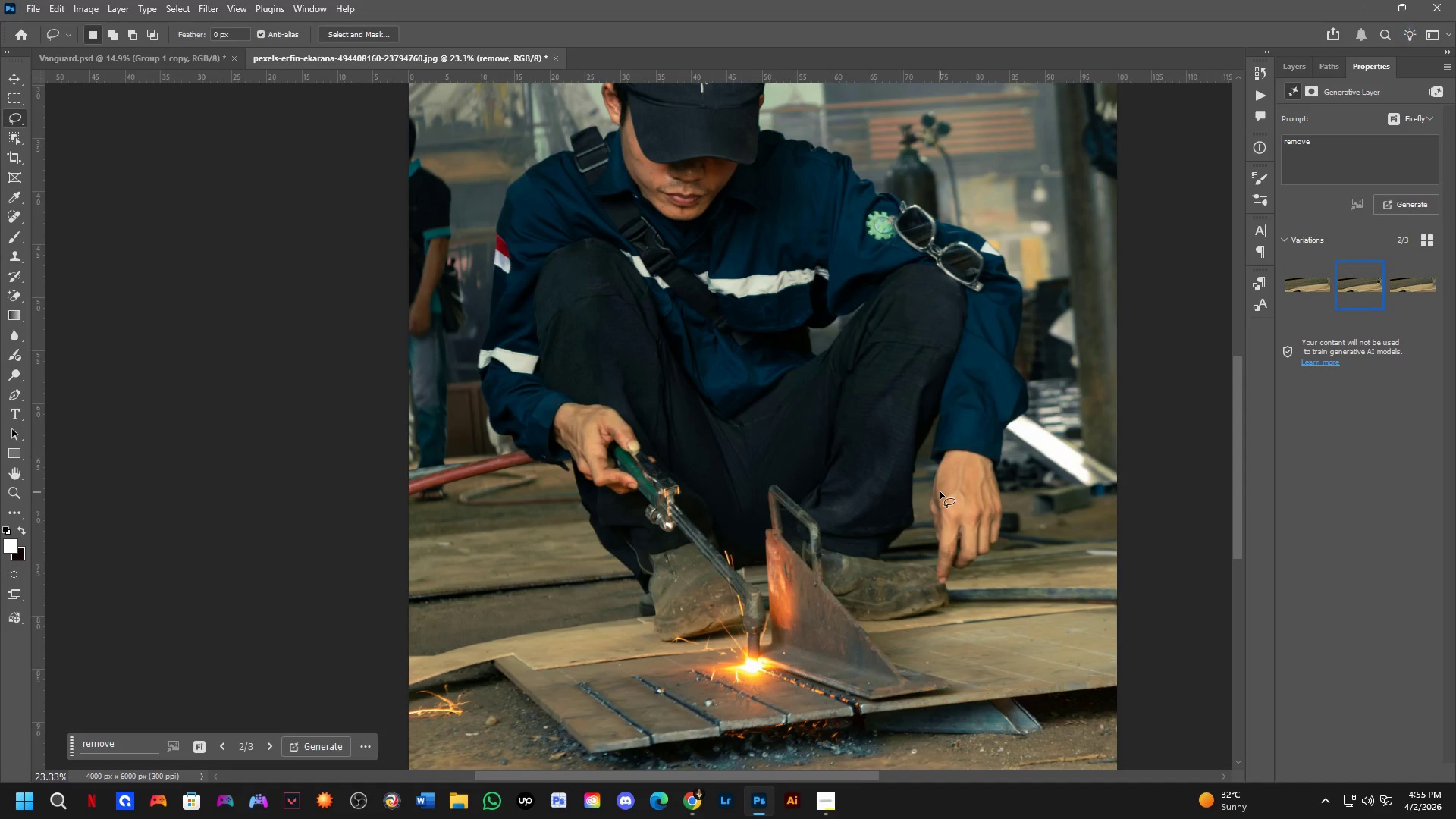 
left_click_drag(start_coordinate=[733, 590], to_coordinate=[732, 600])
 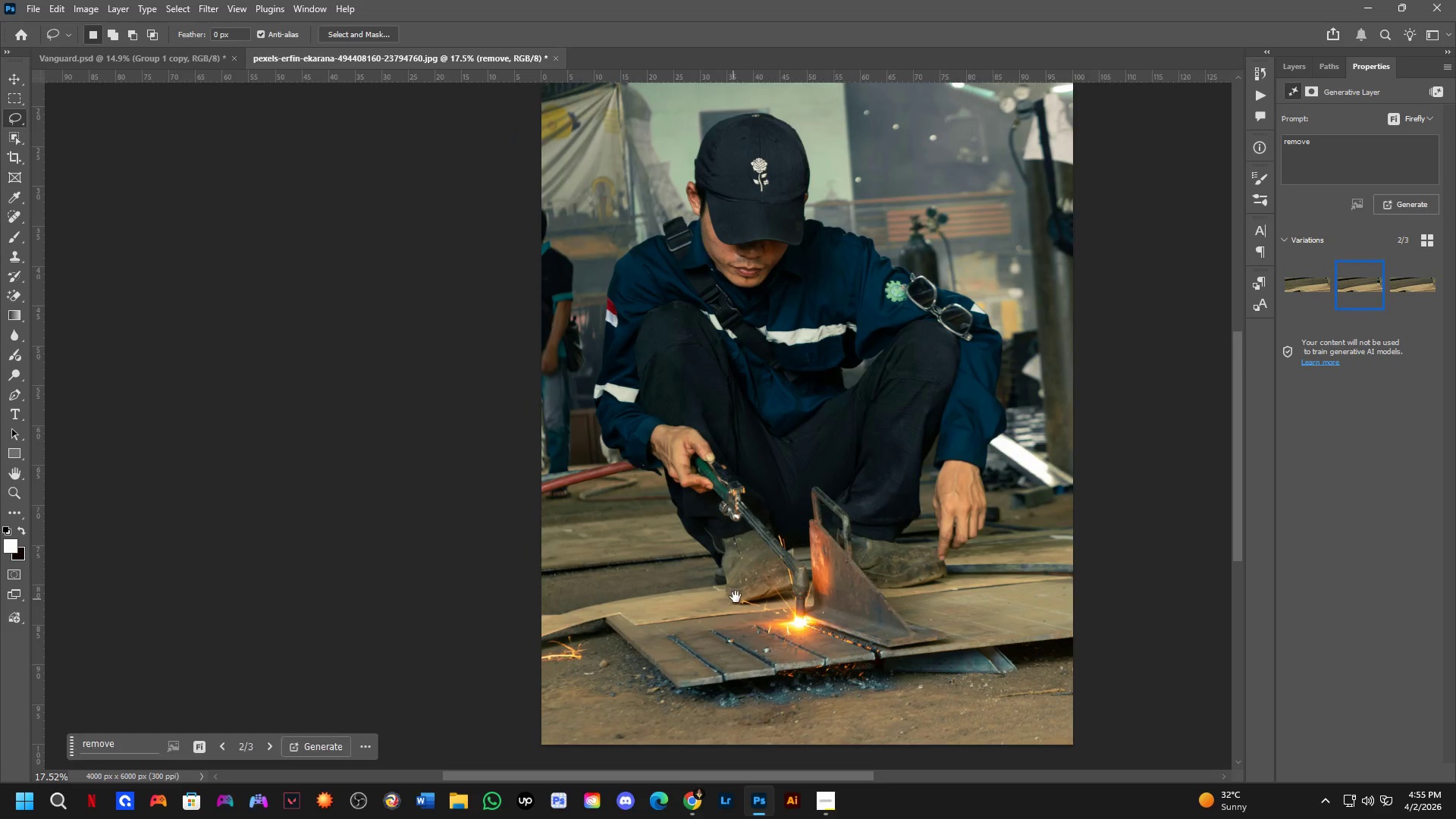 
scroll: coordinate [657, 558], scroll_direction: down, amount: 3.0
 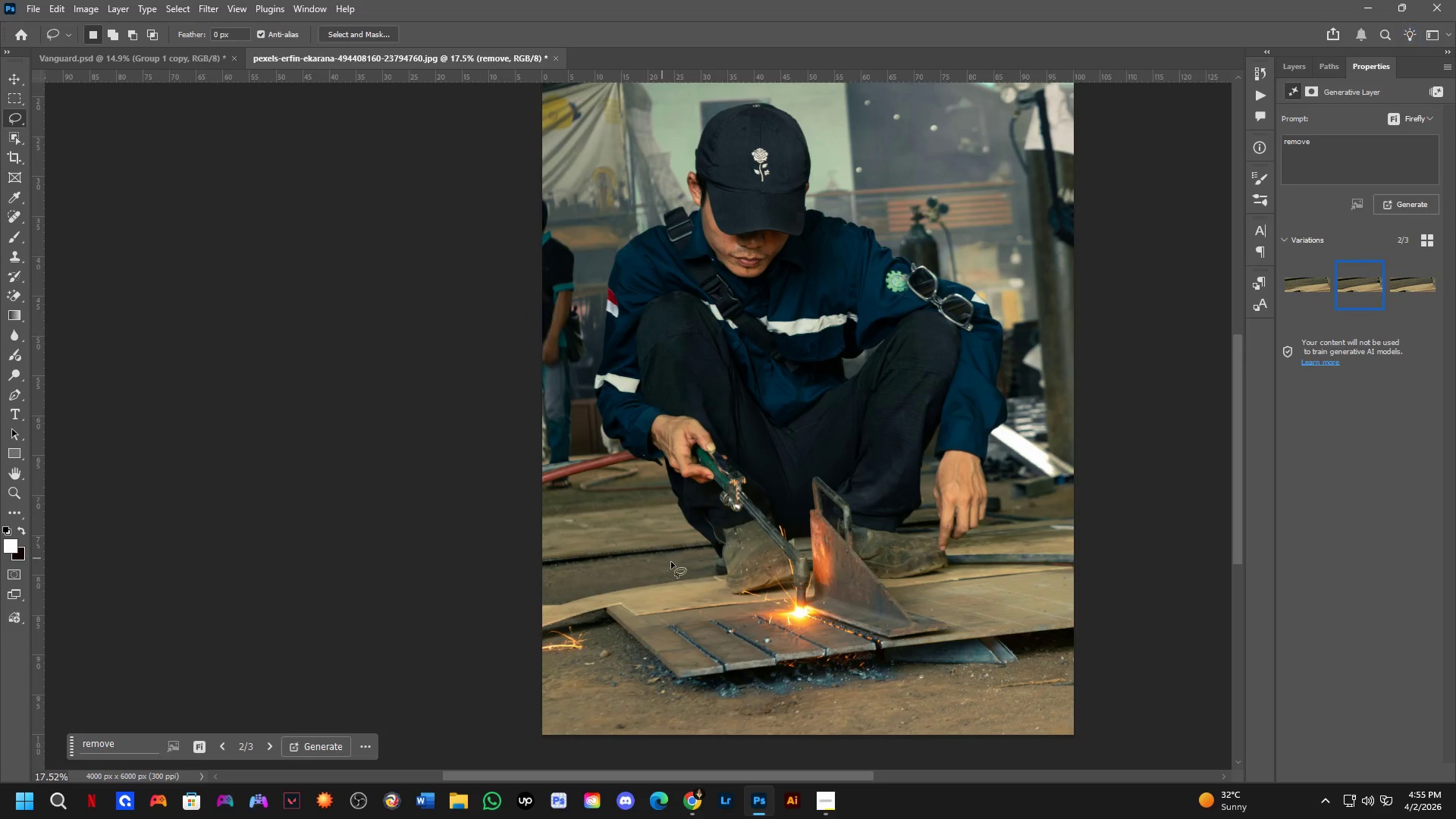 
hold_key(key=Space, duration=1.31)
 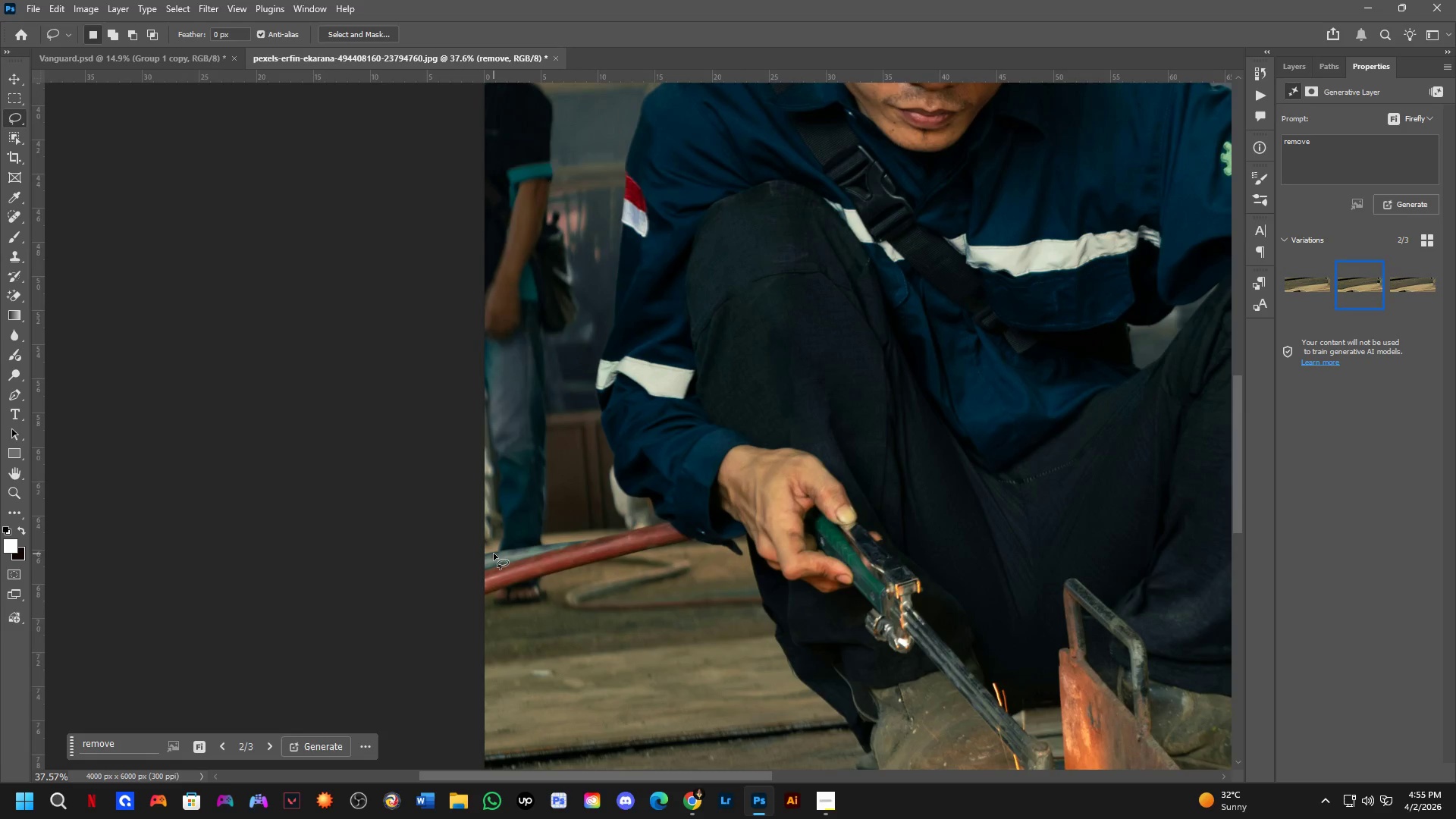 
left_click_drag(start_coordinate=[635, 521], to_coordinate=[728, 593])
 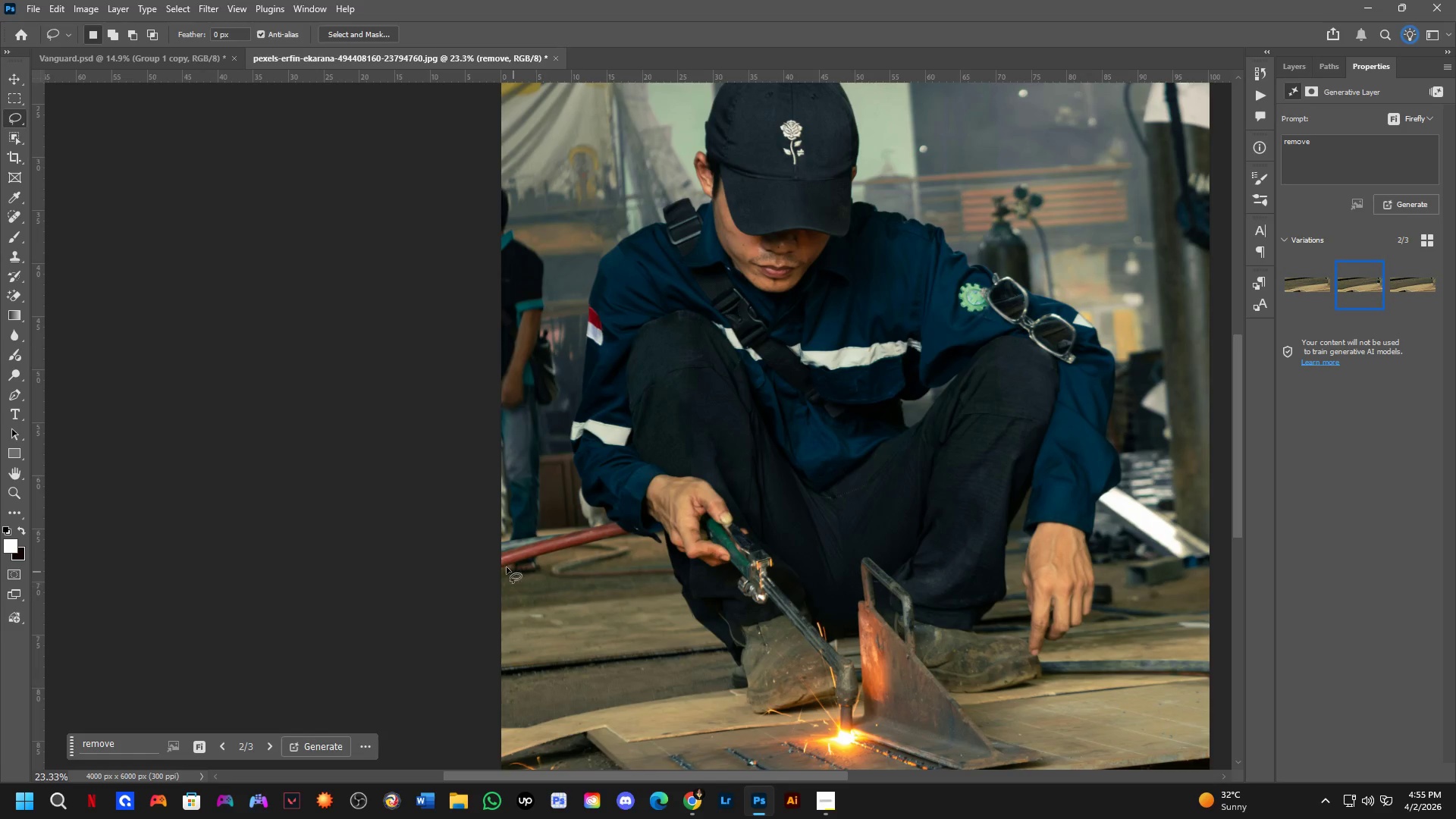 
scroll: coordinate [597, 590], scroll_direction: up, amount: 11.0
 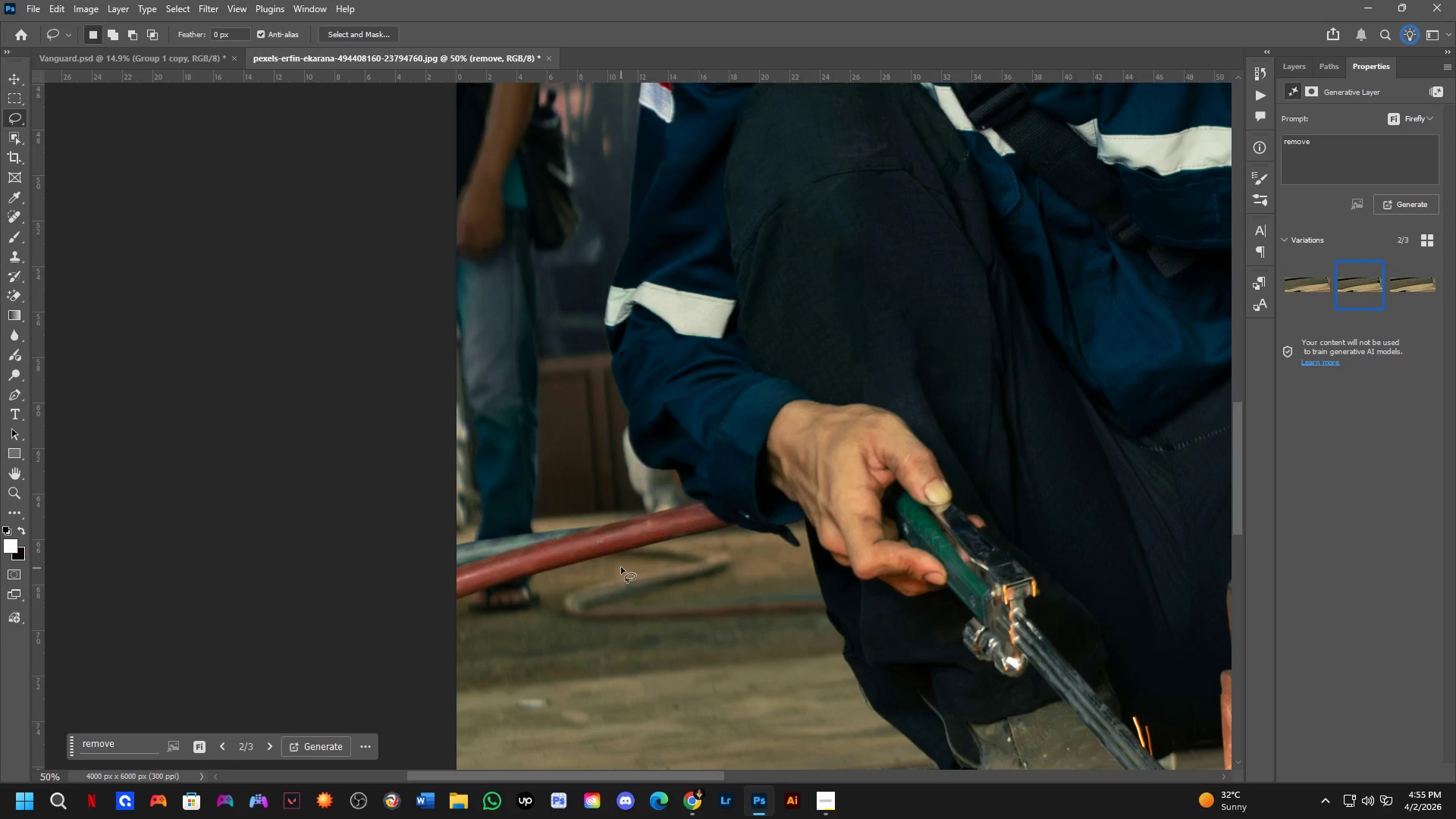 
left_click_drag(start_coordinate=[617, 563], to_coordinate=[622, 579])
 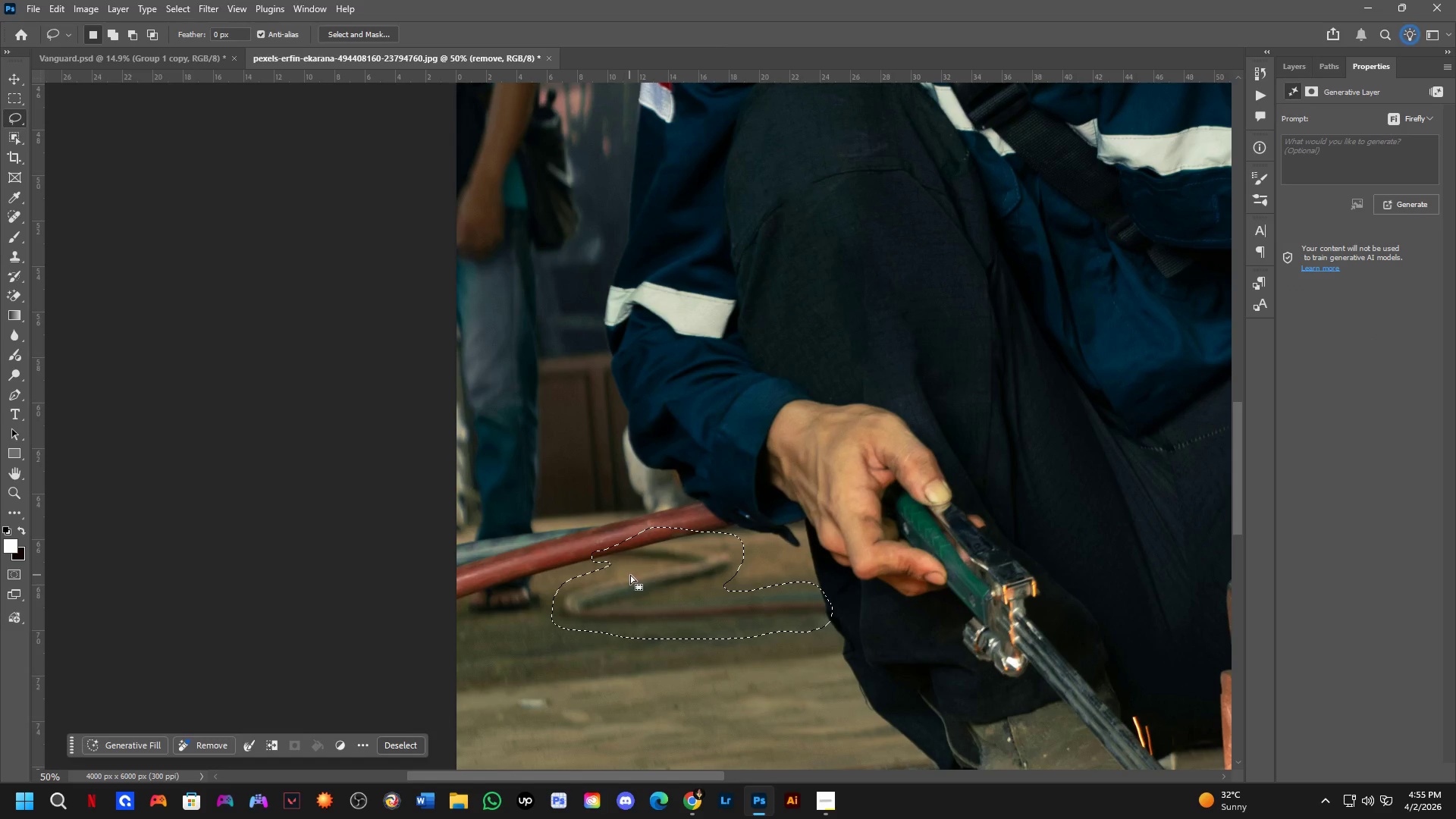 
hold_key(key=Space, duration=0.45)
 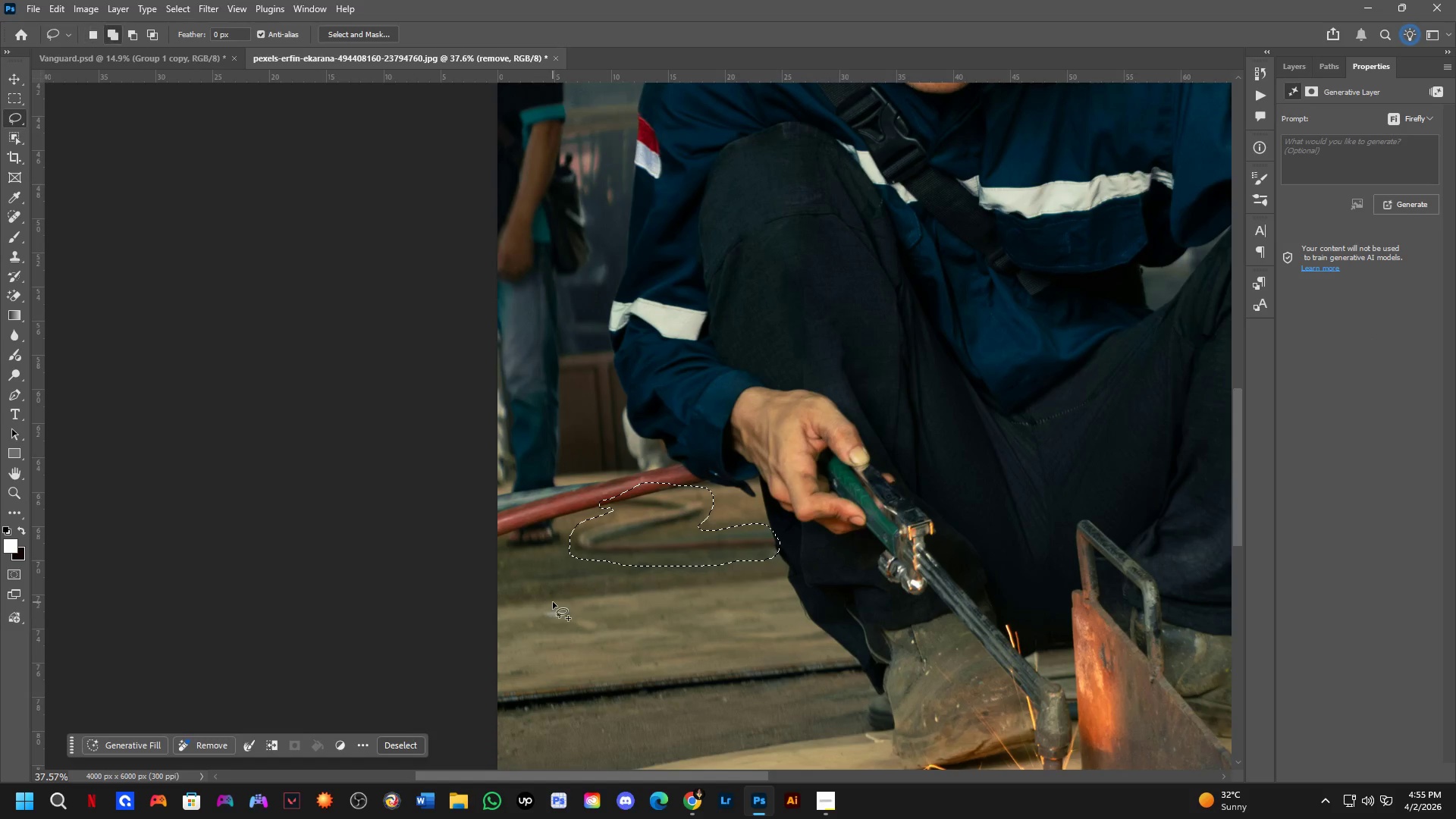 
left_click_drag(start_coordinate=[684, 623], to_coordinate=[681, 565])
 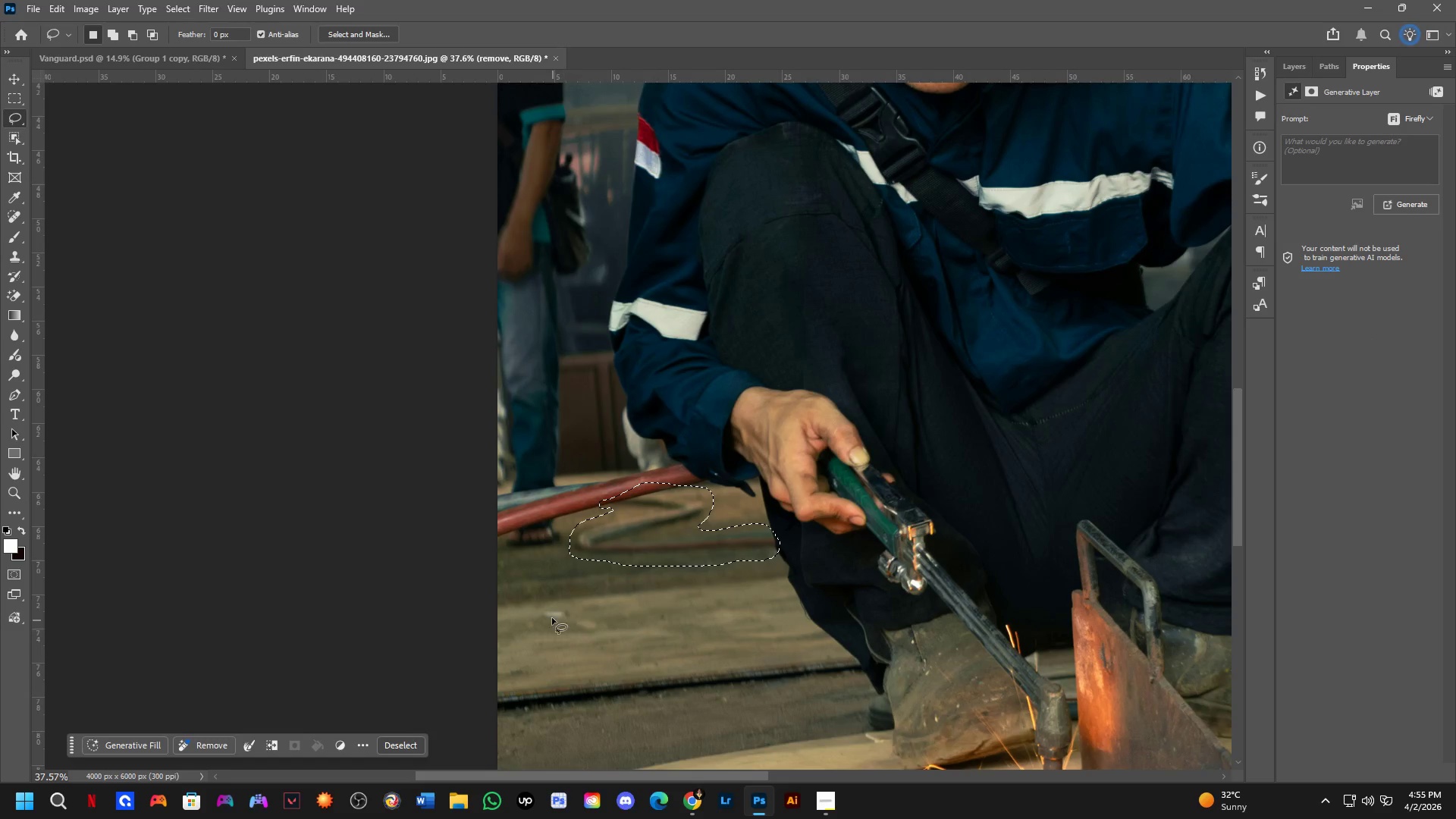 
scroll: coordinate [635, 580], scroll_direction: down, amount: 3.0
 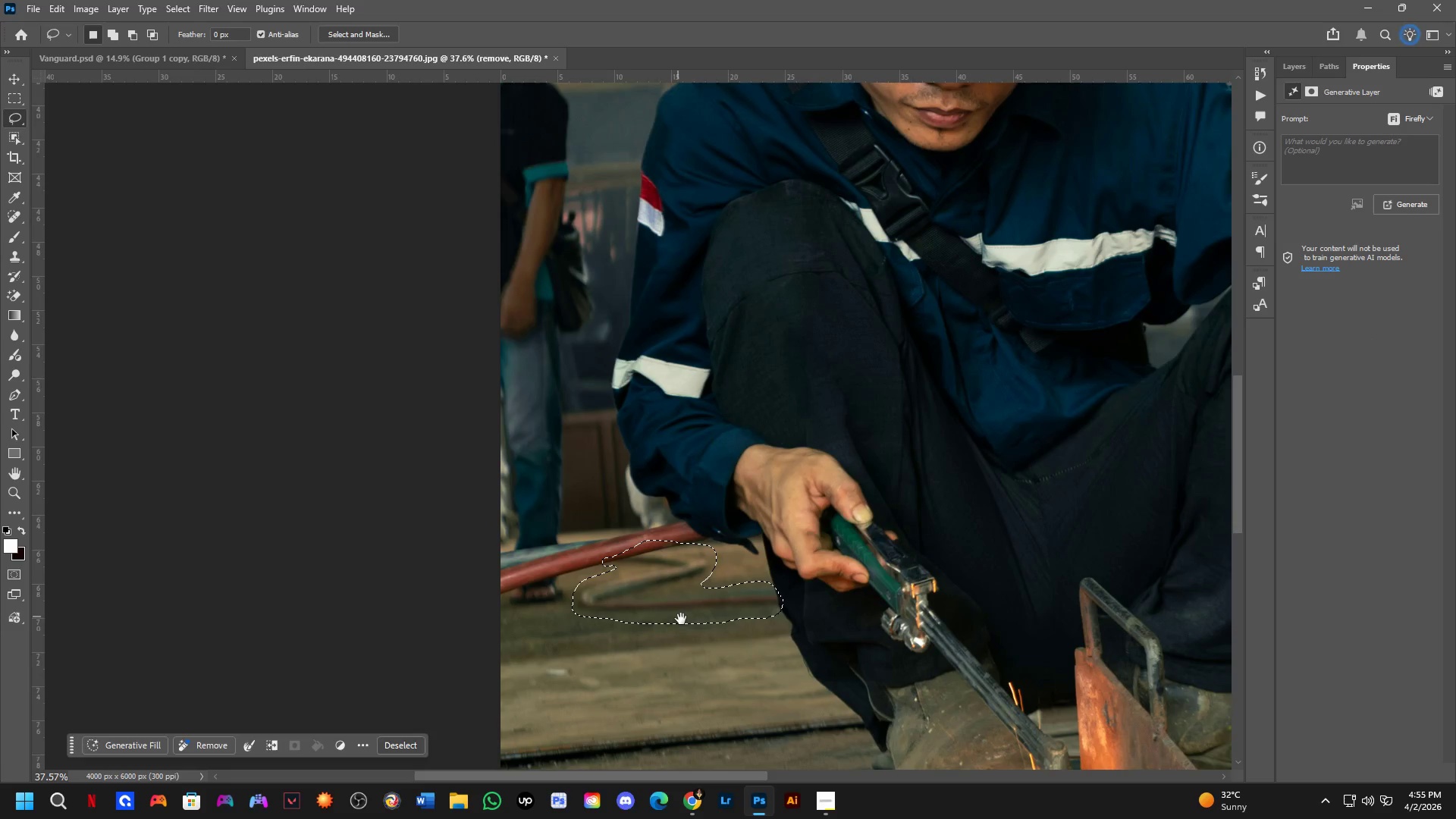 
hold_key(key=ShiftLeft, duration=0.33)
left_click_drag(start_coordinate=[548, 598], to_coordinate=[576, 598])
 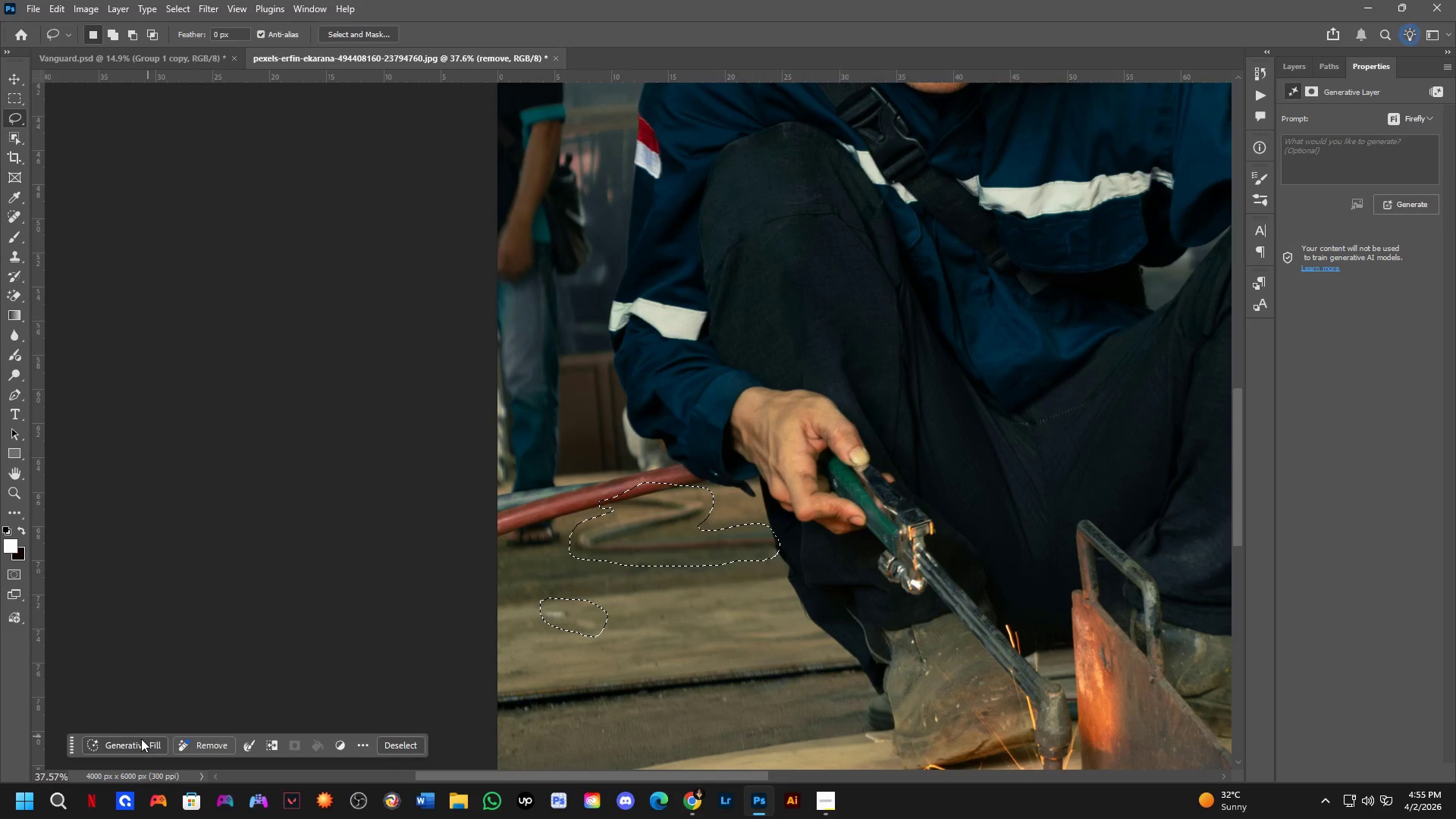 
left_click([141, 739])
 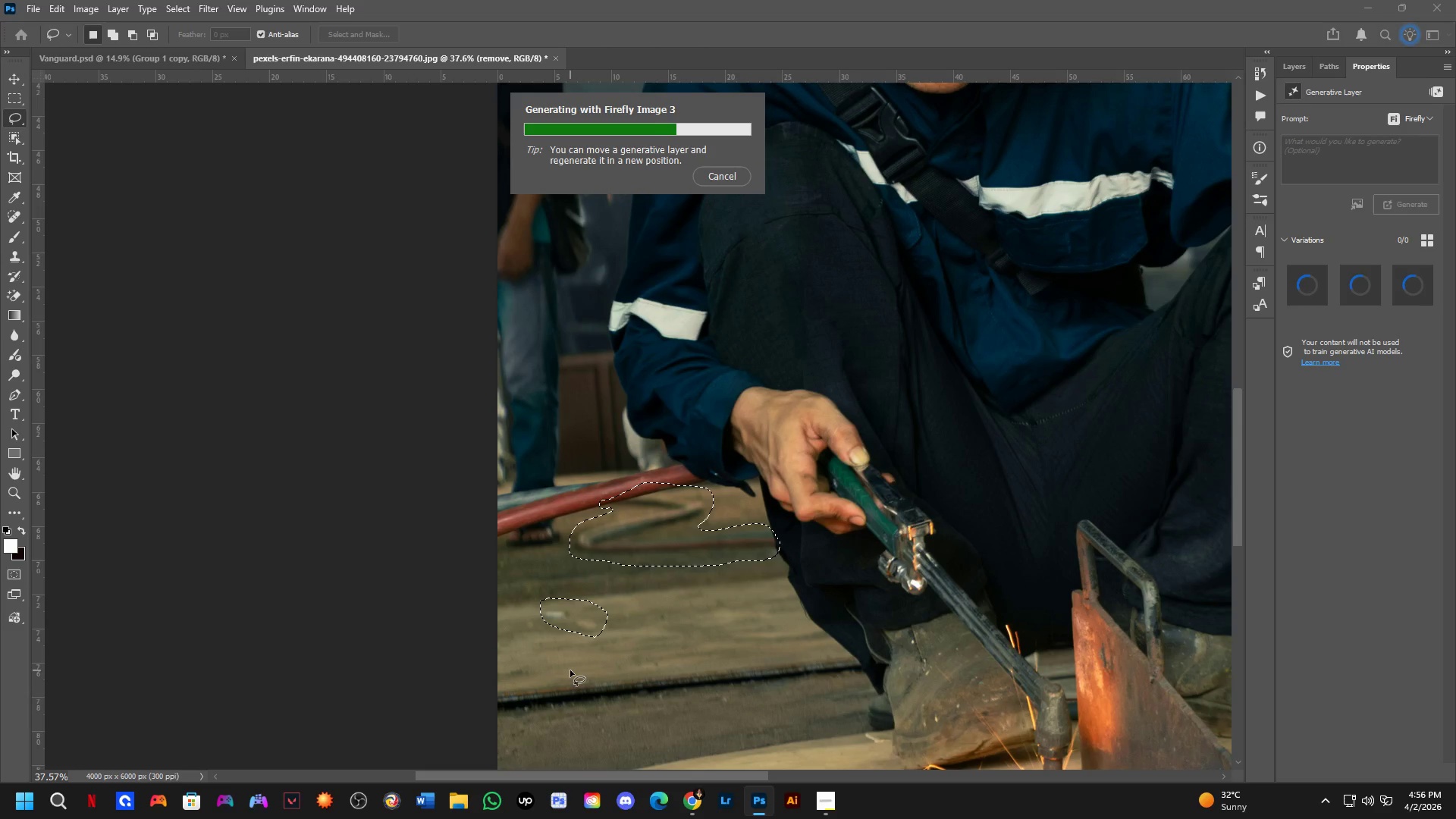 
wait(14.73)
 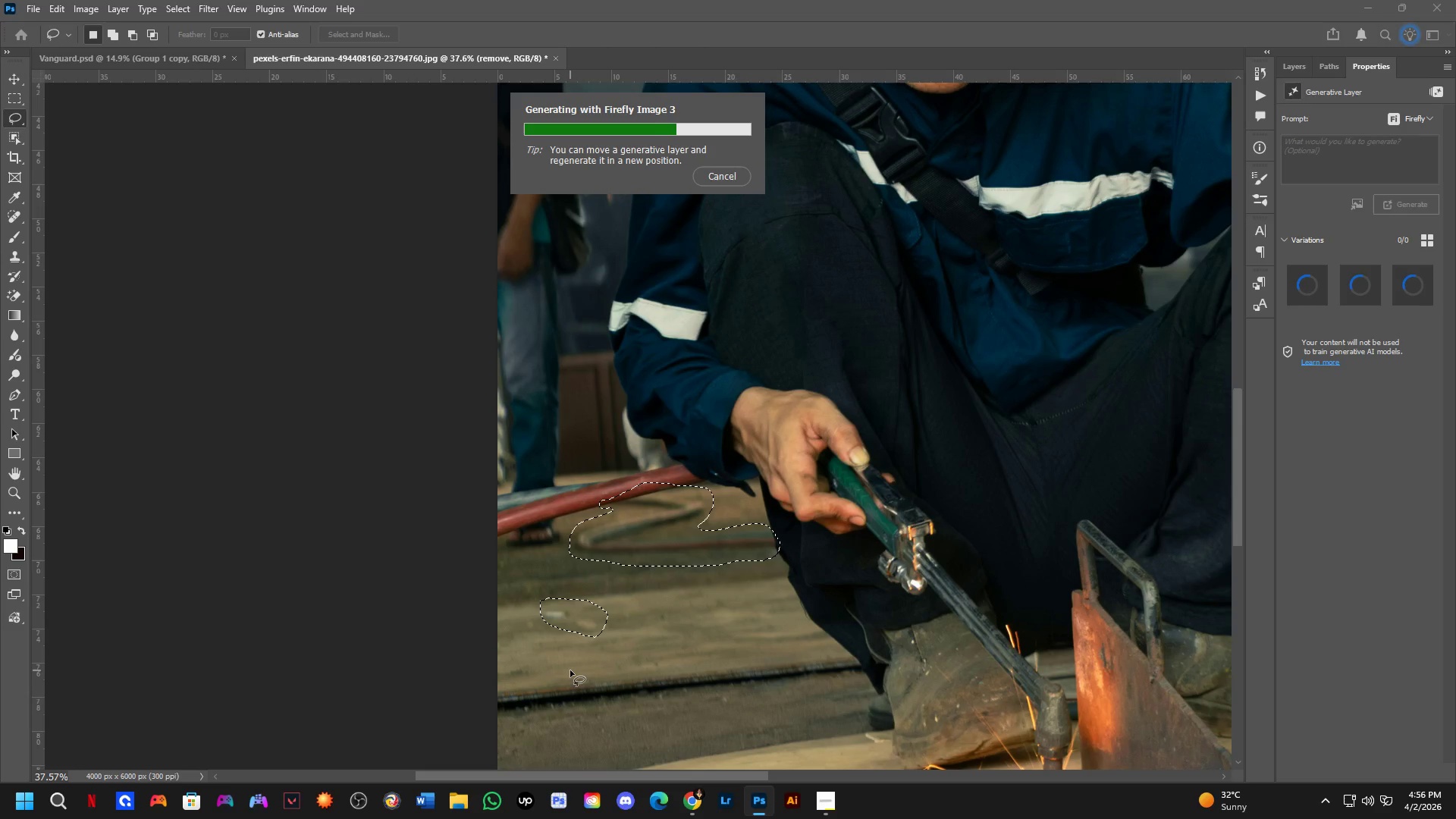 
scroll: coordinate [565, 676], scroll_direction: down, amount: 3.0
 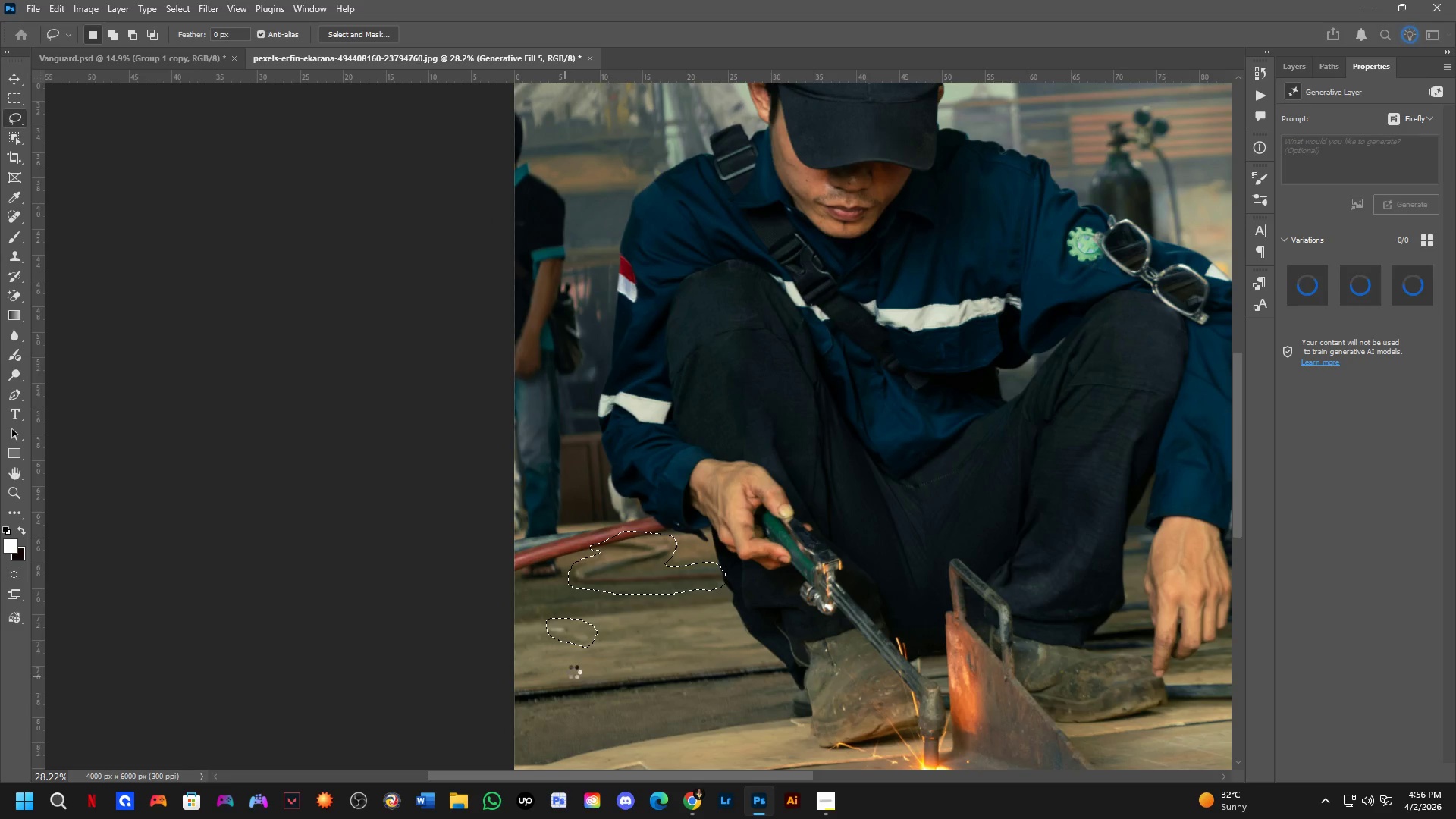 
hold_key(key=Space, duration=0.48)
 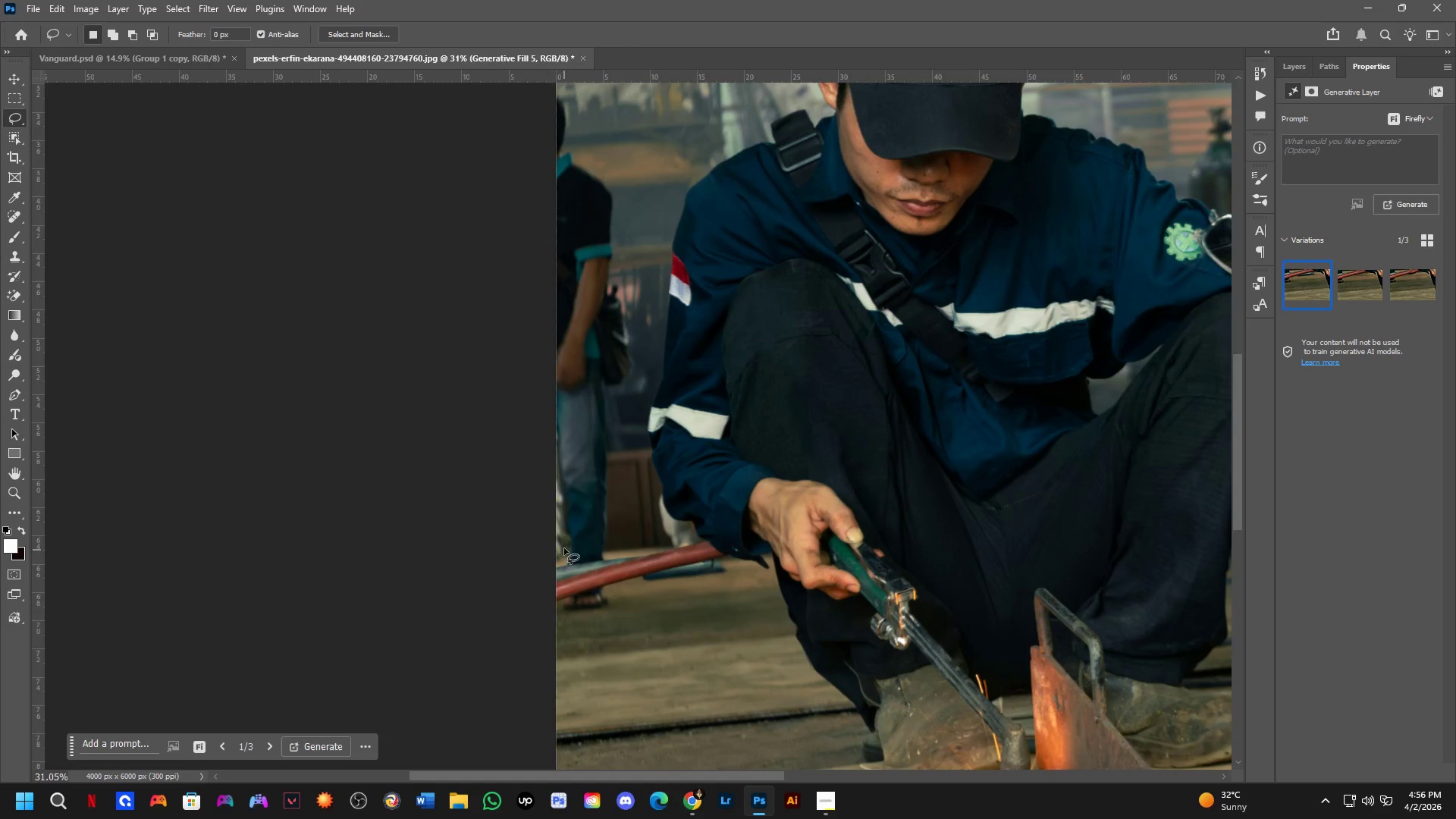 
left_click_drag(start_coordinate=[629, 607], to_coordinate=[646, 611])
 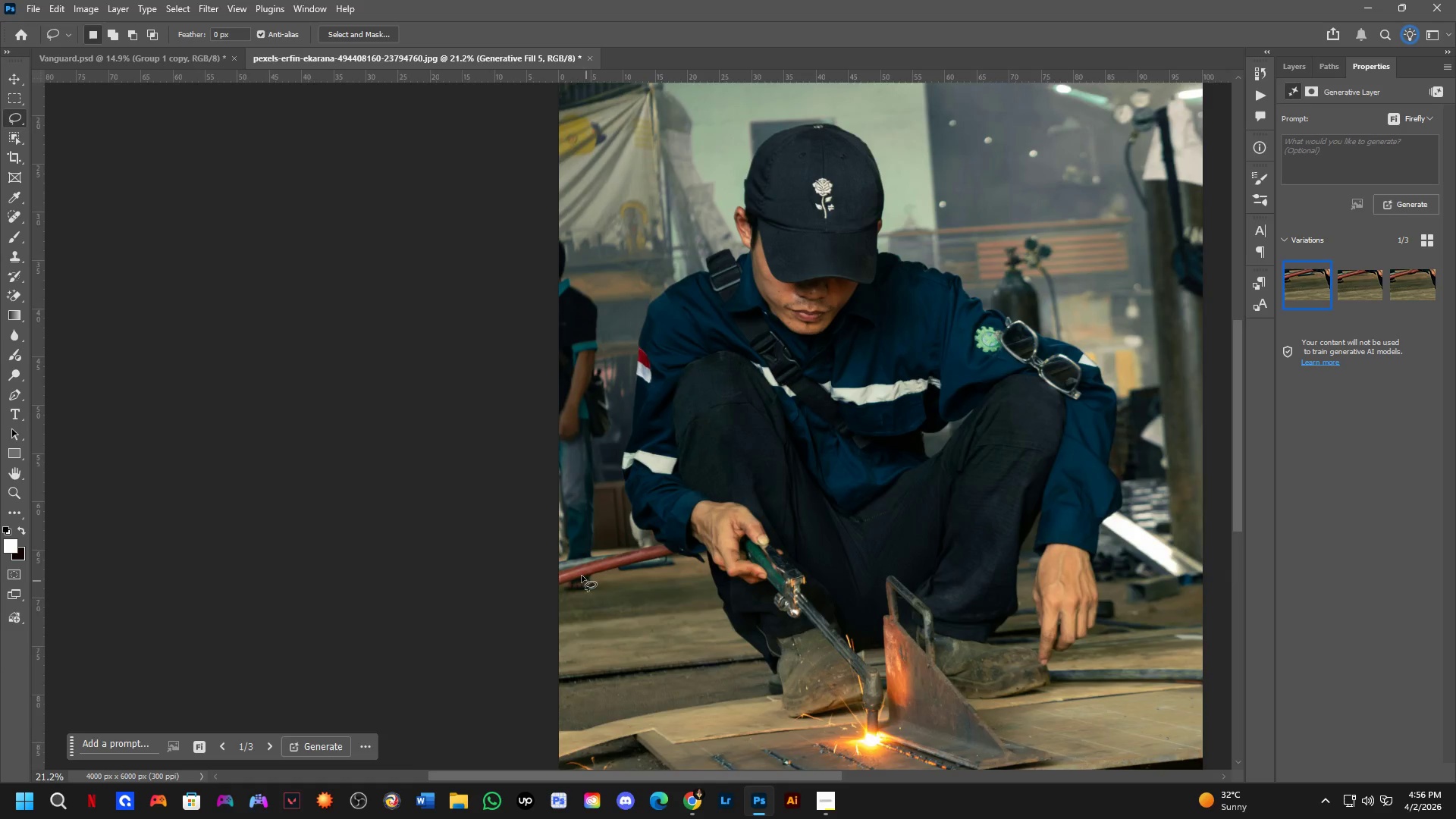 
scroll: coordinate [624, 607], scroll_direction: down, amount: 3.0
 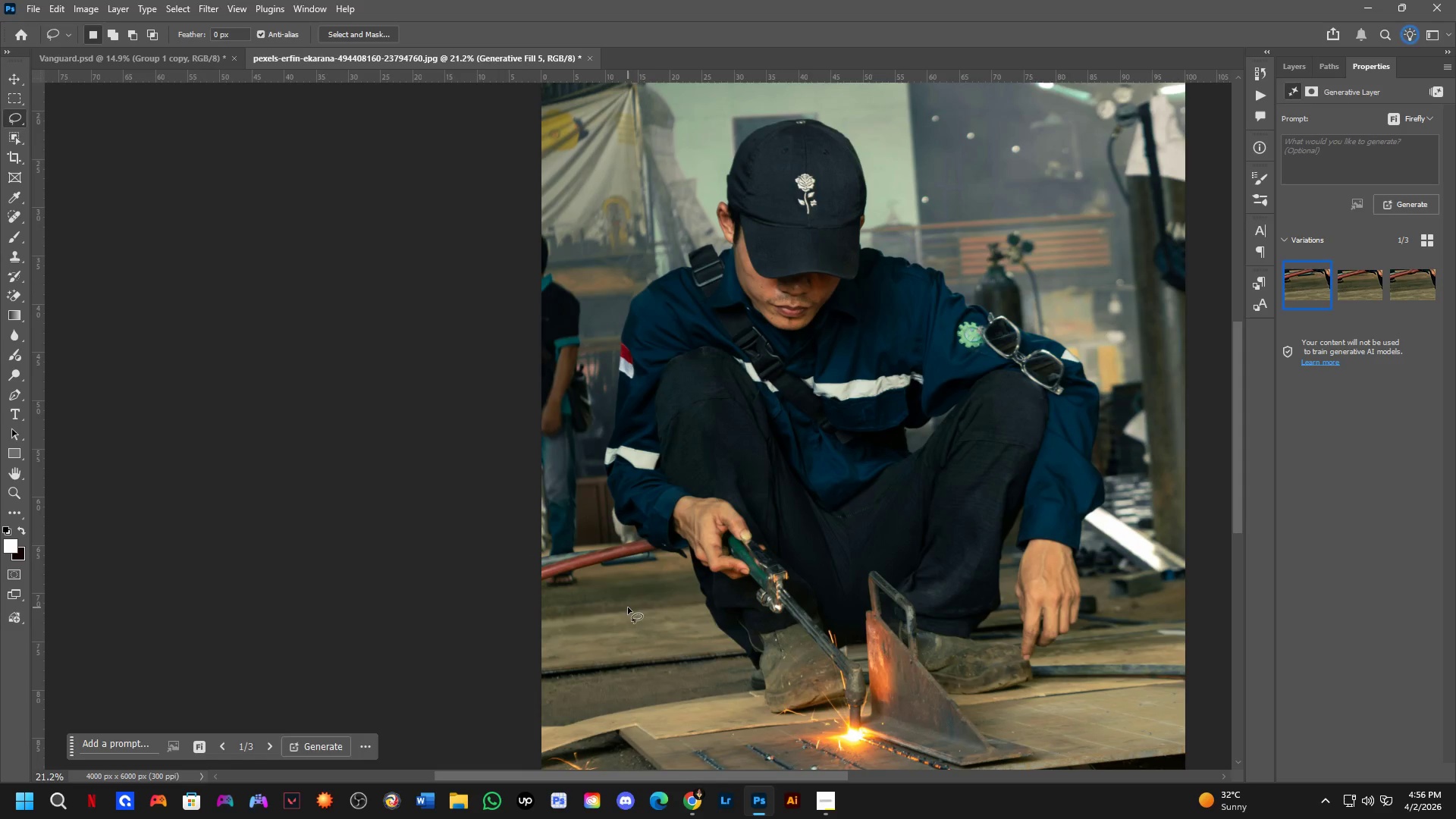 
hold_key(key=Space, duration=0.52)
 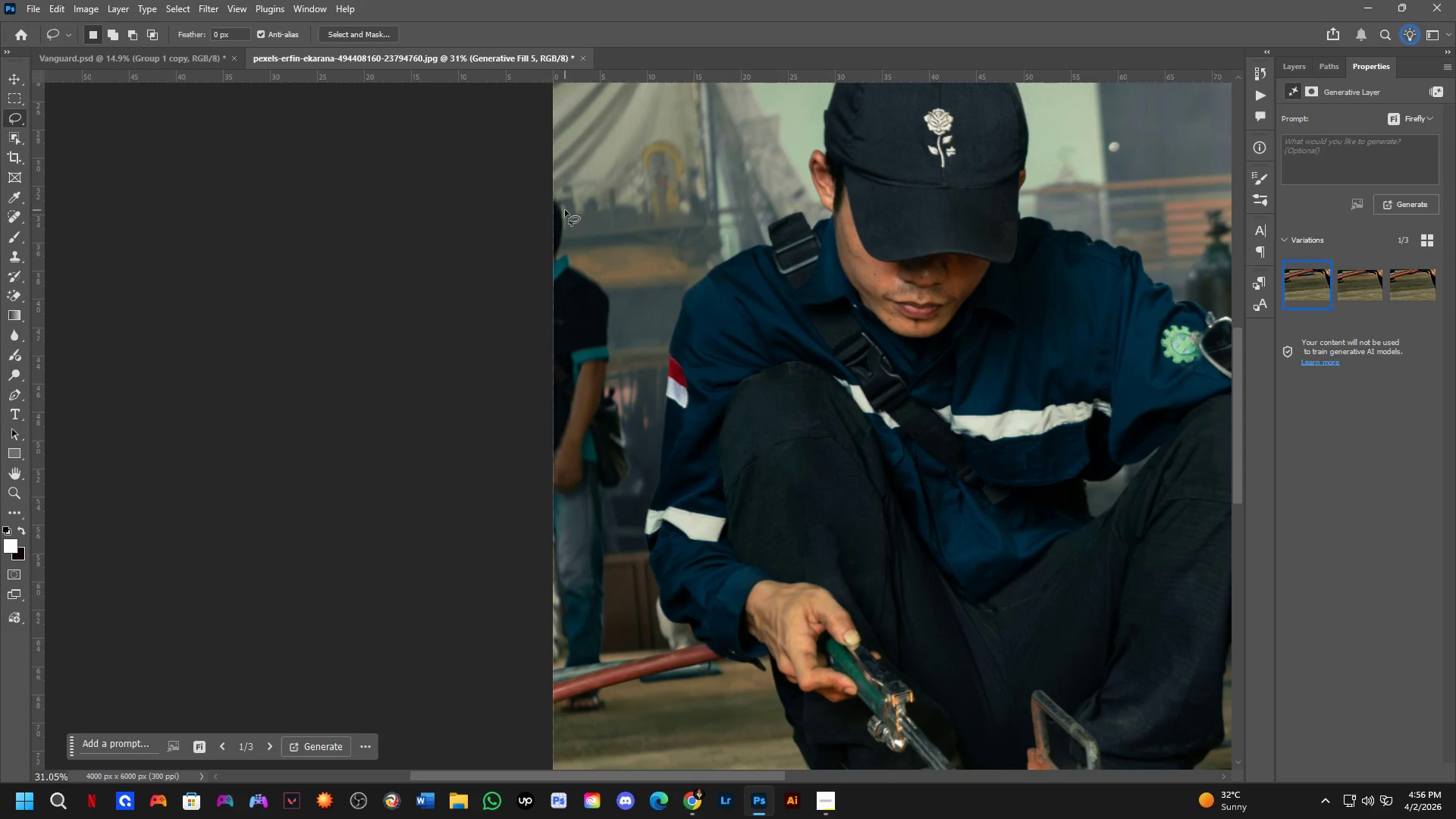 
scroll: coordinate [564, 550], scroll_direction: up, amount: 4.0
 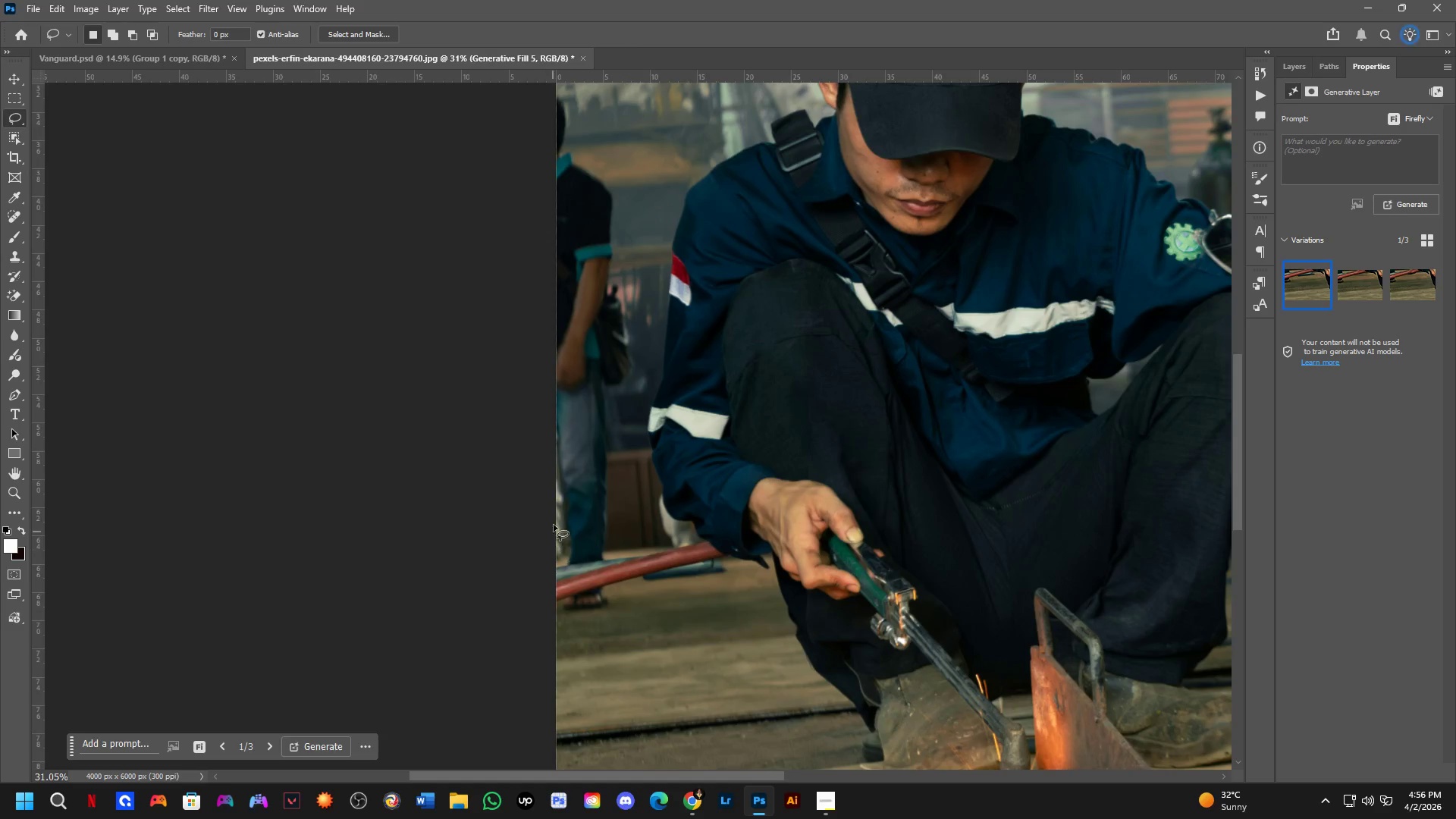 
left_click_drag(start_coordinate=[588, 393], to_coordinate=[585, 495])
 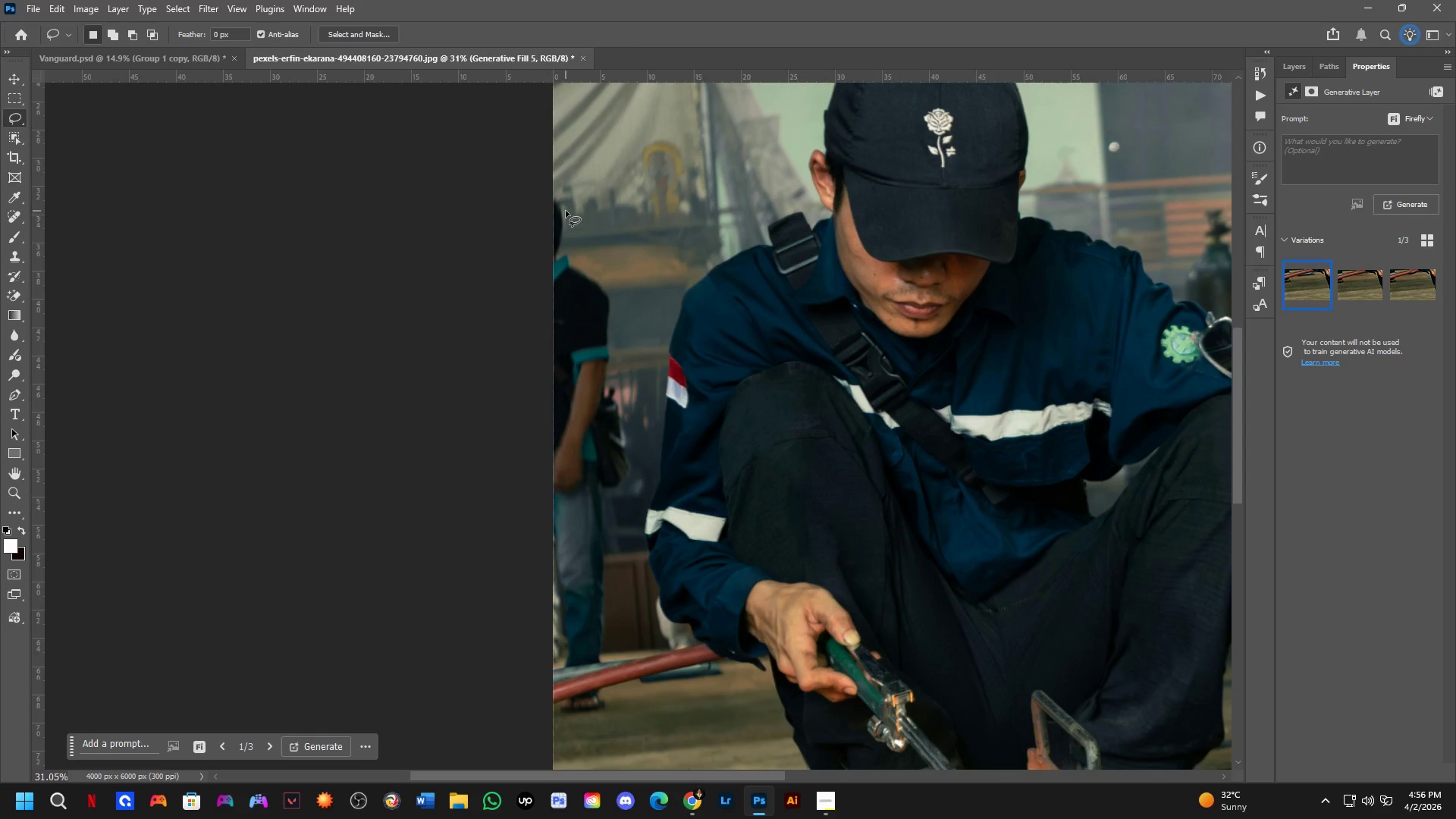 
left_click_drag(start_coordinate=[565, 209], to_coordinate=[532, 248])
 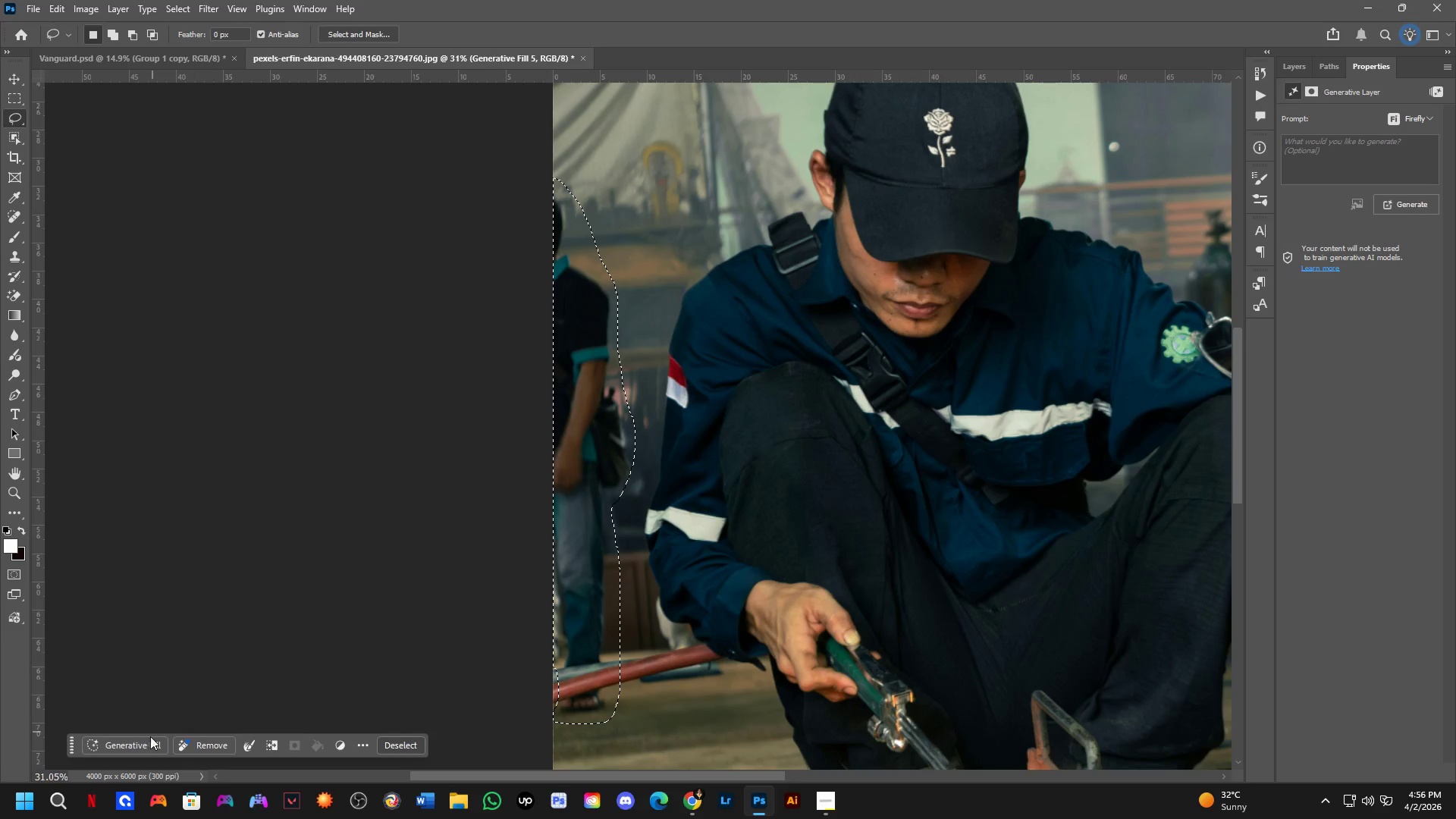 
left_click([147, 744])
 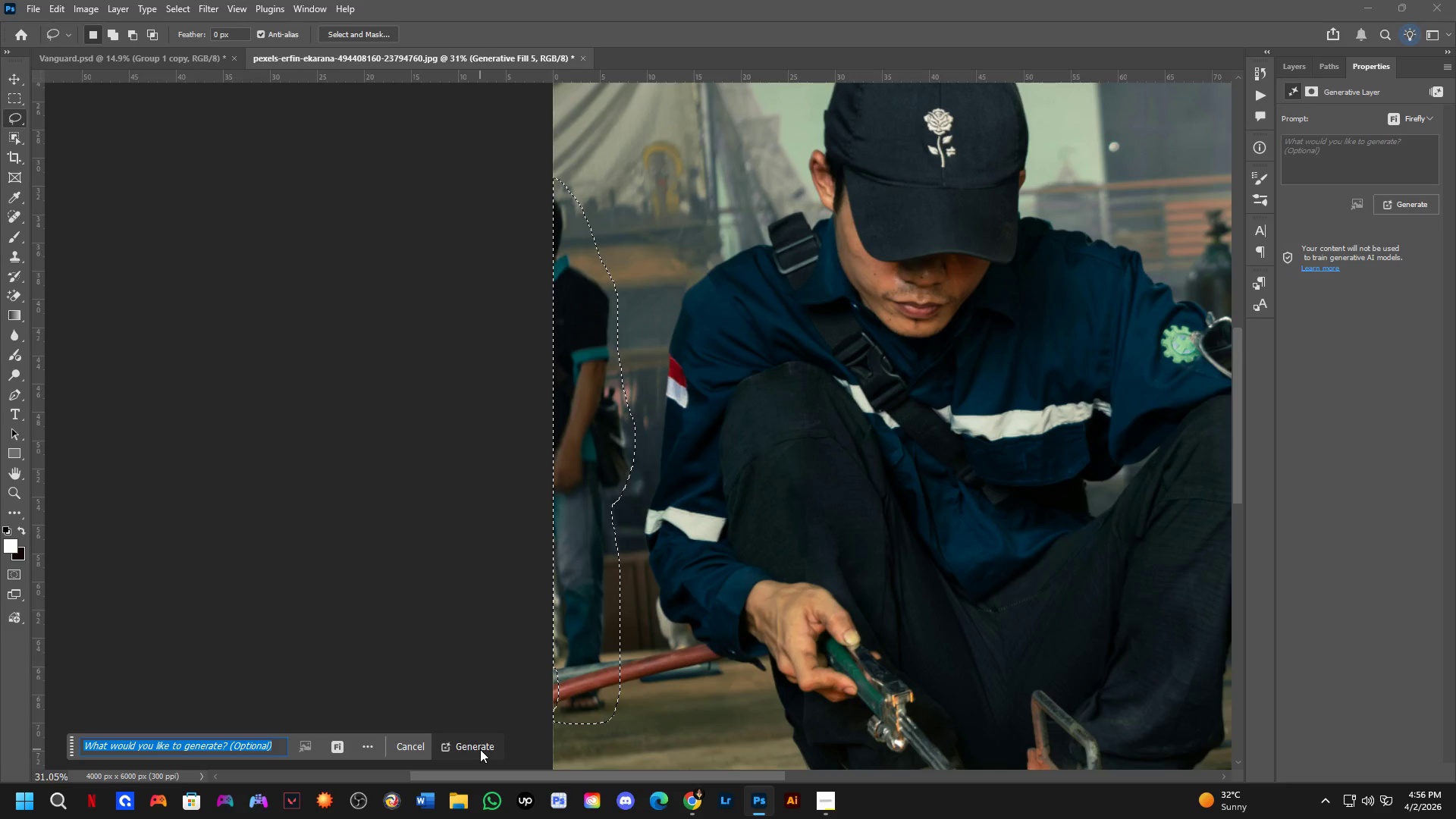 
left_click([479, 755])
 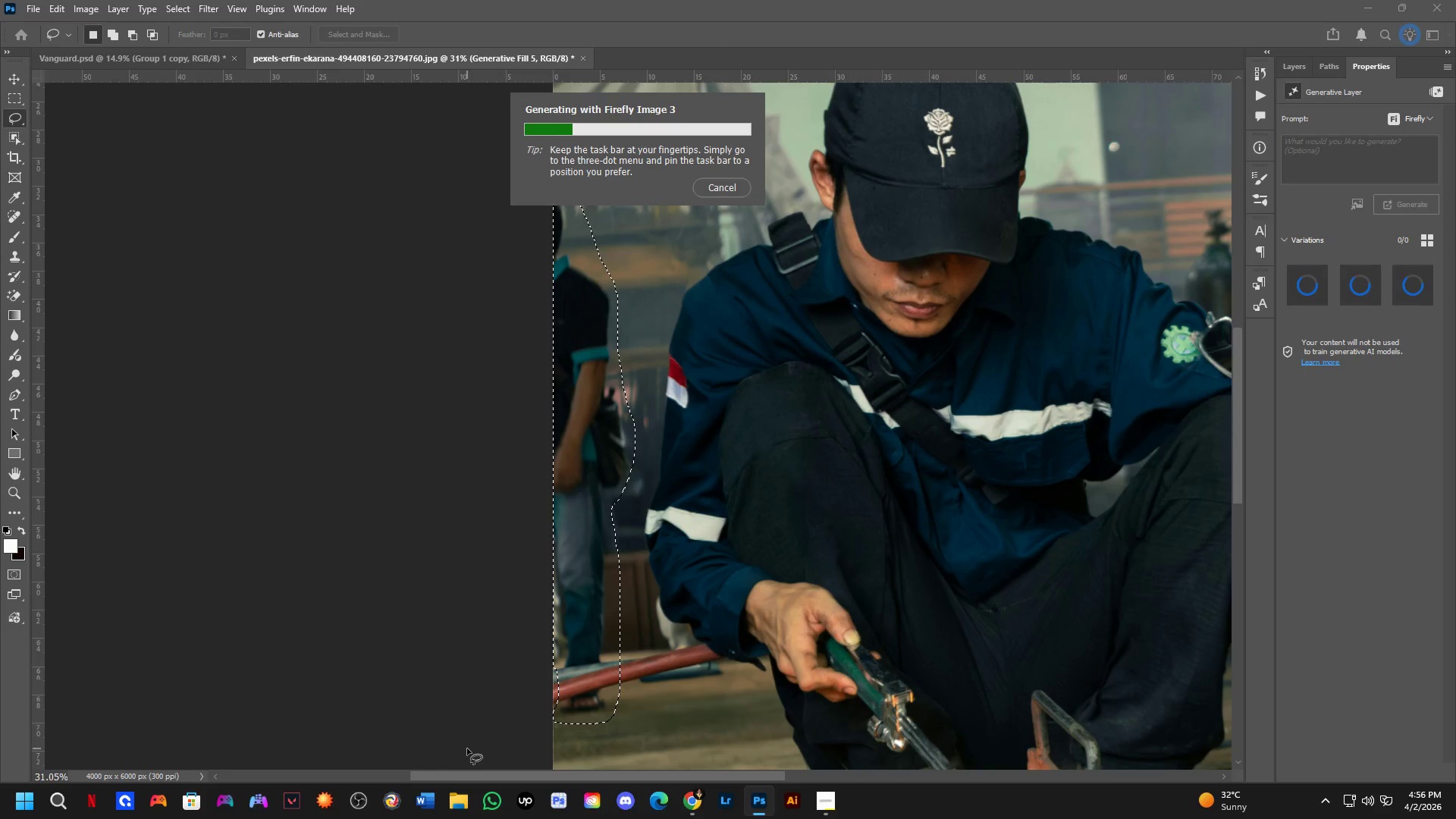 
scroll: coordinate [530, 548], scroll_direction: down, amount: 3.0
 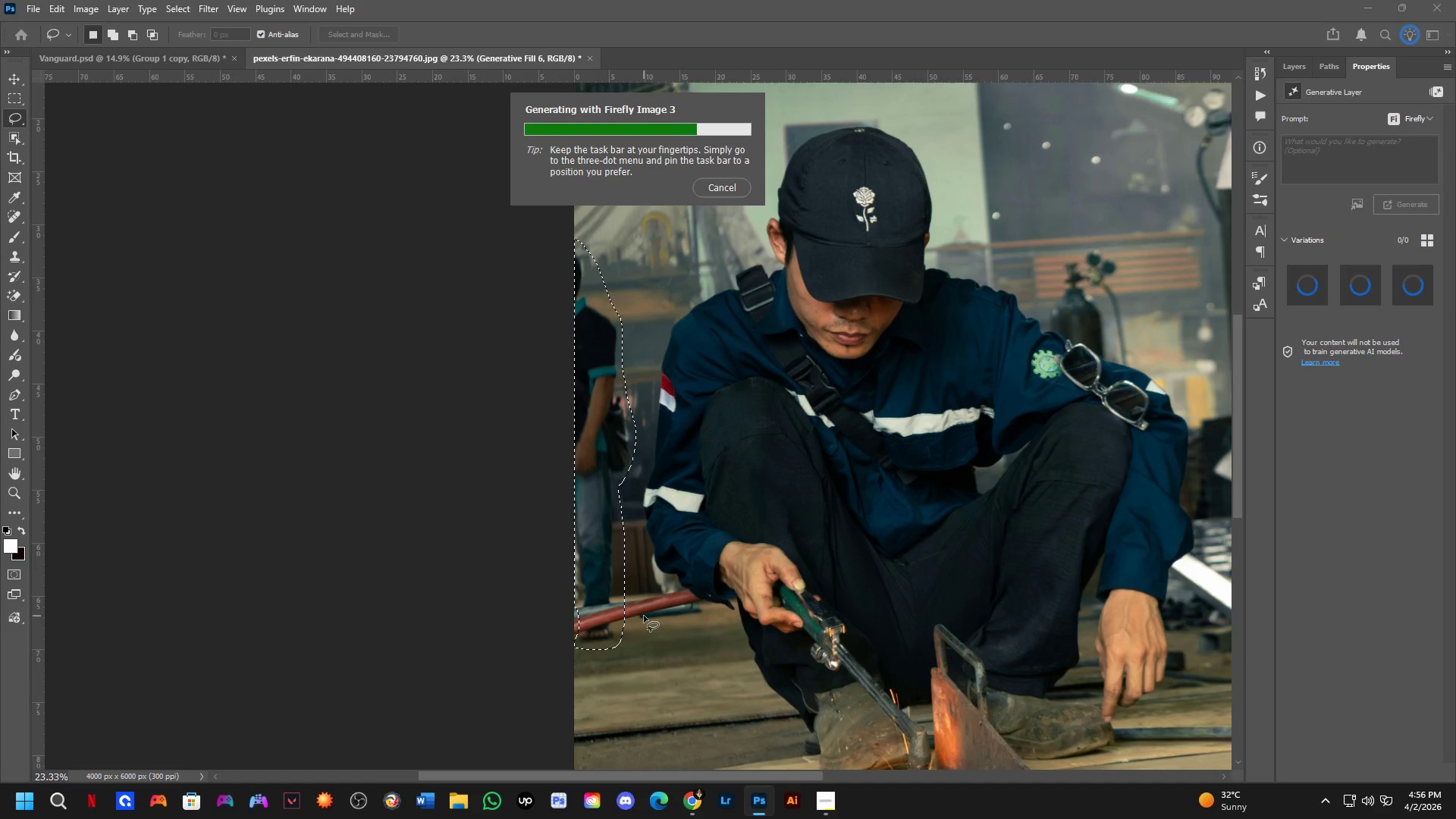 
wait(12.32)
 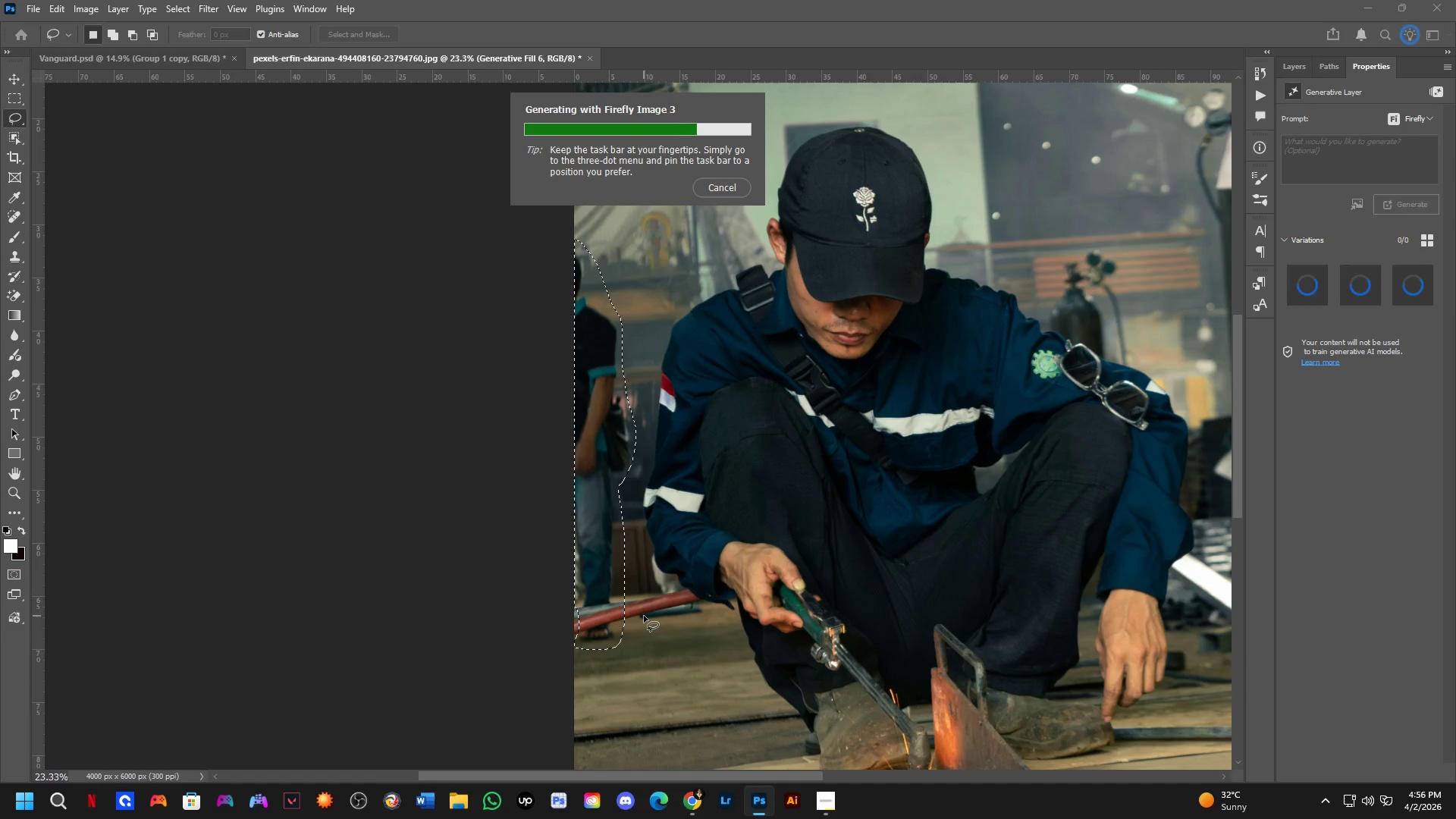 
scroll: coordinate [783, 491], scroll_direction: down, amount: 3.0
 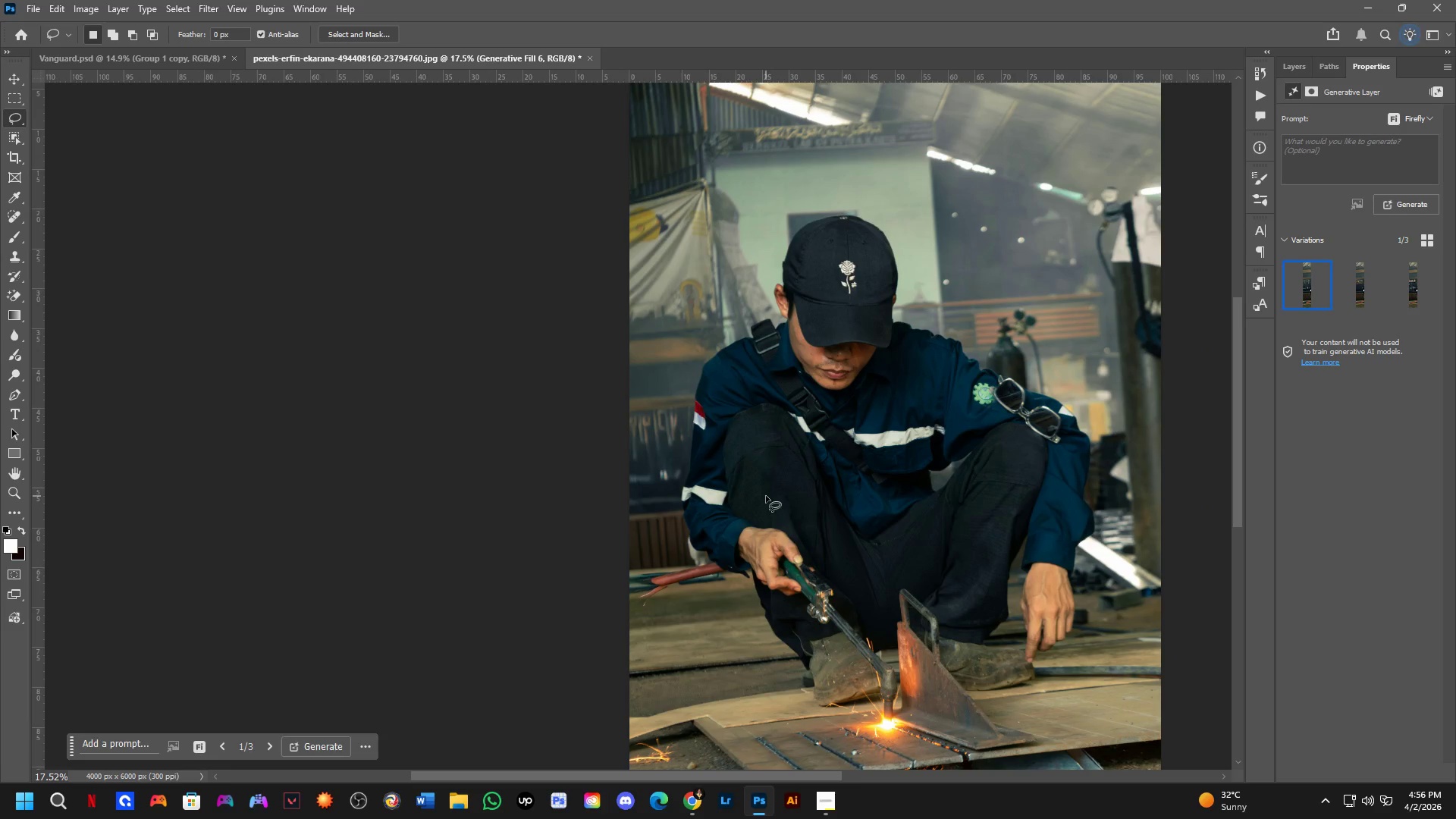 
hold_key(key=Space, duration=0.48)
 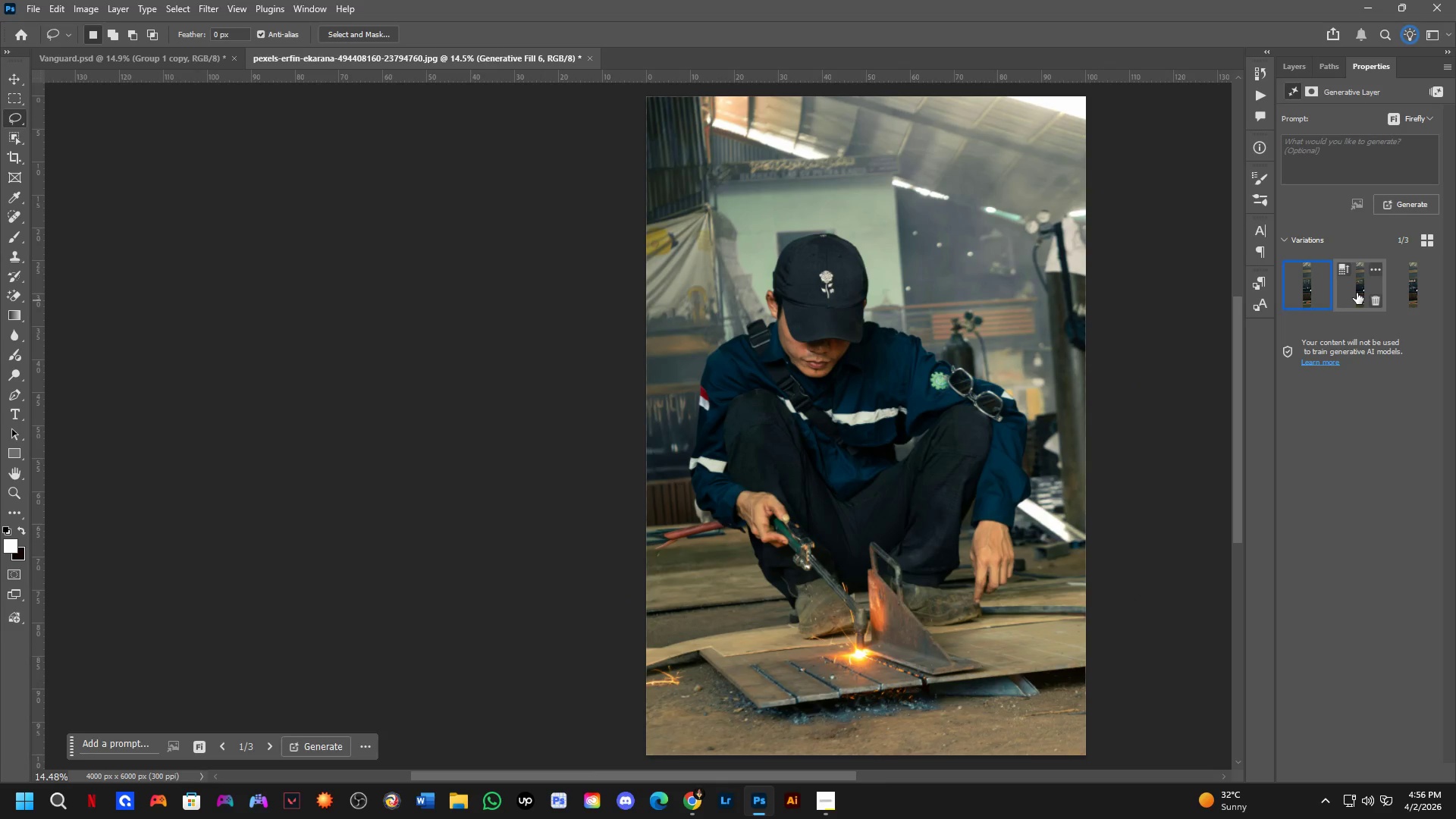 
left_click_drag(start_coordinate=[779, 375], to_coordinate=[774, 369])
 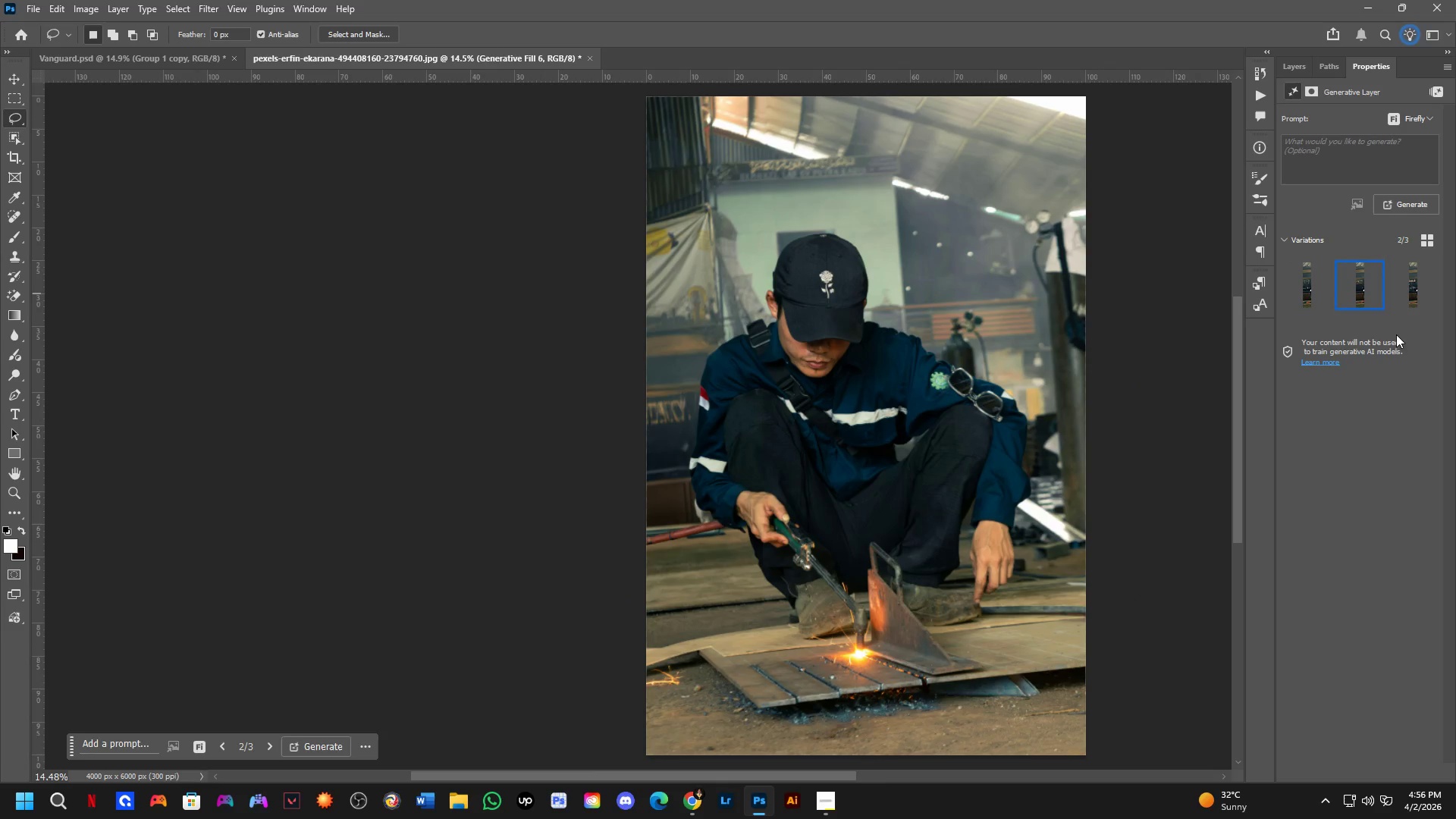 
scroll: coordinate [760, 351], scroll_direction: down, amount: 2.0
 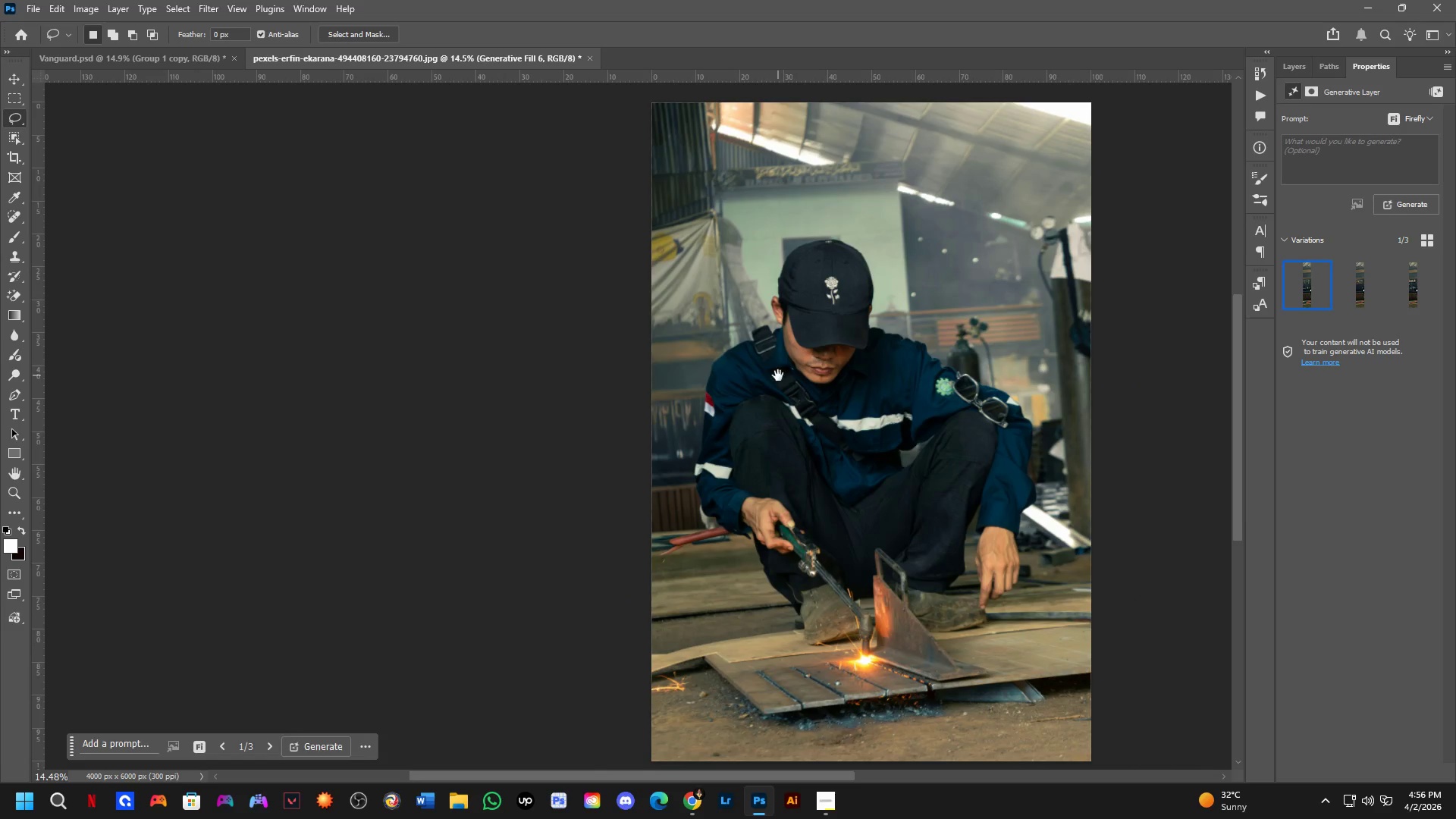 
left_click([1412, 302])
 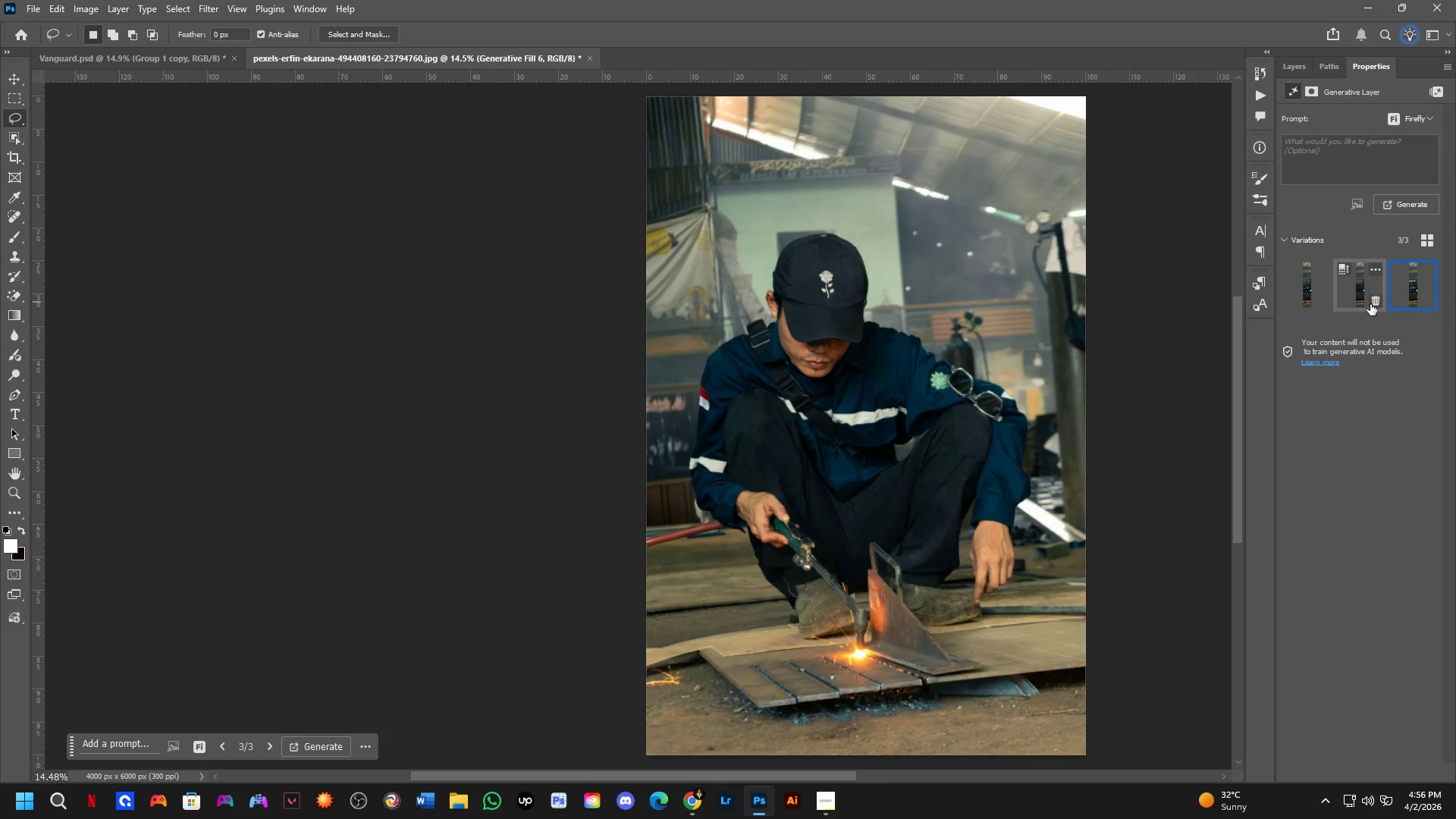 
left_click([1360, 297])
 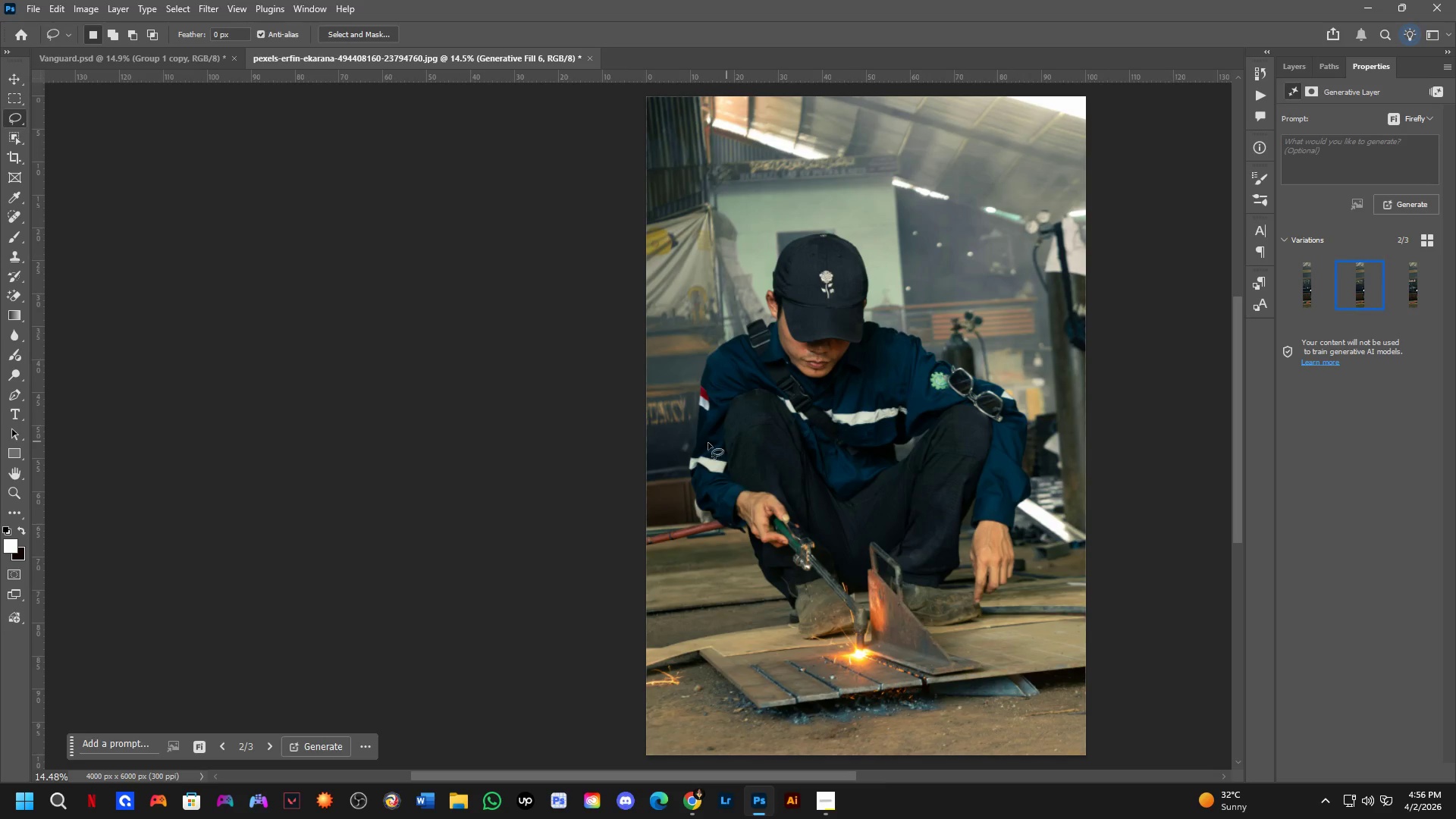 
hold_key(key=Space, duration=0.48)
 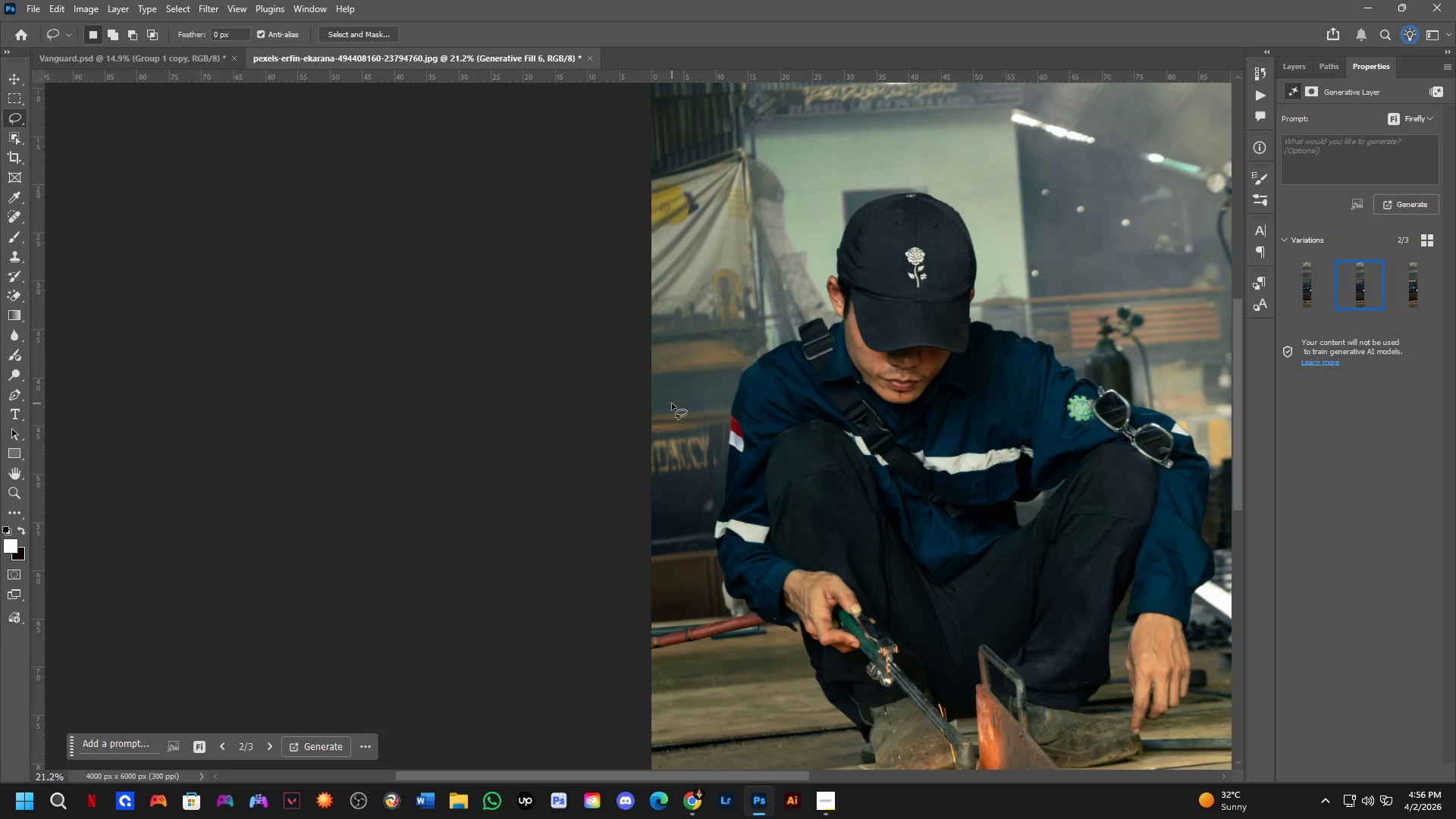 
left_click_drag(start_coordinate=[670, 384], to_coordinate=[675, 434])
 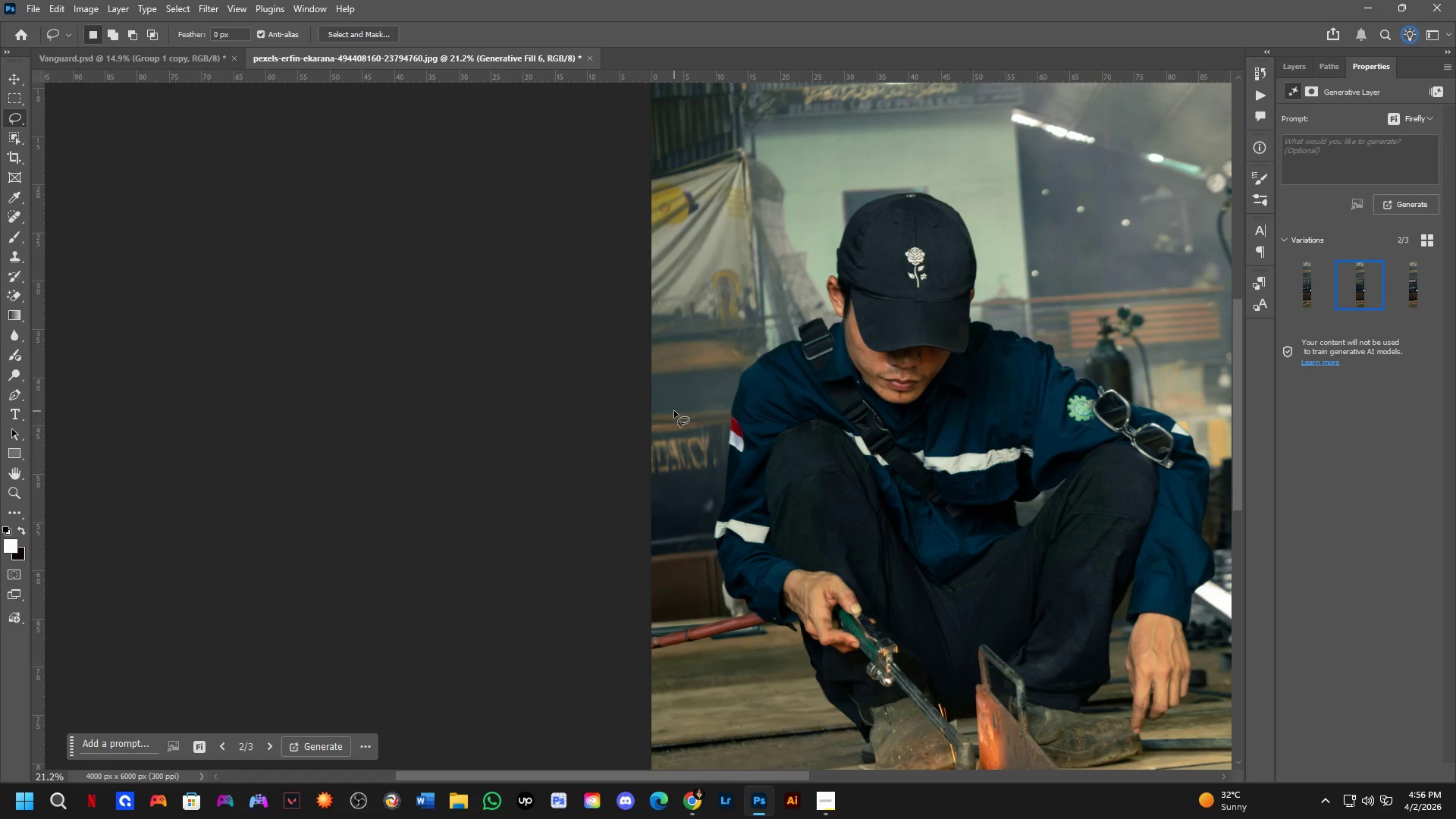 
scroll: coordinate [643, 444], scroll_direction: up, amount: 4.0
 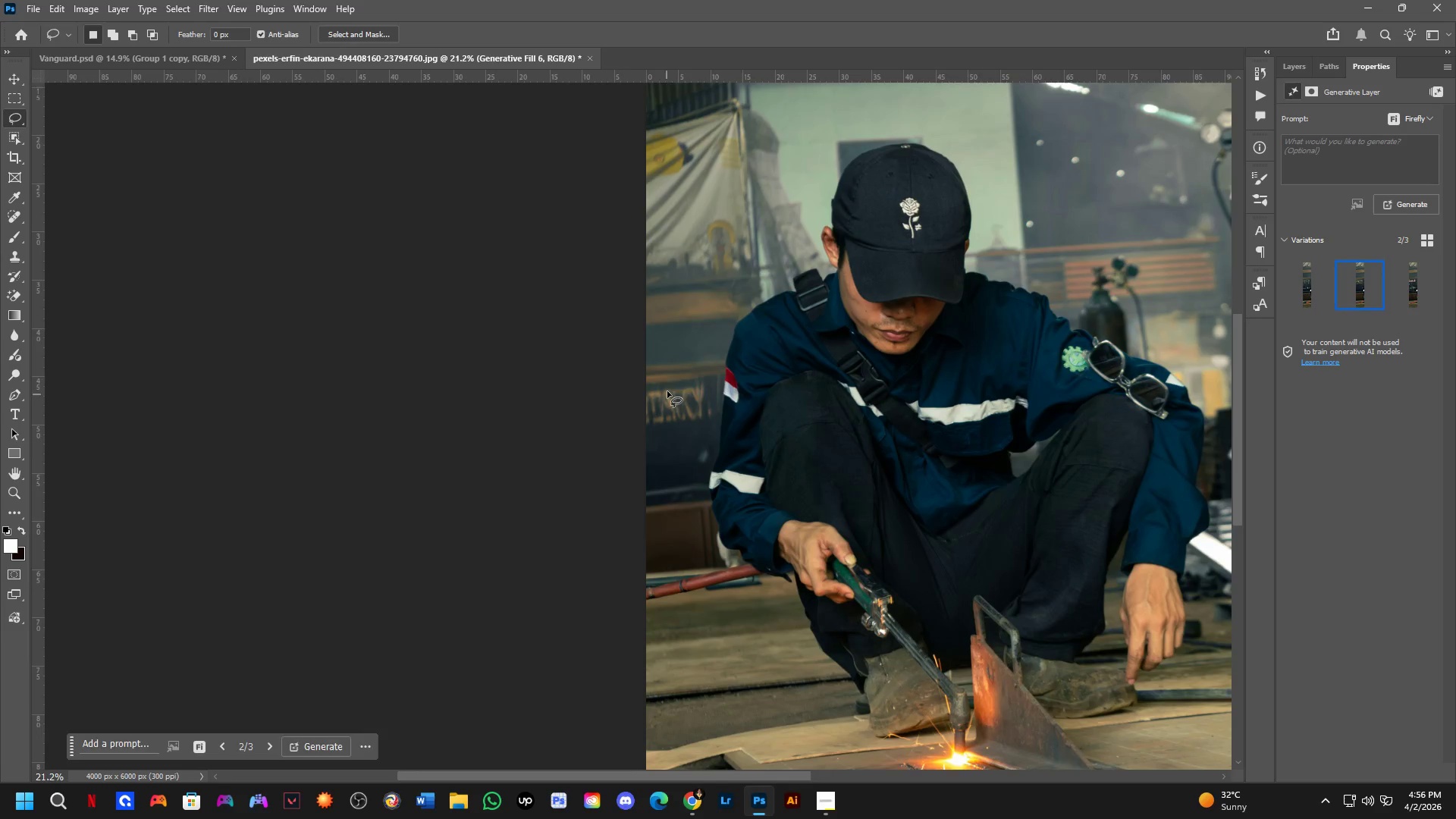 
key(Shift+ShiftLeft)
 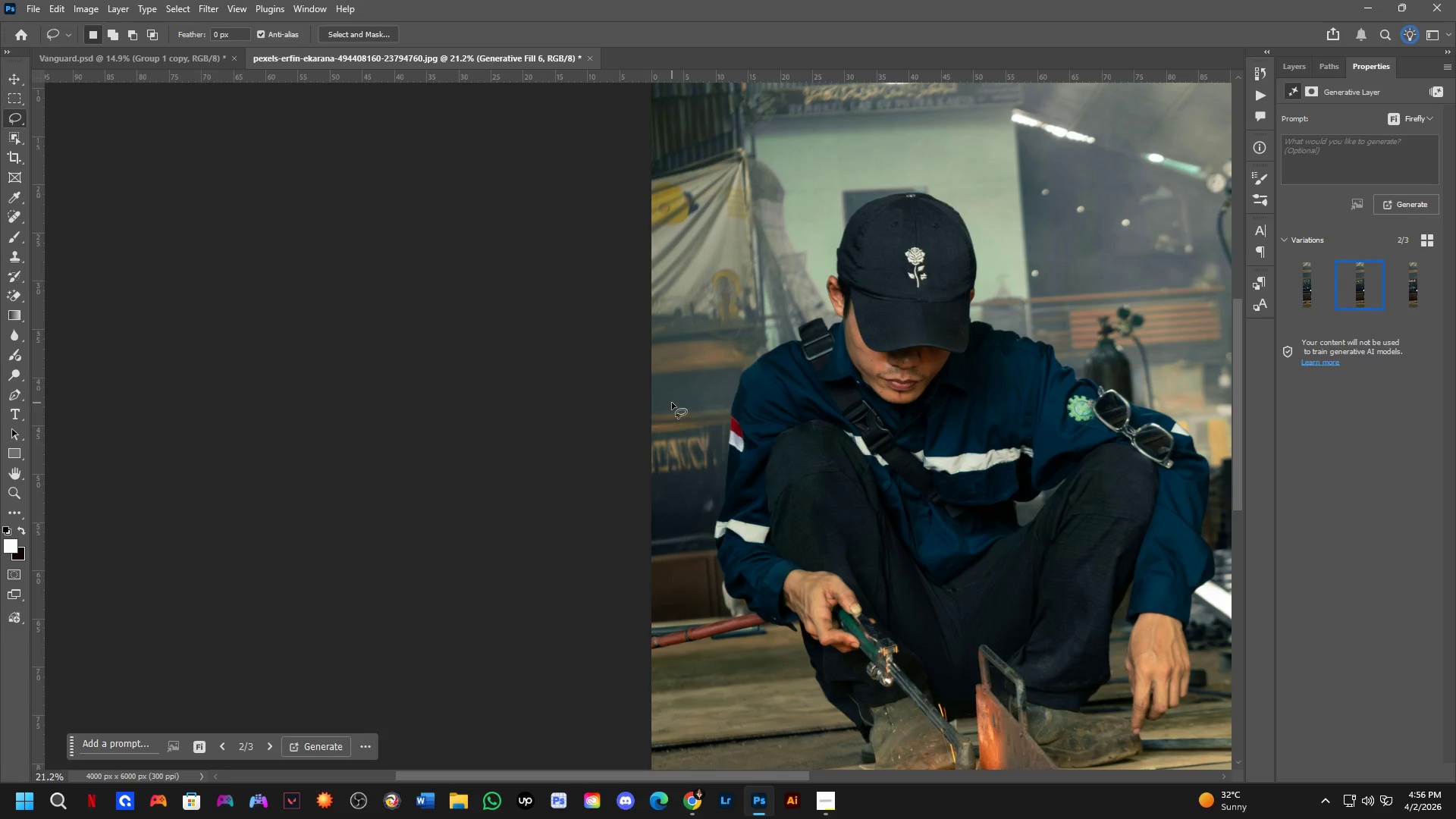 
left_click_drag(start_coordinate=[672, 403], to_coordinate=[728, 396])
 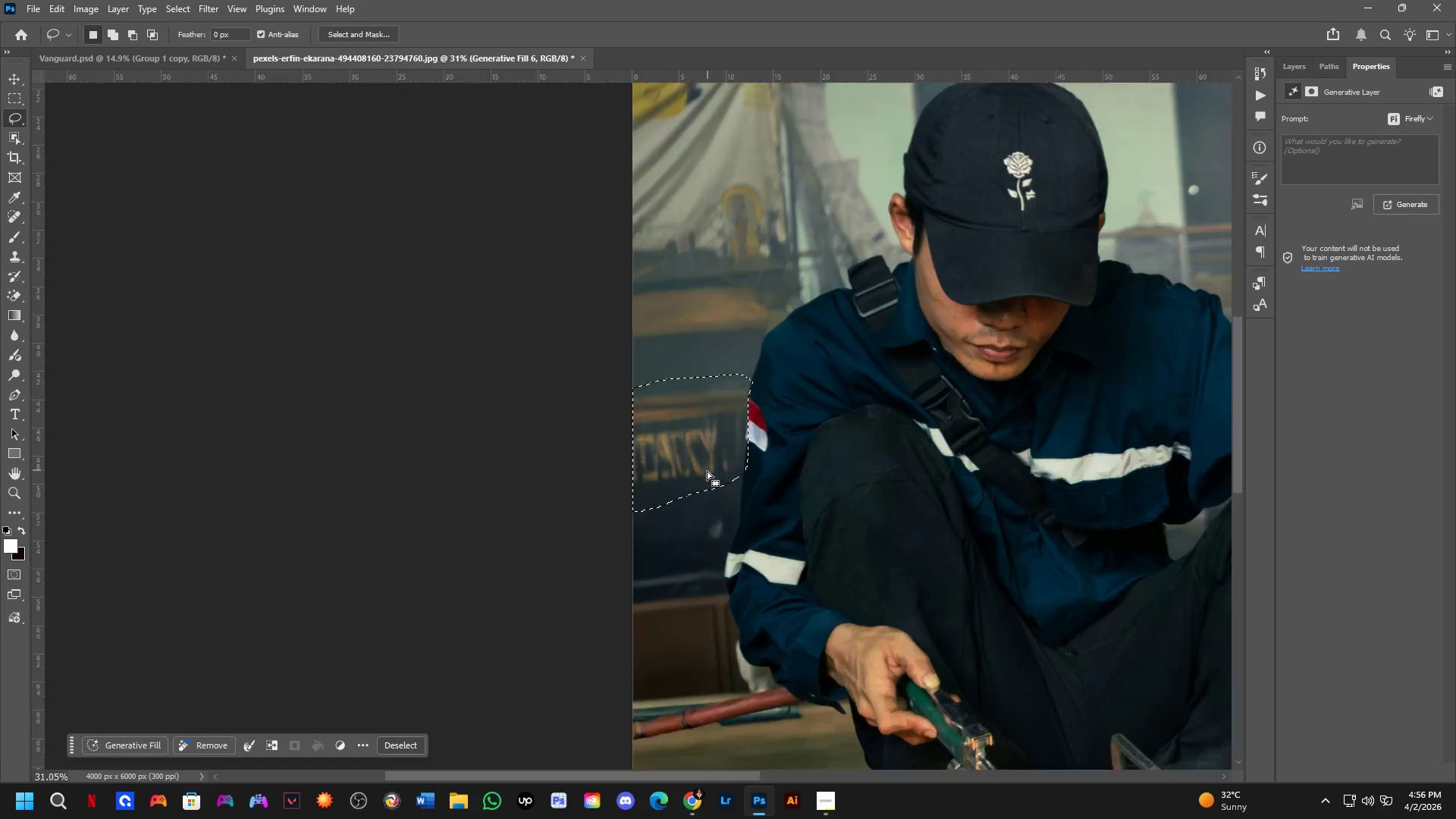 
scroll: coordinate [641, 498], scroll_direction: up, amount: 1.0
 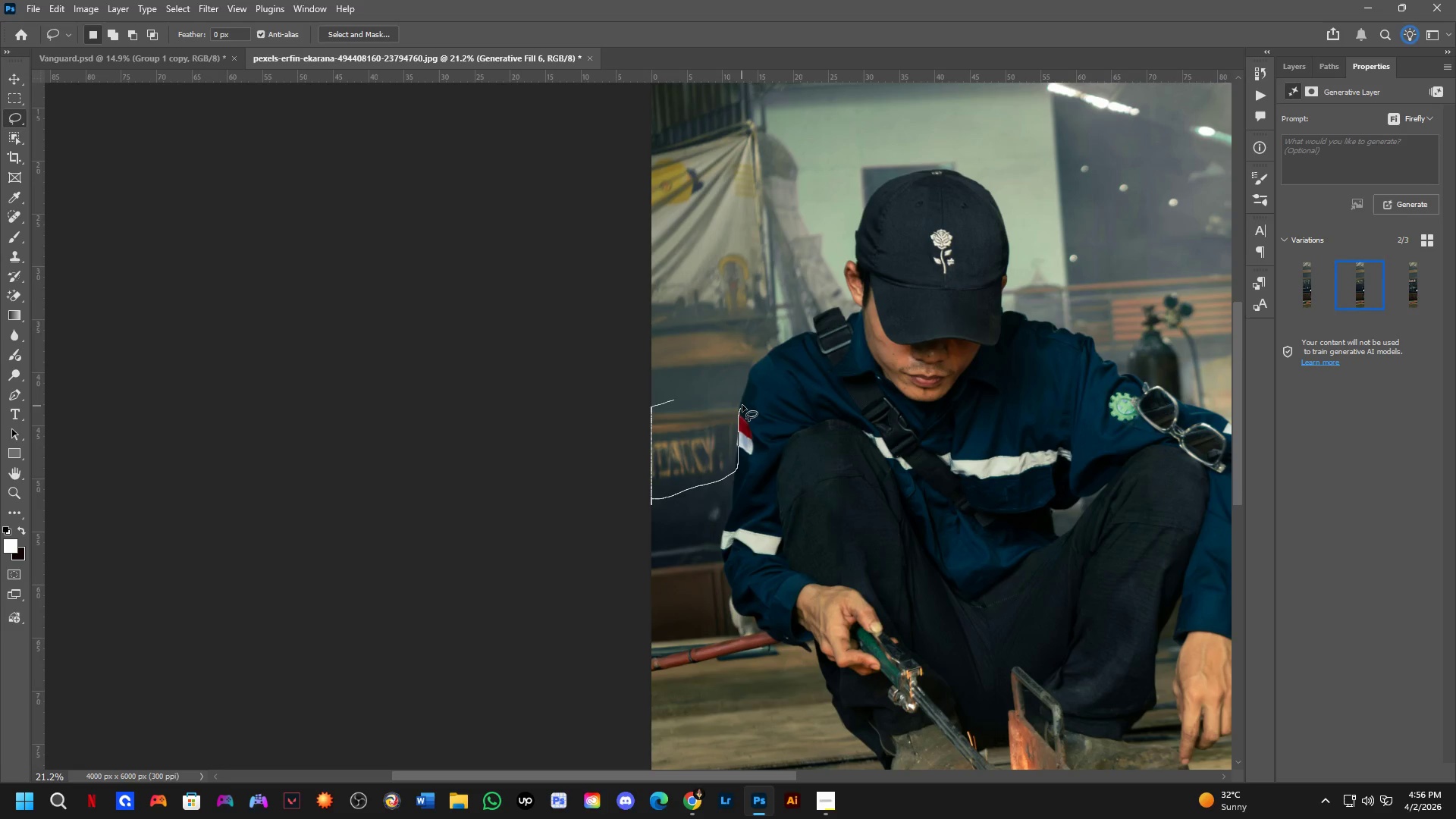 
hold_key(key=ShiftLeft, duration=0.38)
left_click_drag(start_coordinate=[706, 484], to_coordinate=[745, 478])
 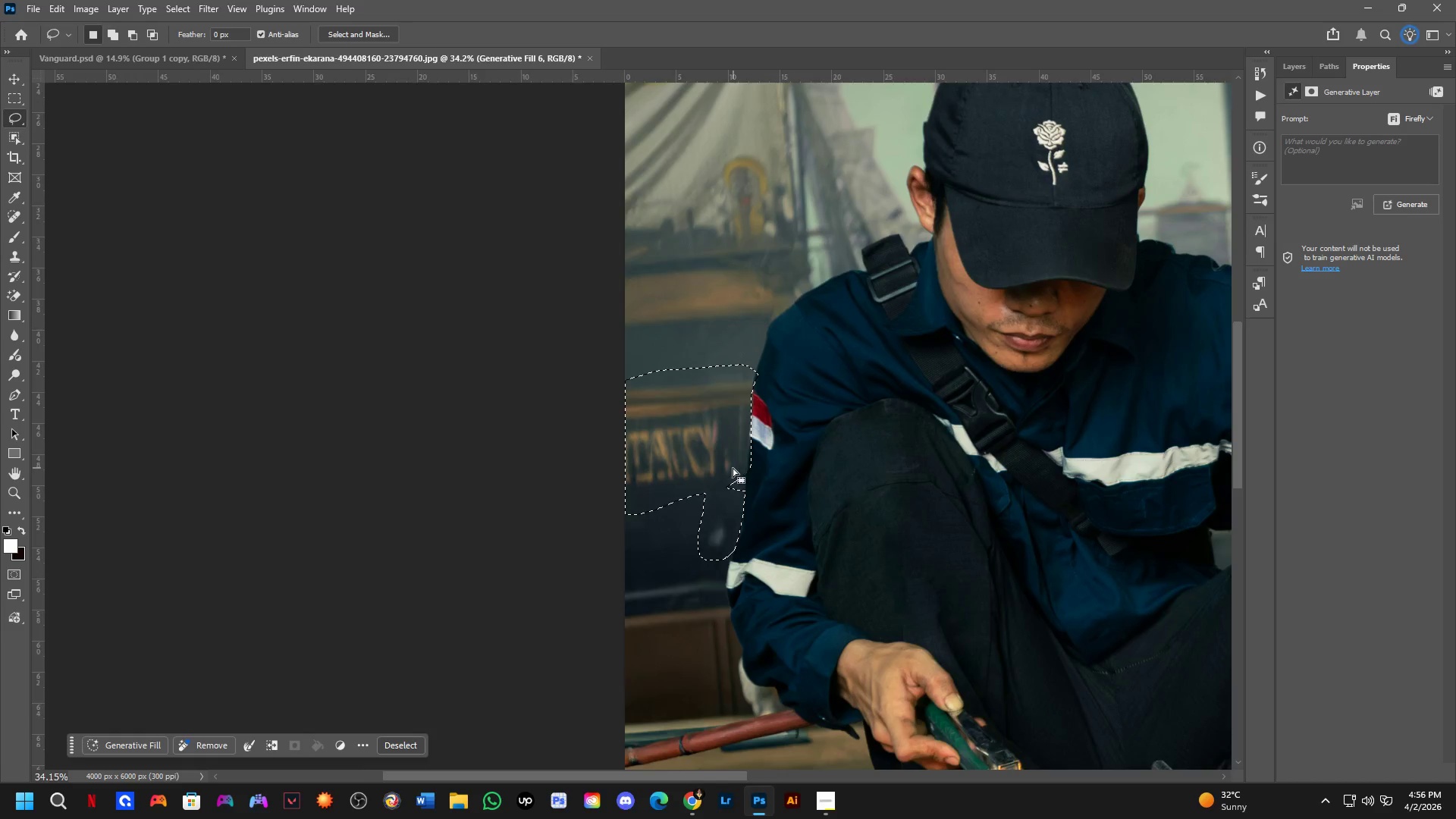 
scroll: coordinate [708, 470], scroll_direction: up, amount: 3.0
 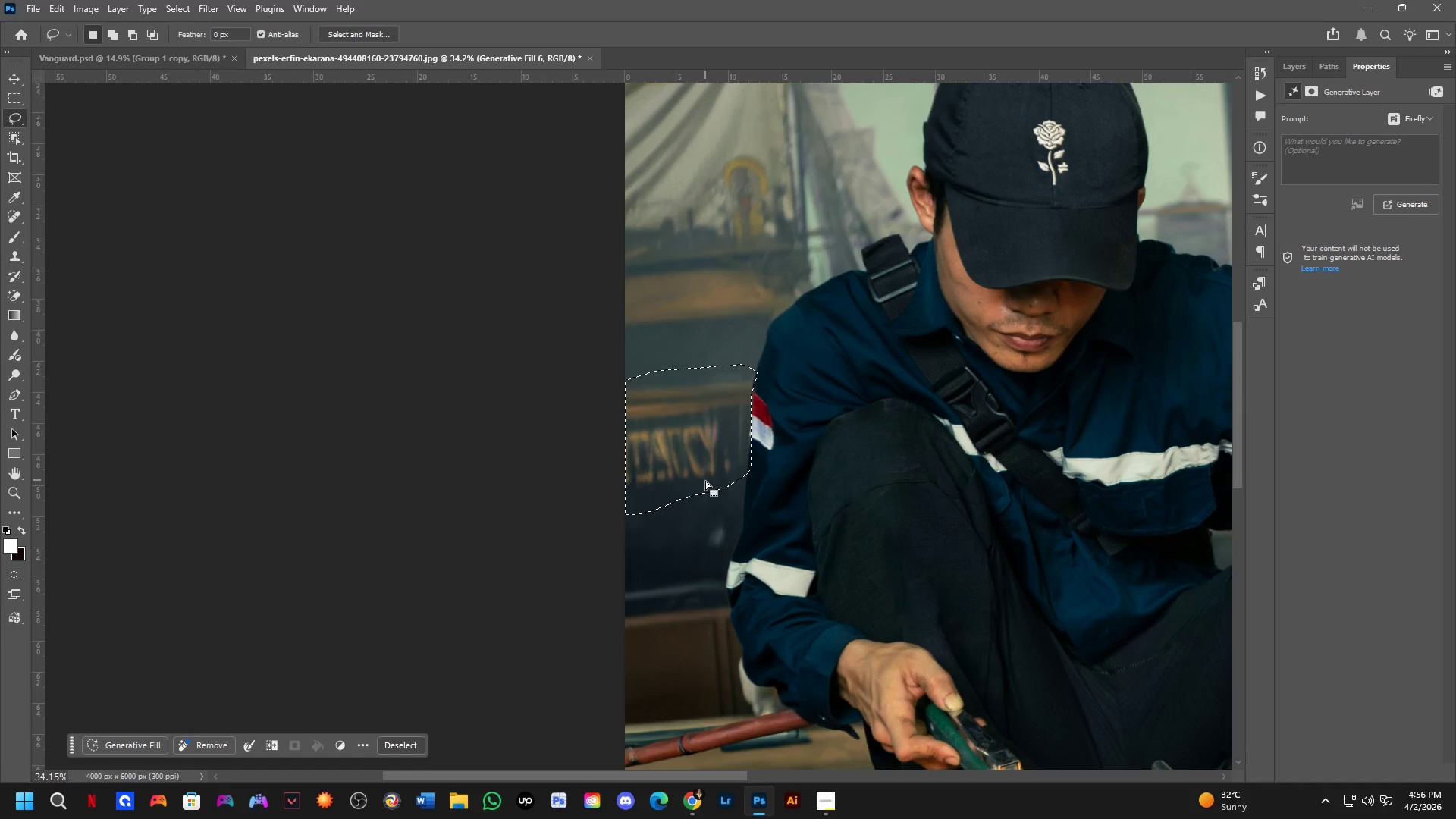 
hold_key(key=Space, duration=0.44)
 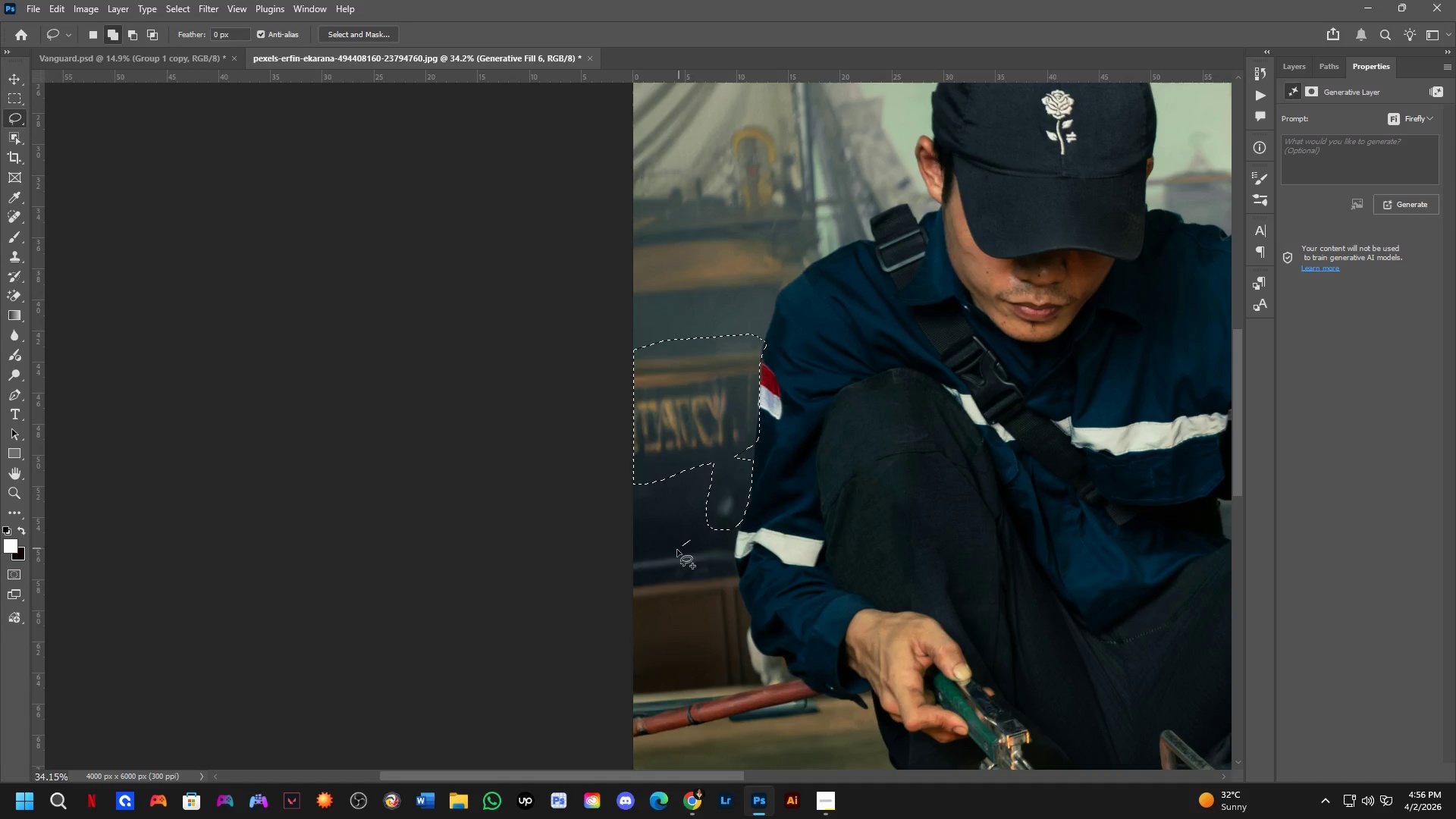 
left_click_drag(start_coordinate=[688, 543], to_coordinate=[688, 530])
 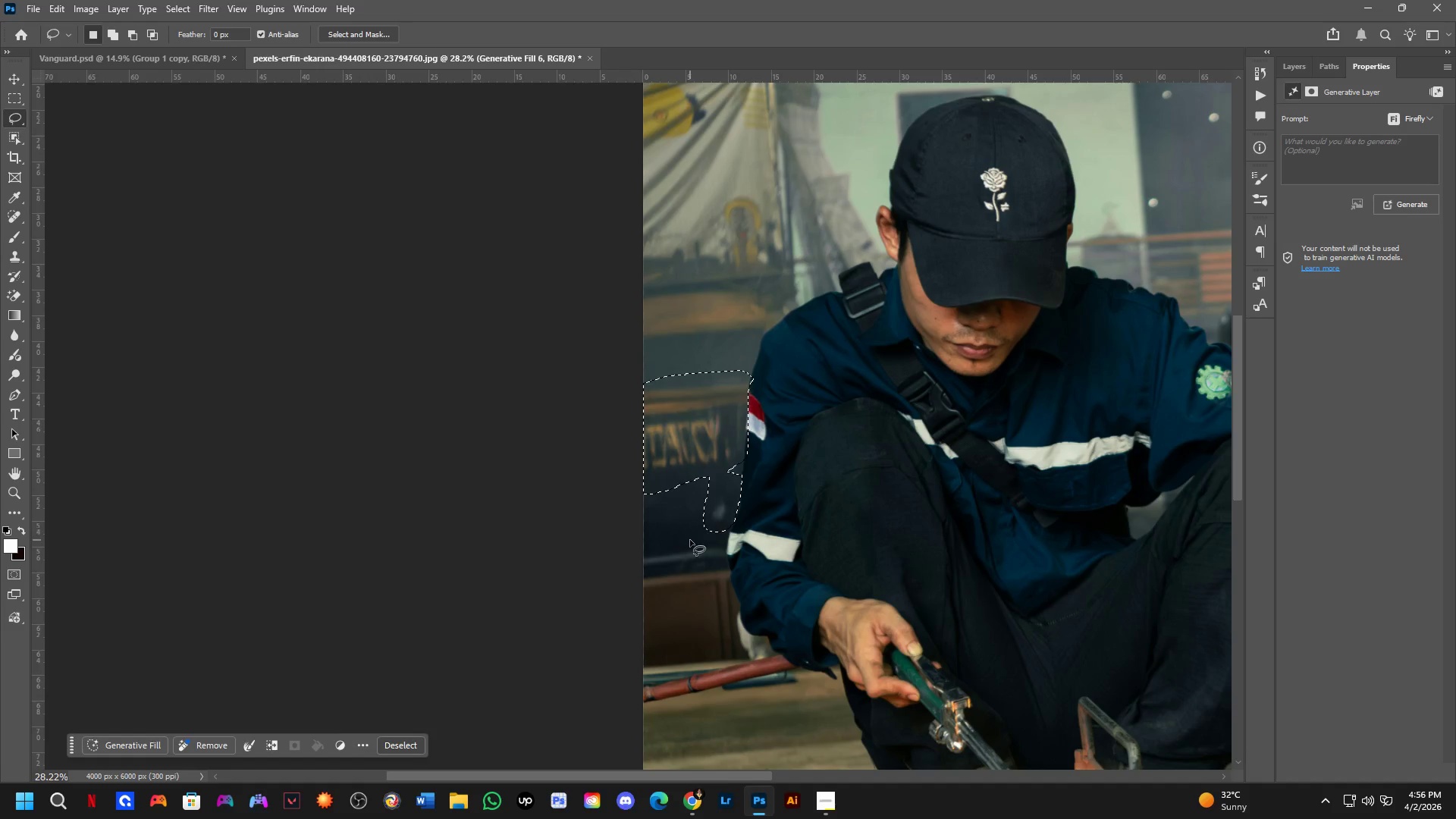 
scroll: coordinate [730, 472], scroll_direction: down, amount: 2.0
 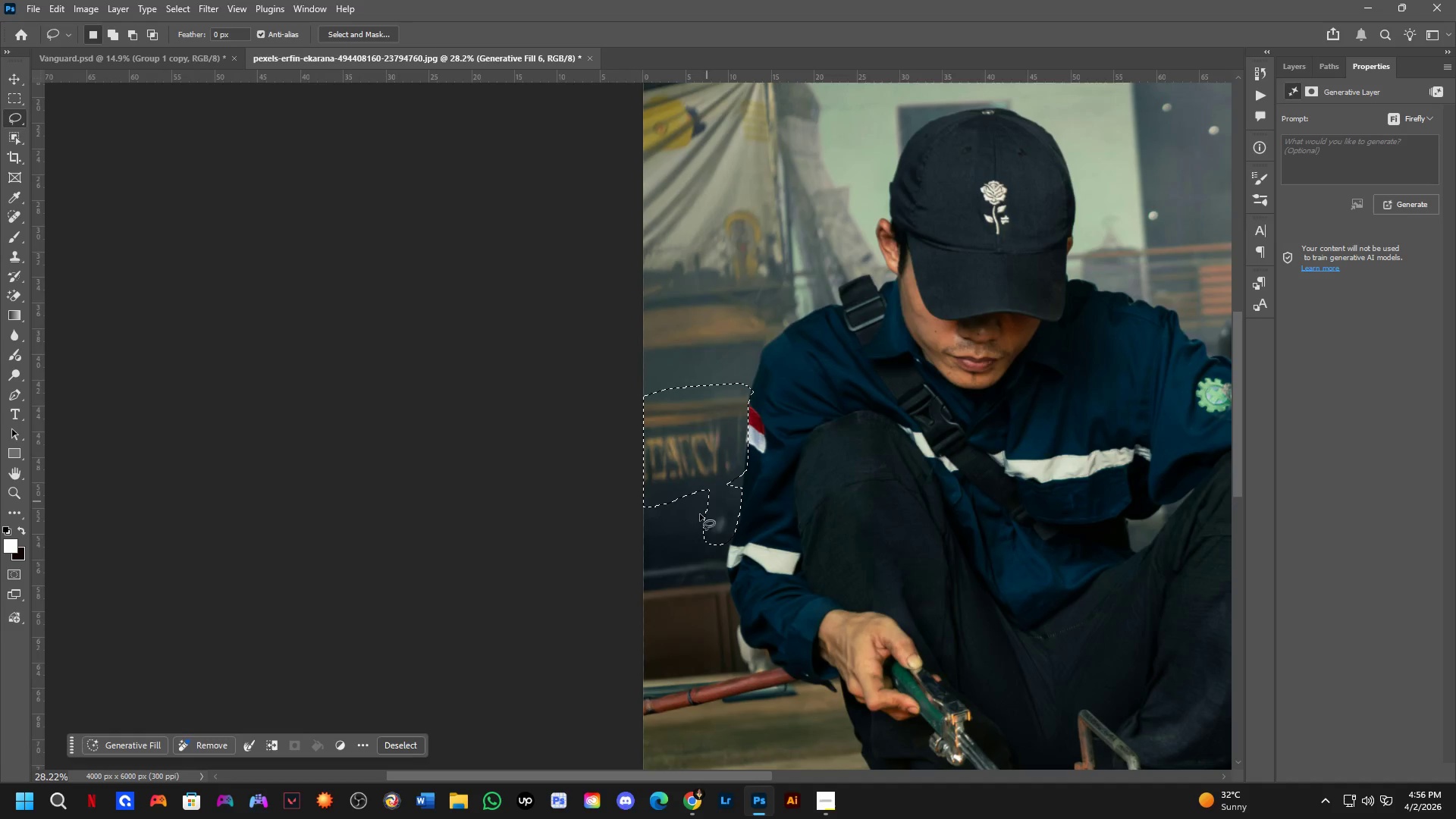 
key(Shift+ShiftLeft)
 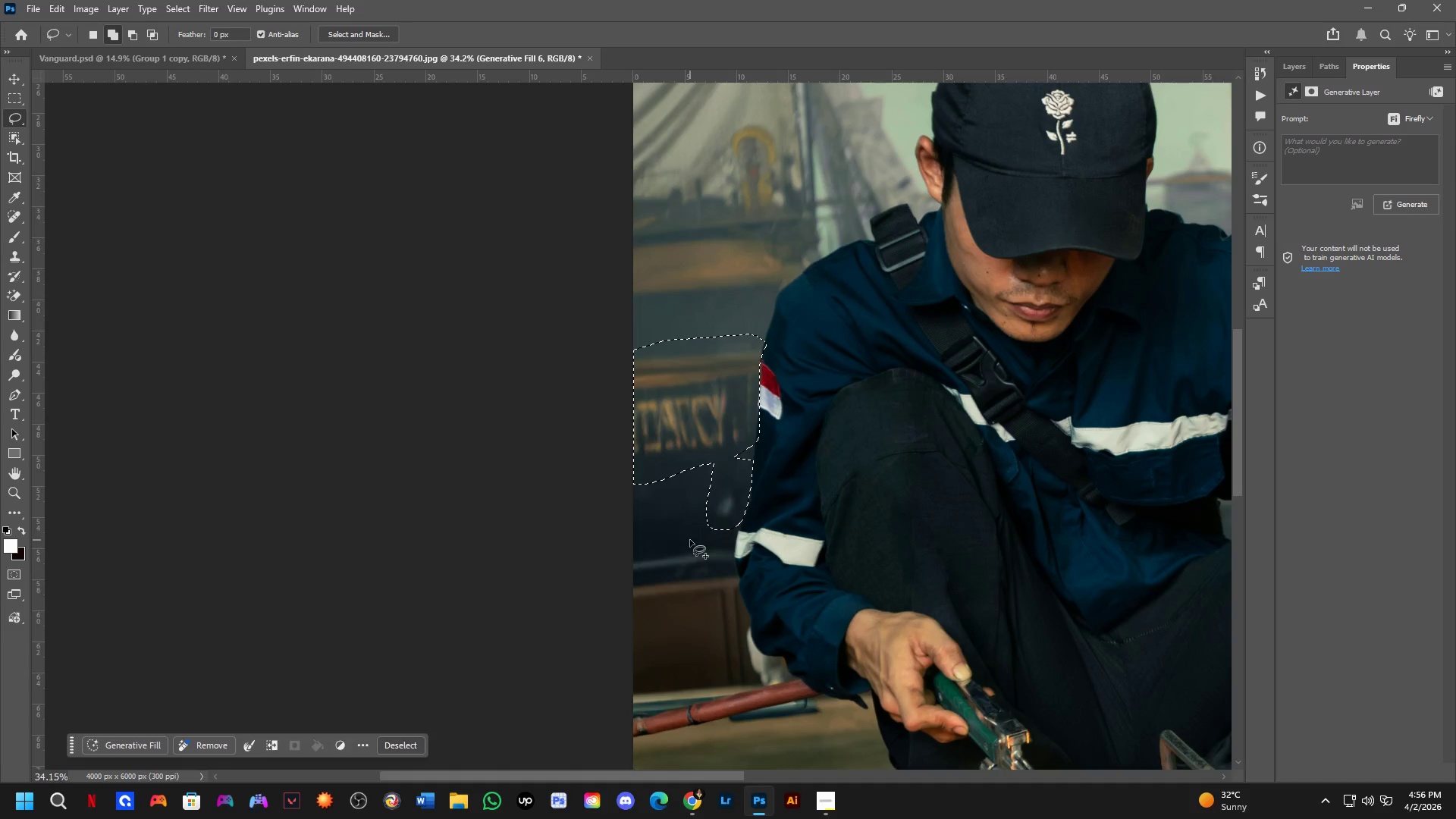 
left_click_drag(start_coordinate=[690, 540], to_coordinate=[718, 546])
 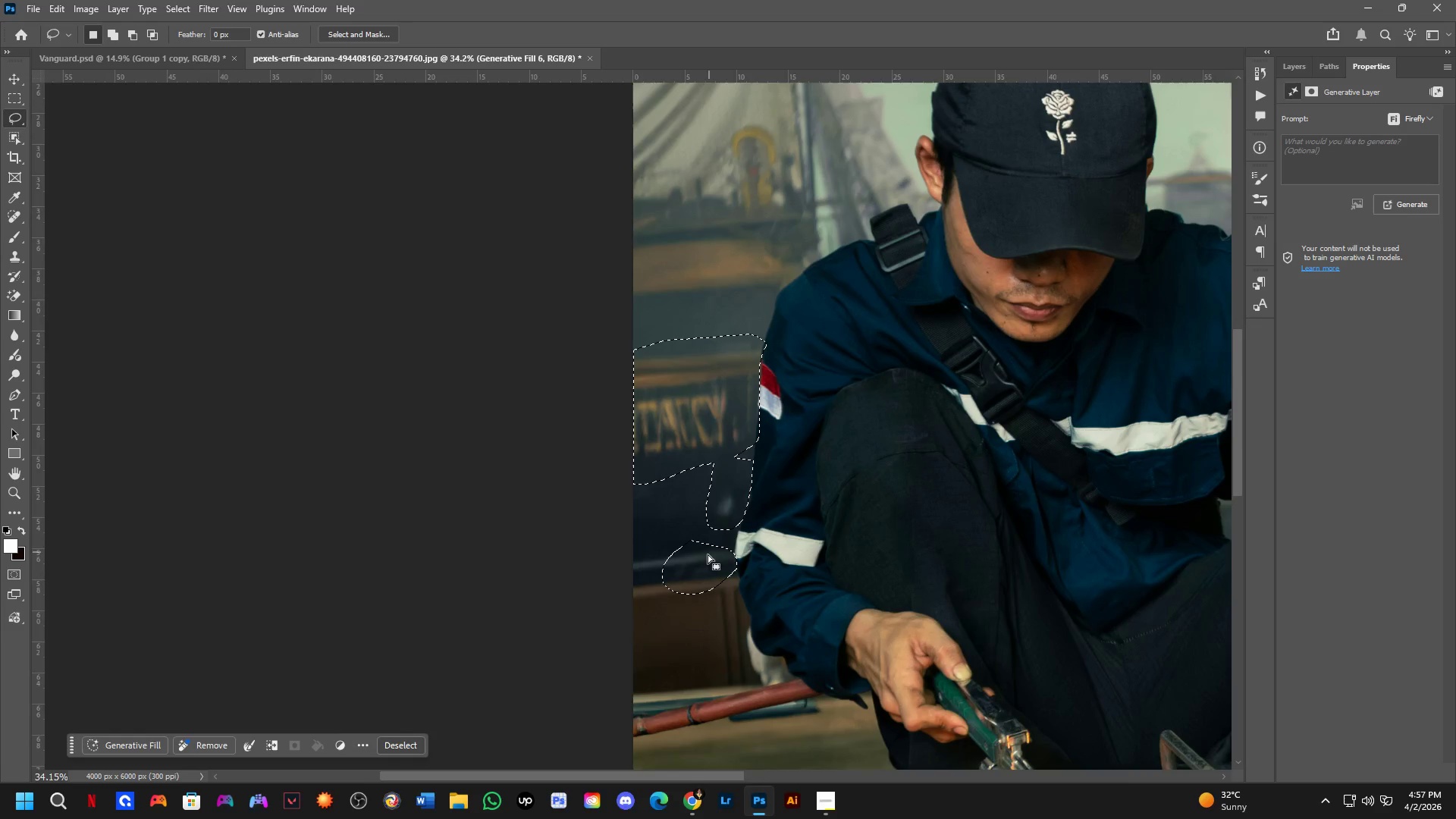 
scroll: coordinate [690, 540], scroll_direction: up, amount: 2.0
 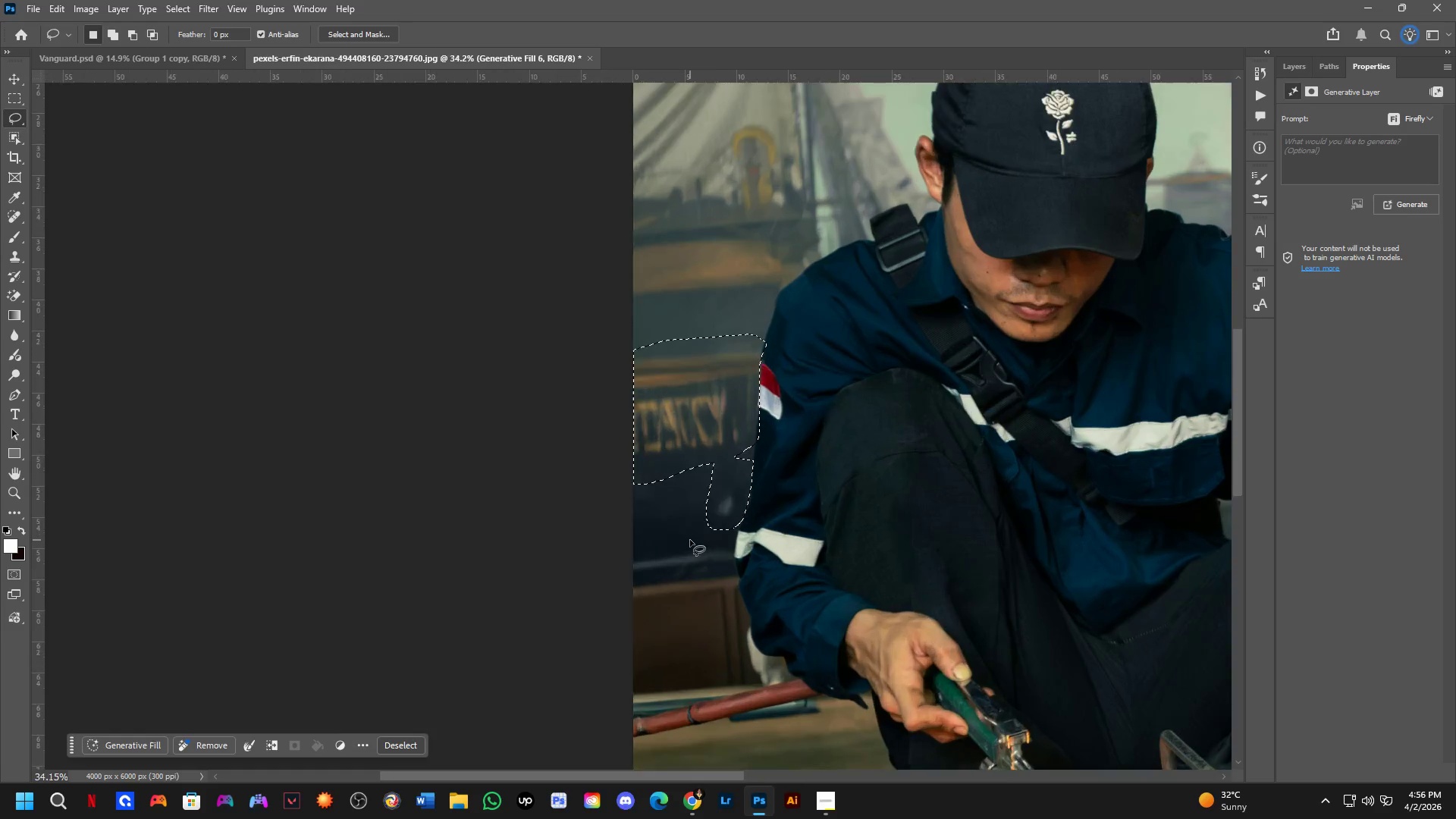 
hold_key(key=Space, duration=0.41)
 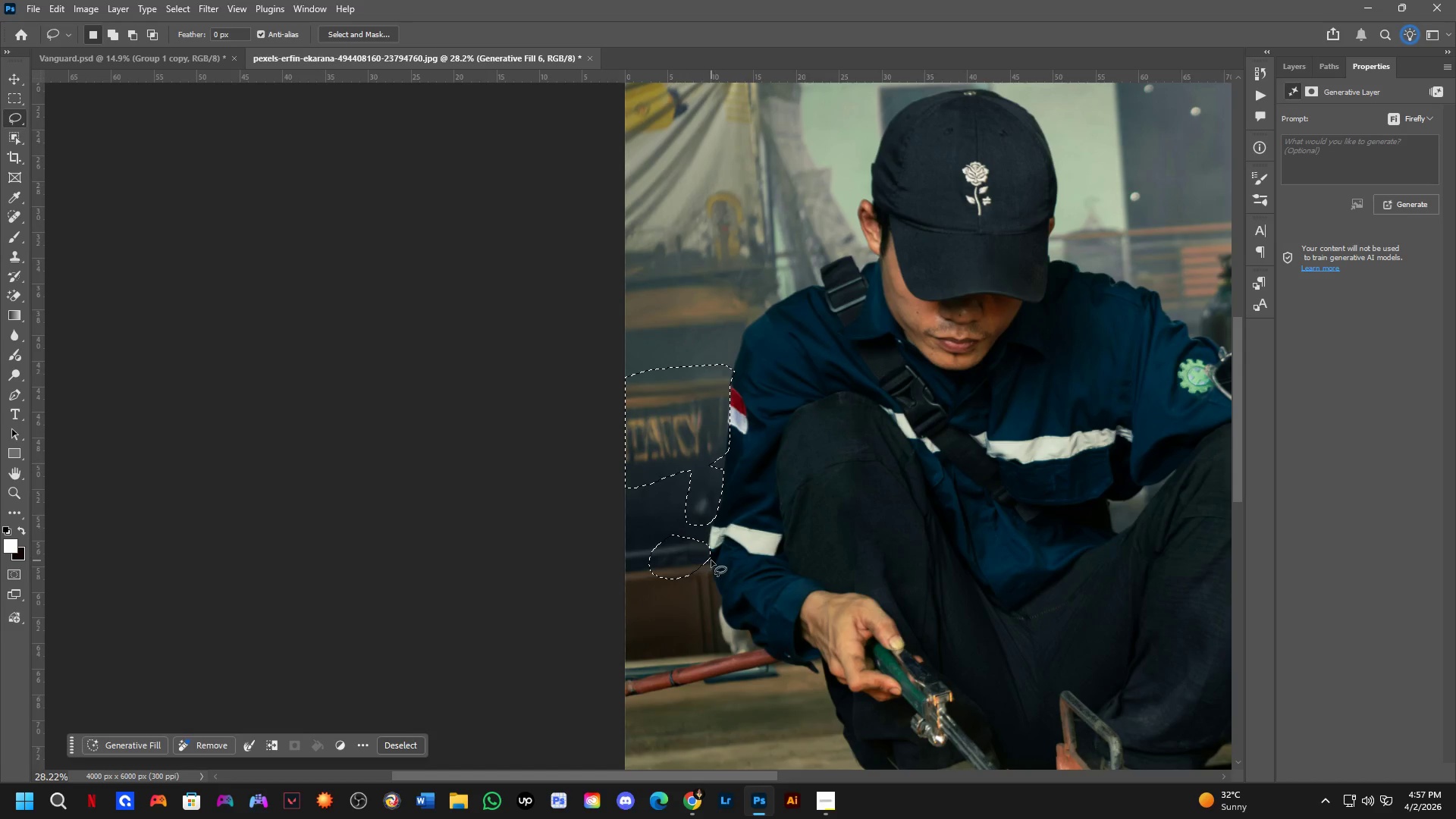 
left_click_drag(start_coordinate=[707, 570], to_coordinate=[687, 559])
 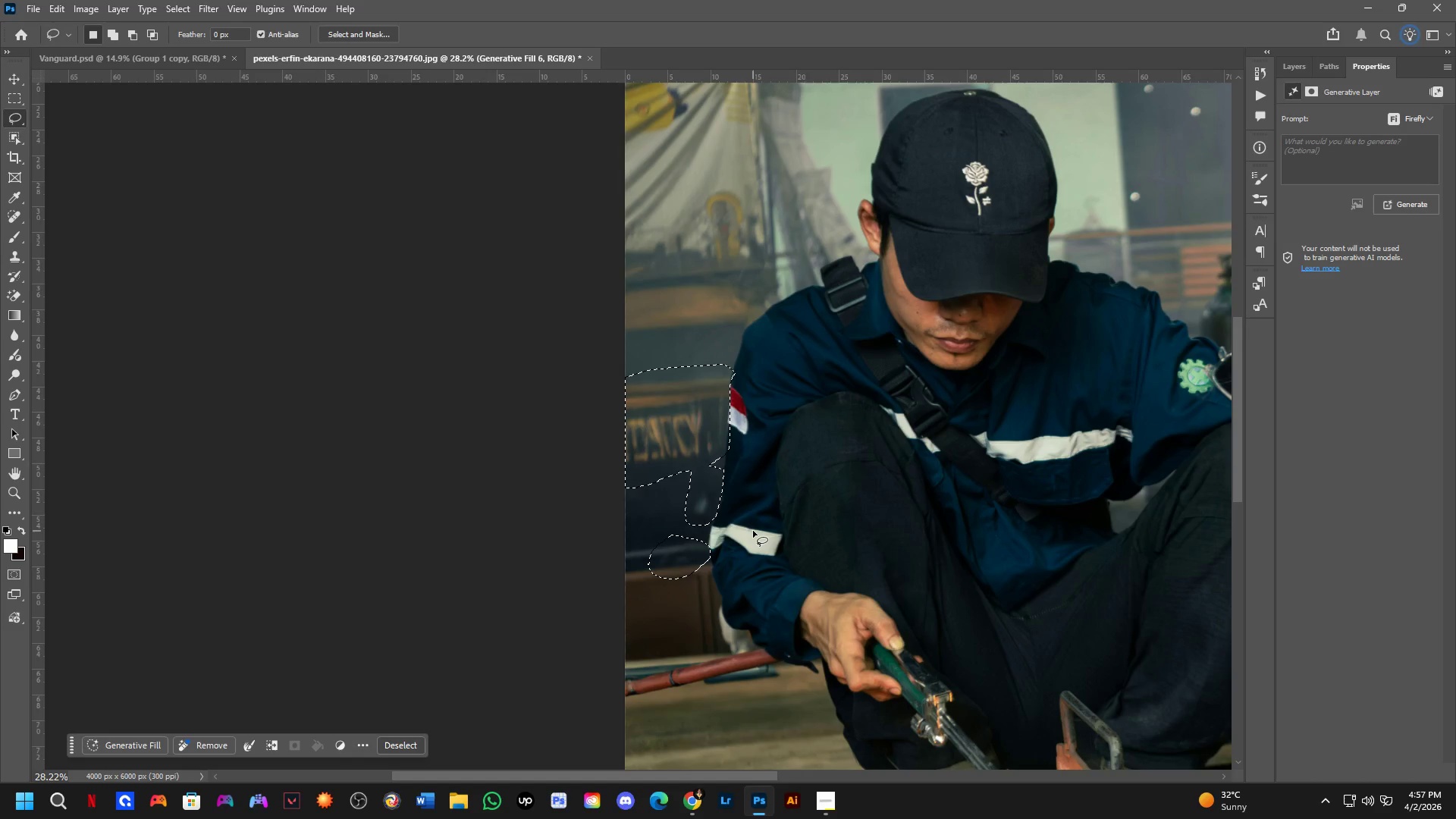 
scroll: coordinate [701, 566], scroll_direction: down, amount: 2.0
 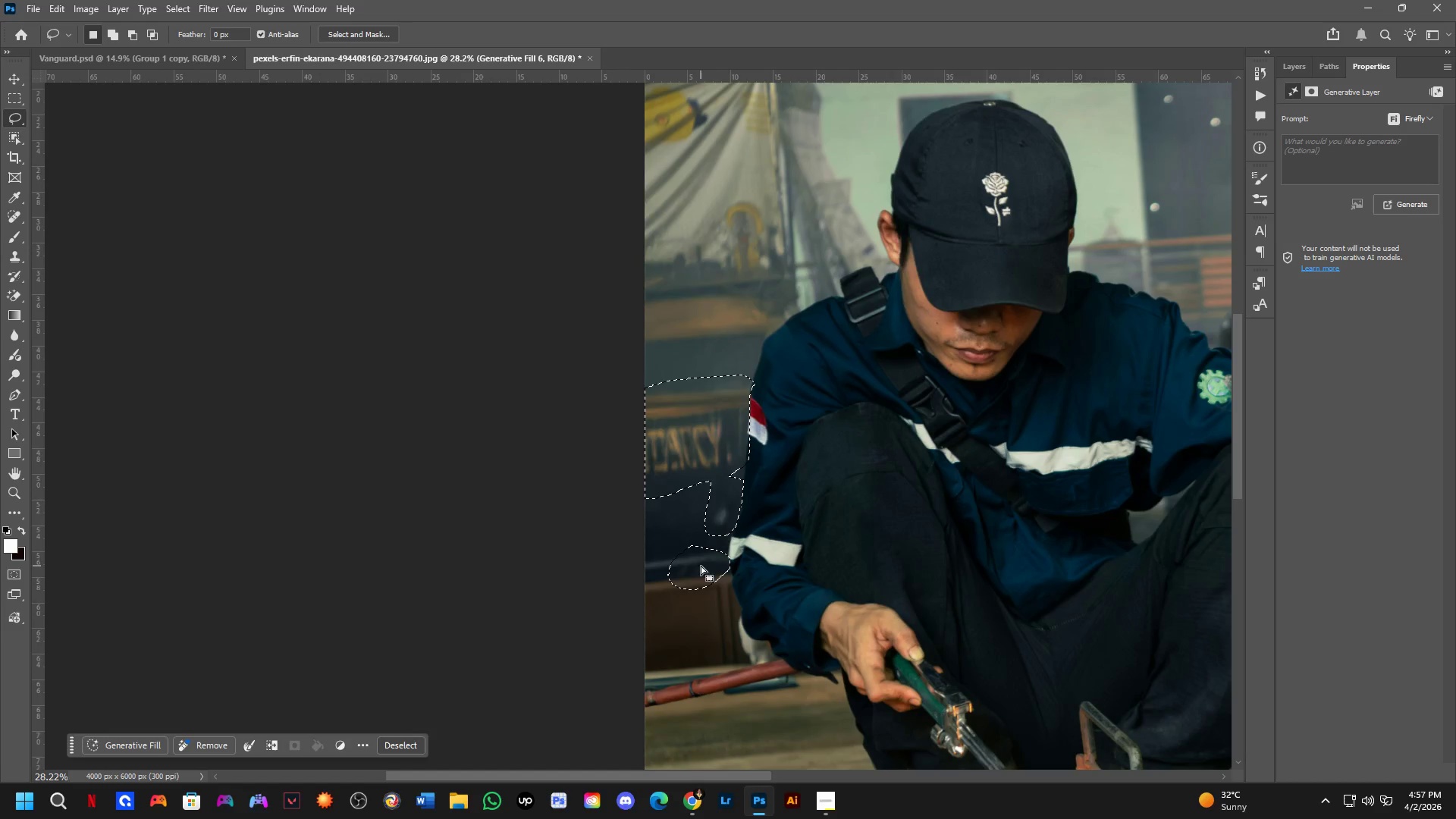 
wait(12.96)
 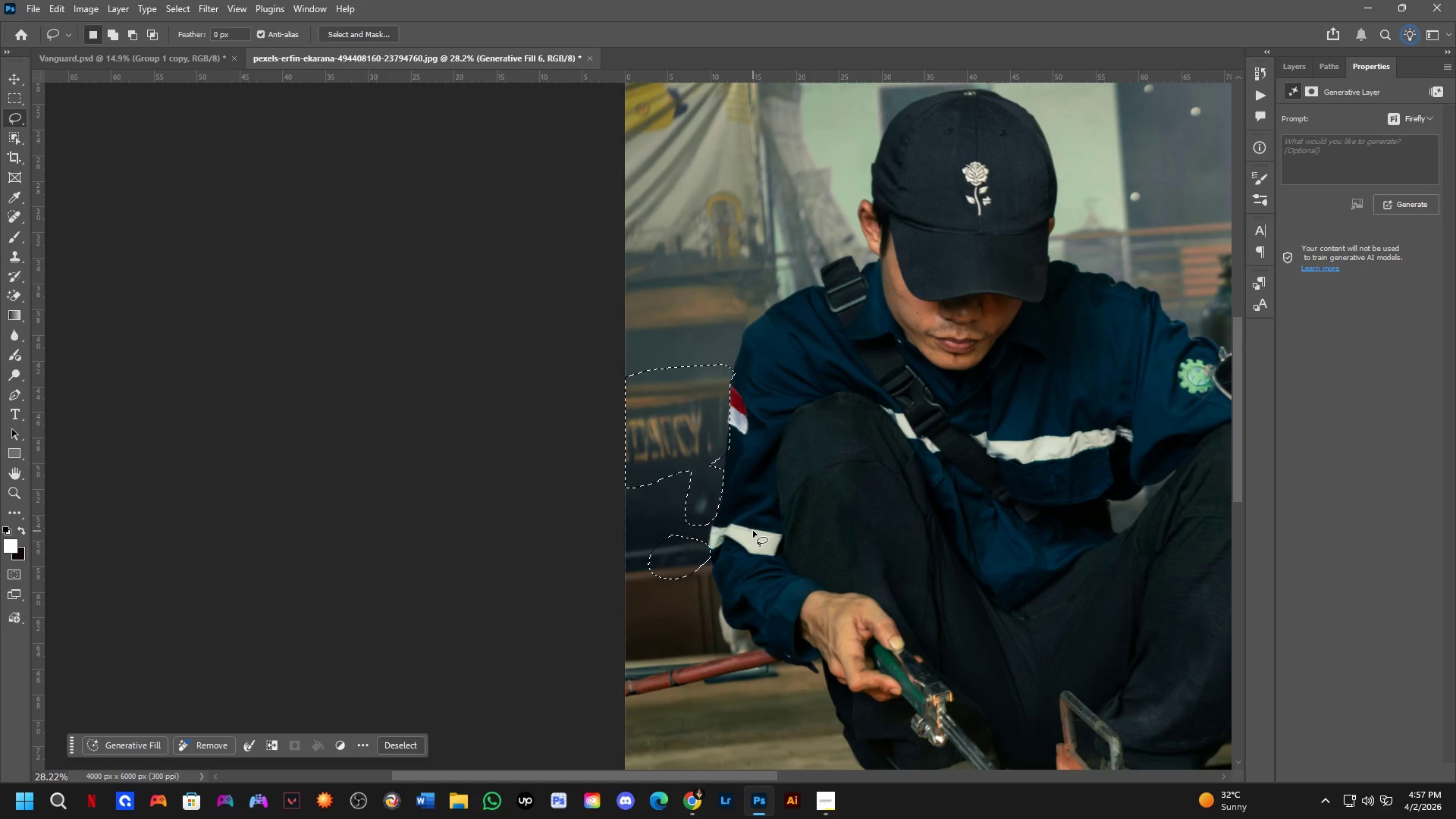 
scroll: coordinate [780, 139], scroll_direction: down, amount: 4.0
 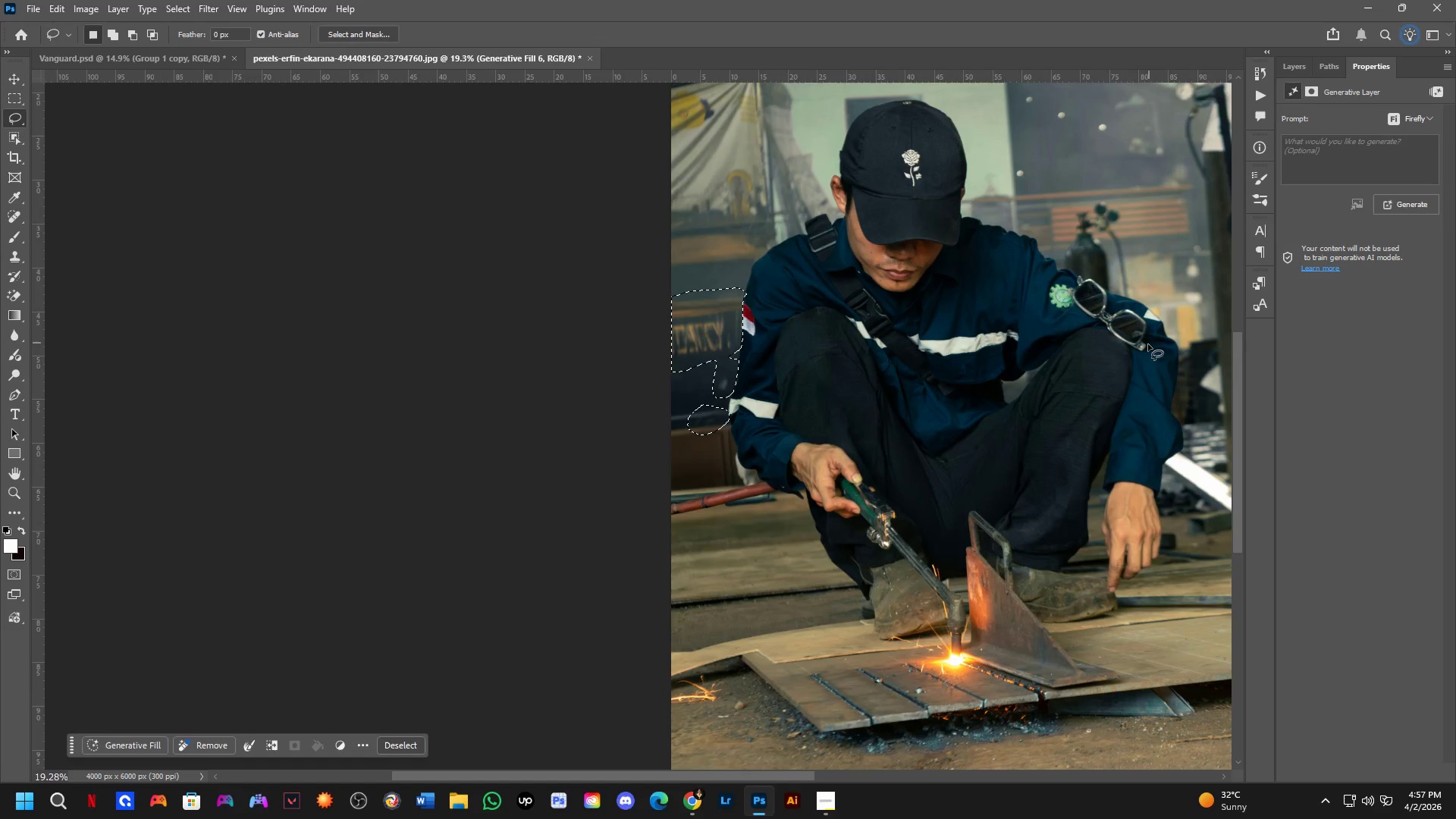 
hold_key(key=Space, duration=1.5)
 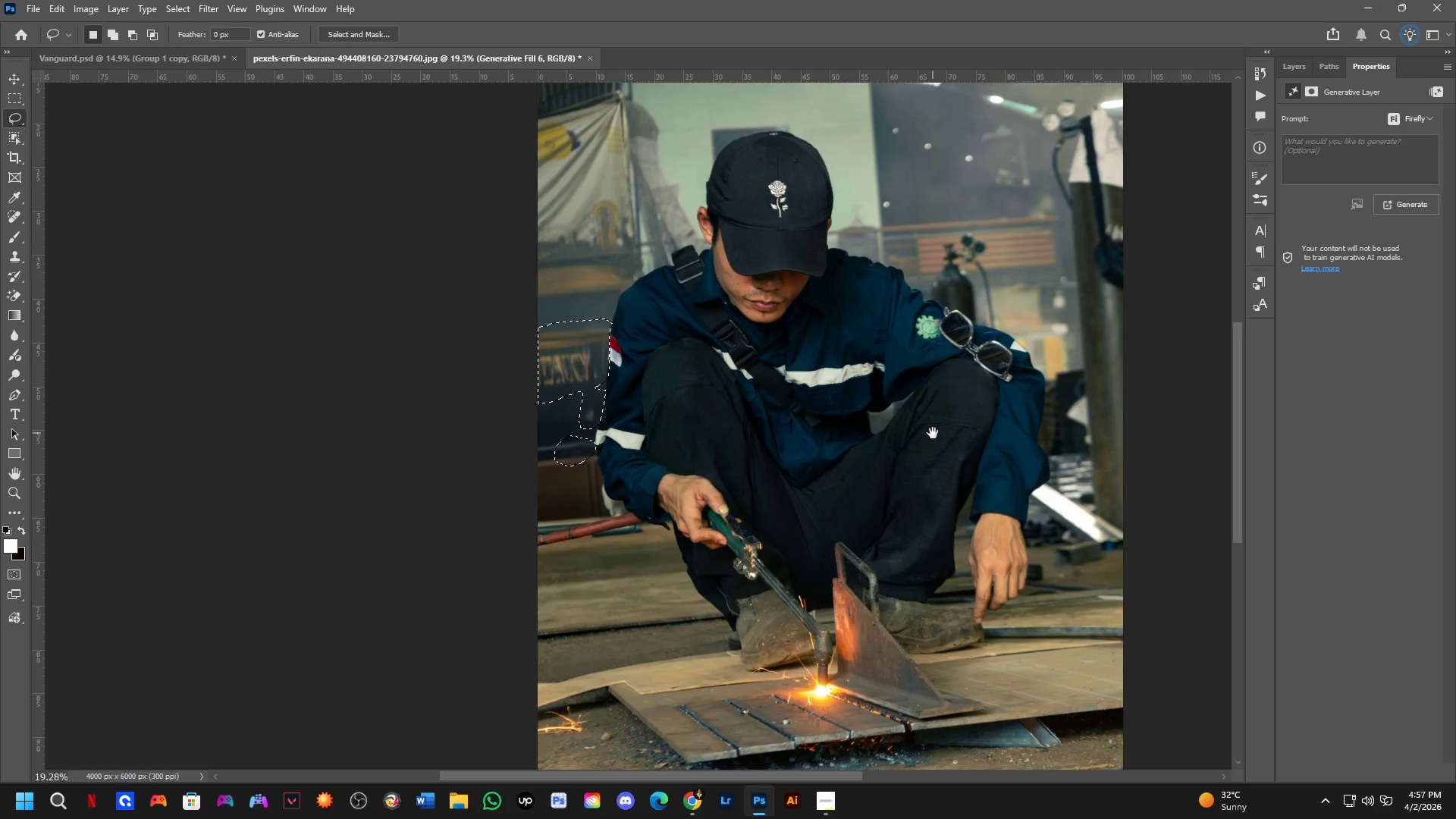 
left_click_drag(start_coordinate=[1066, 402], to_coordinate=[930, 488])
 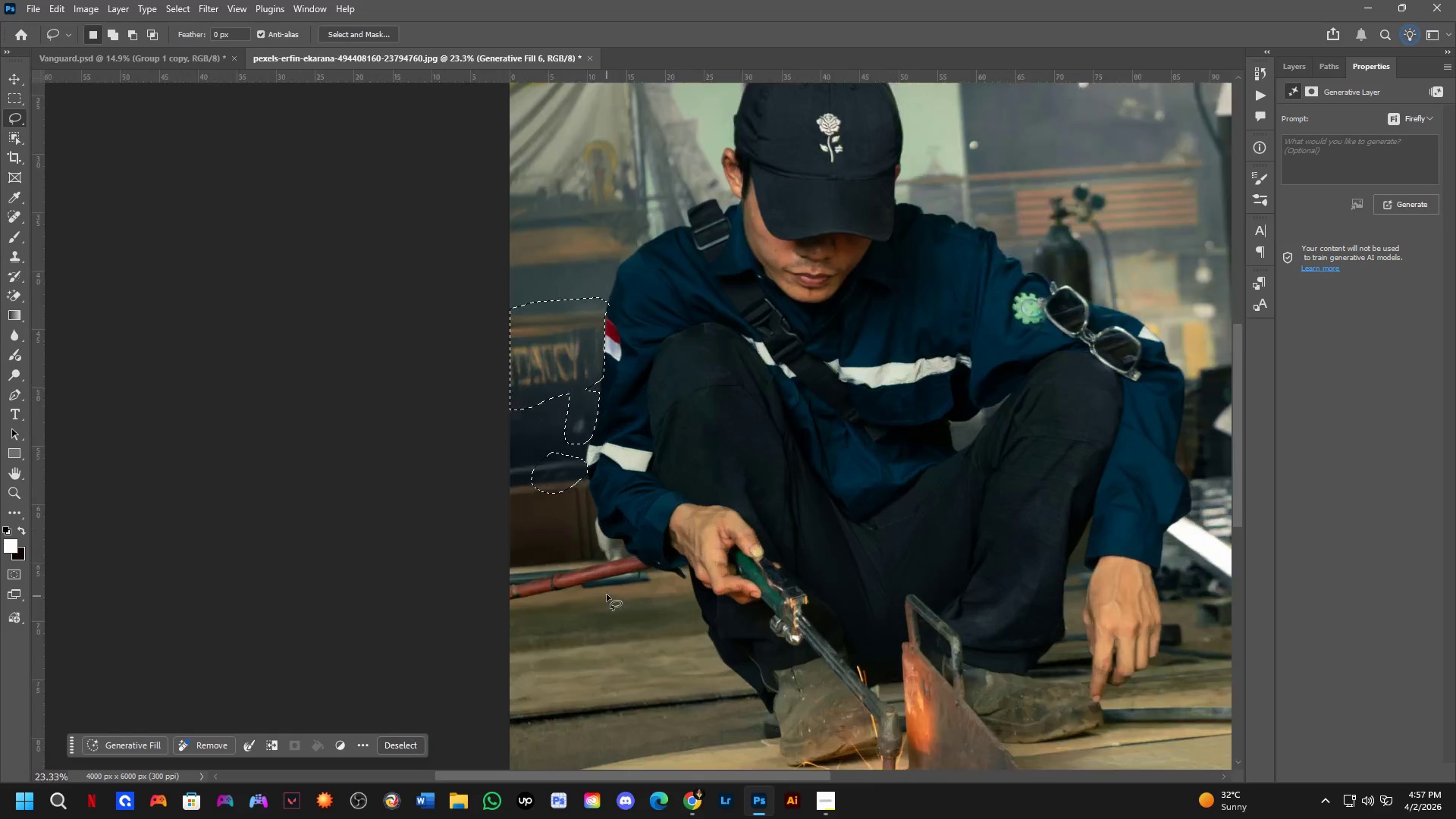 
hold_key(key=Space, duration=1.53)
 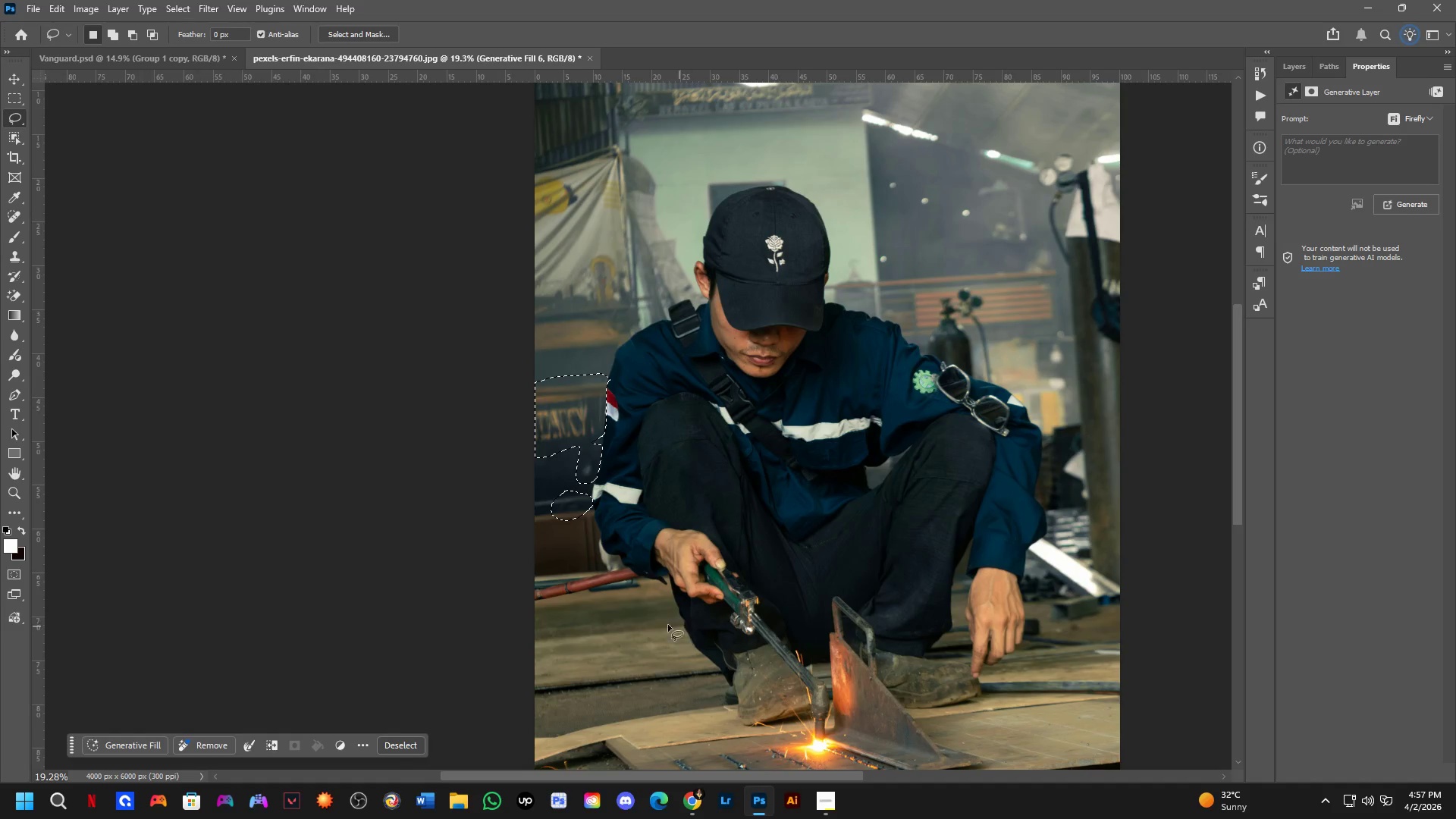 
hold_key(key=Space, duration=0.31)
 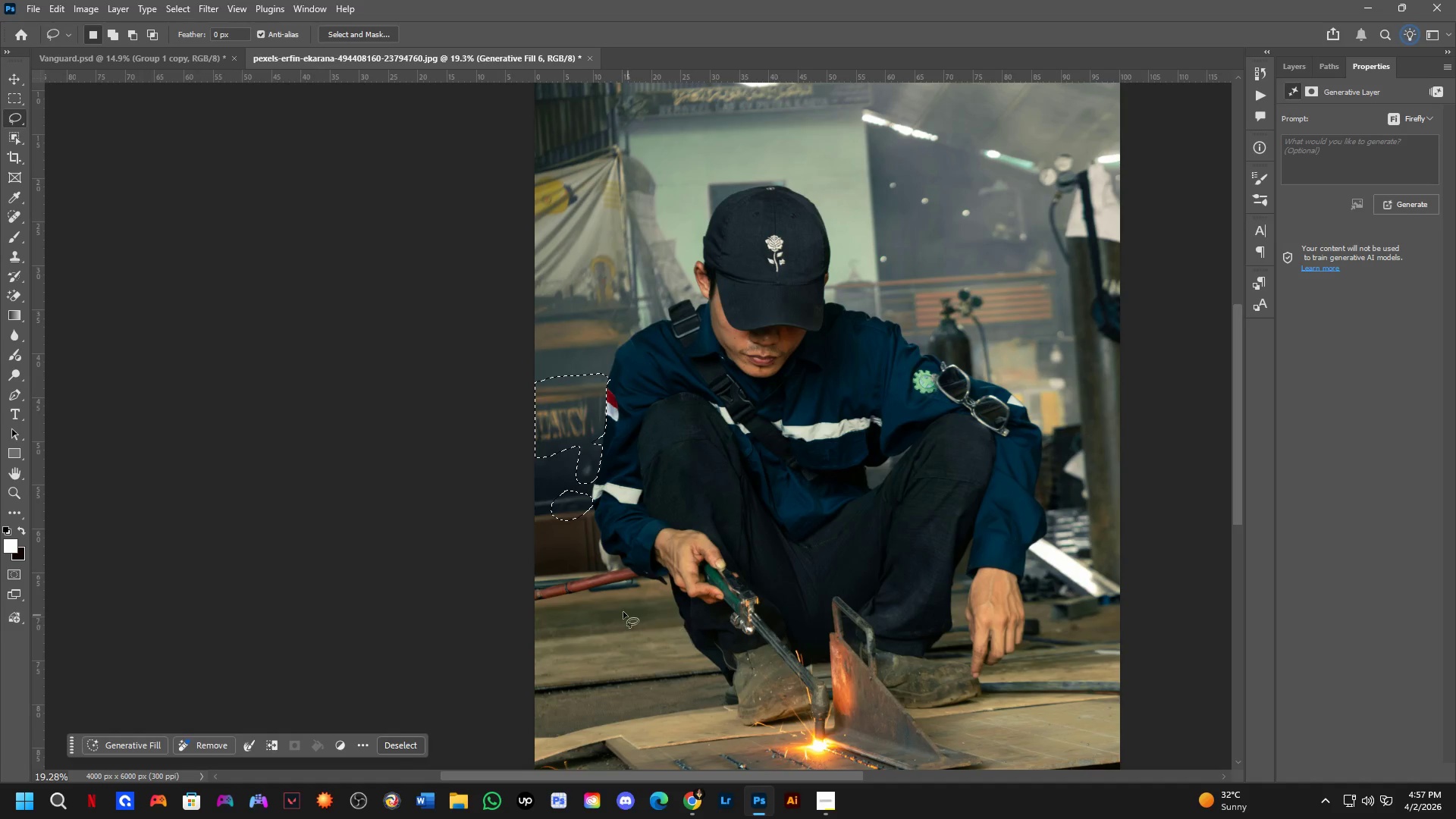 
scroll: coordinate [585, 596], scroll_direction: up, amount: 9.0
 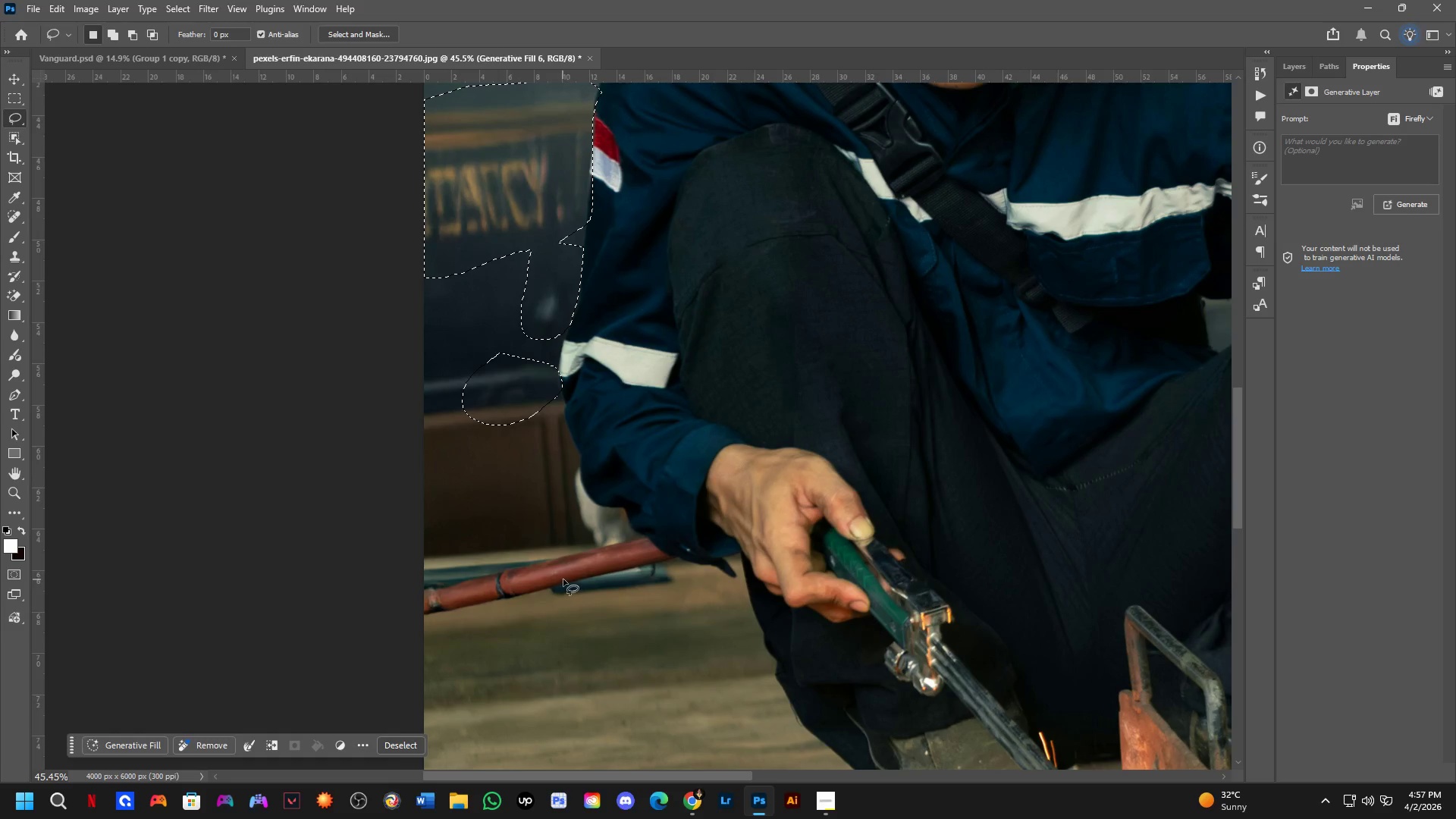 
hold_key(key=ShiftLeft, duration=0.36)
left_click_drag(start_coordinate=[570, 576], to_coordinate=[630, 557])
 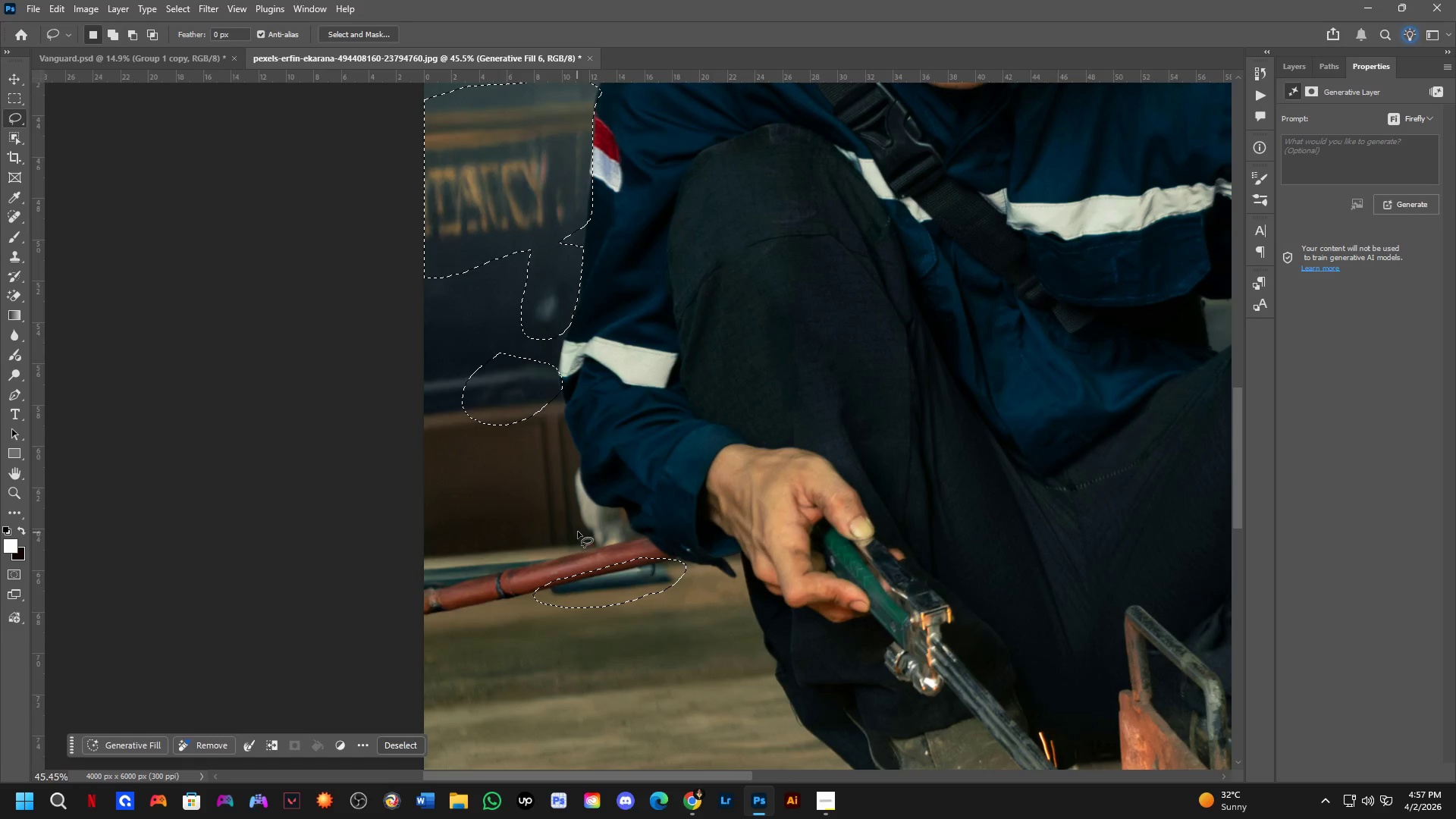 
key(Shift+ShiftLeft)
 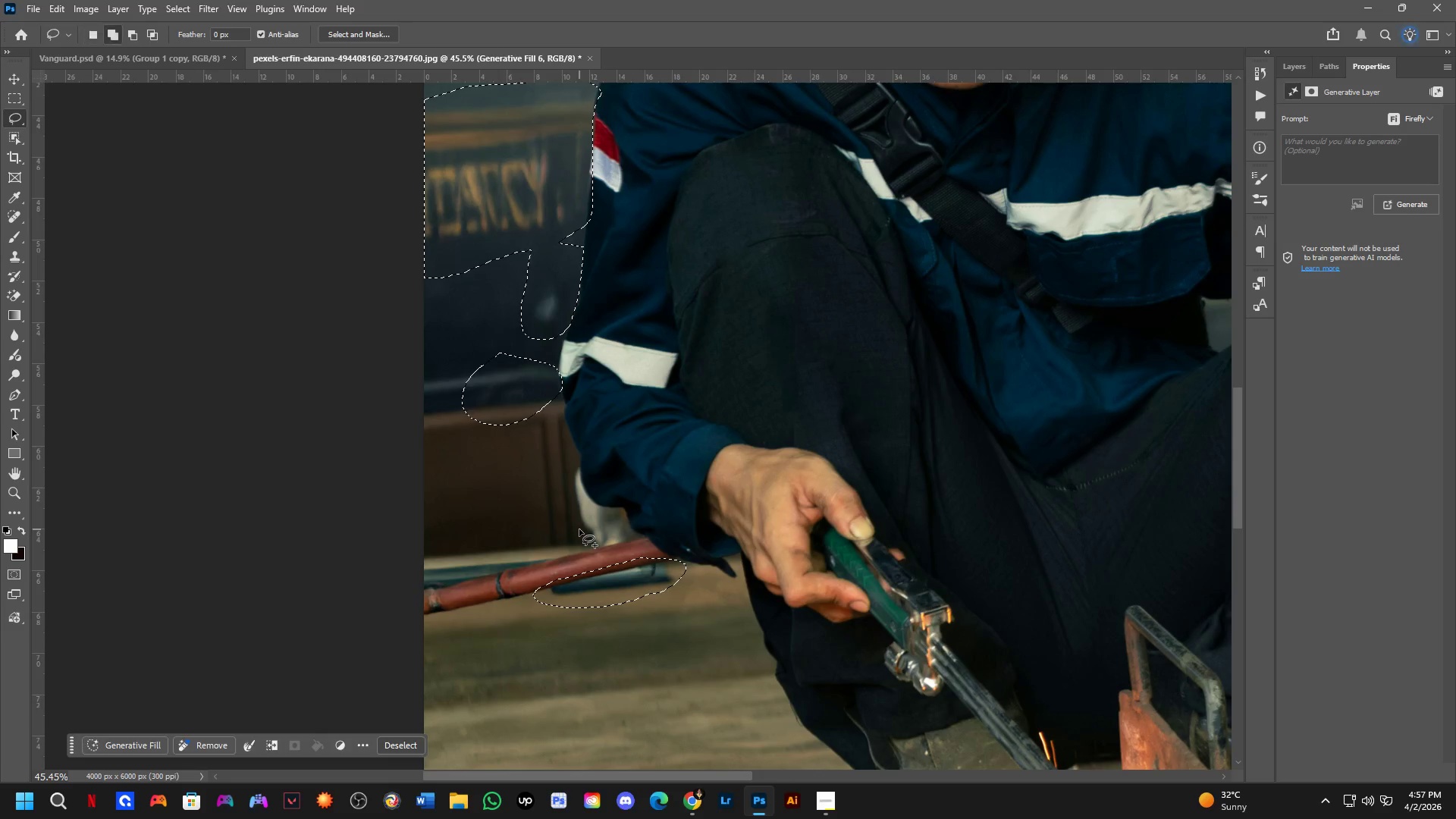 
left_click_drag(start_coordinate=[579, 529], to_coordinate=[571, 522])
 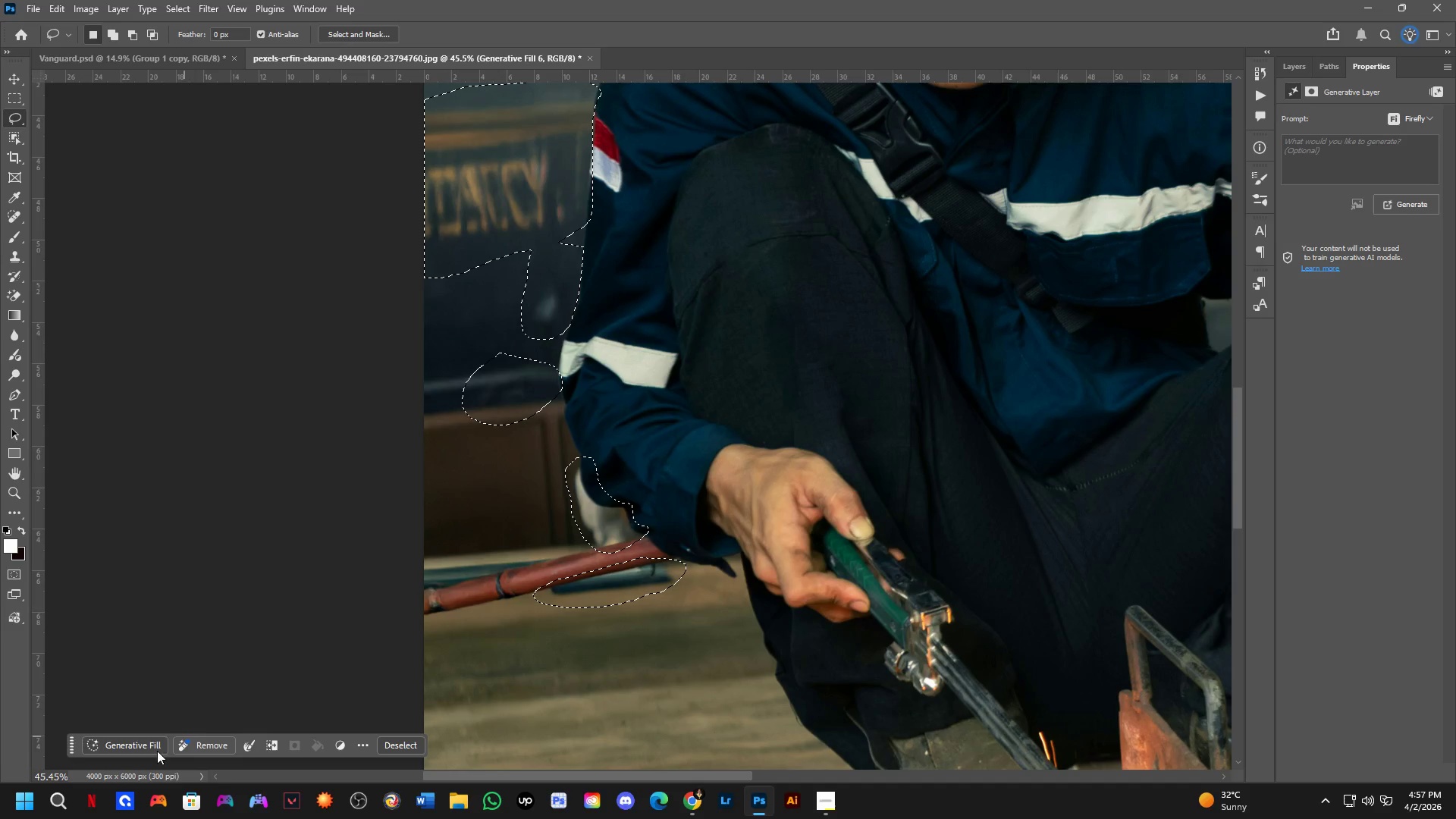 
left_click([119, 749])
 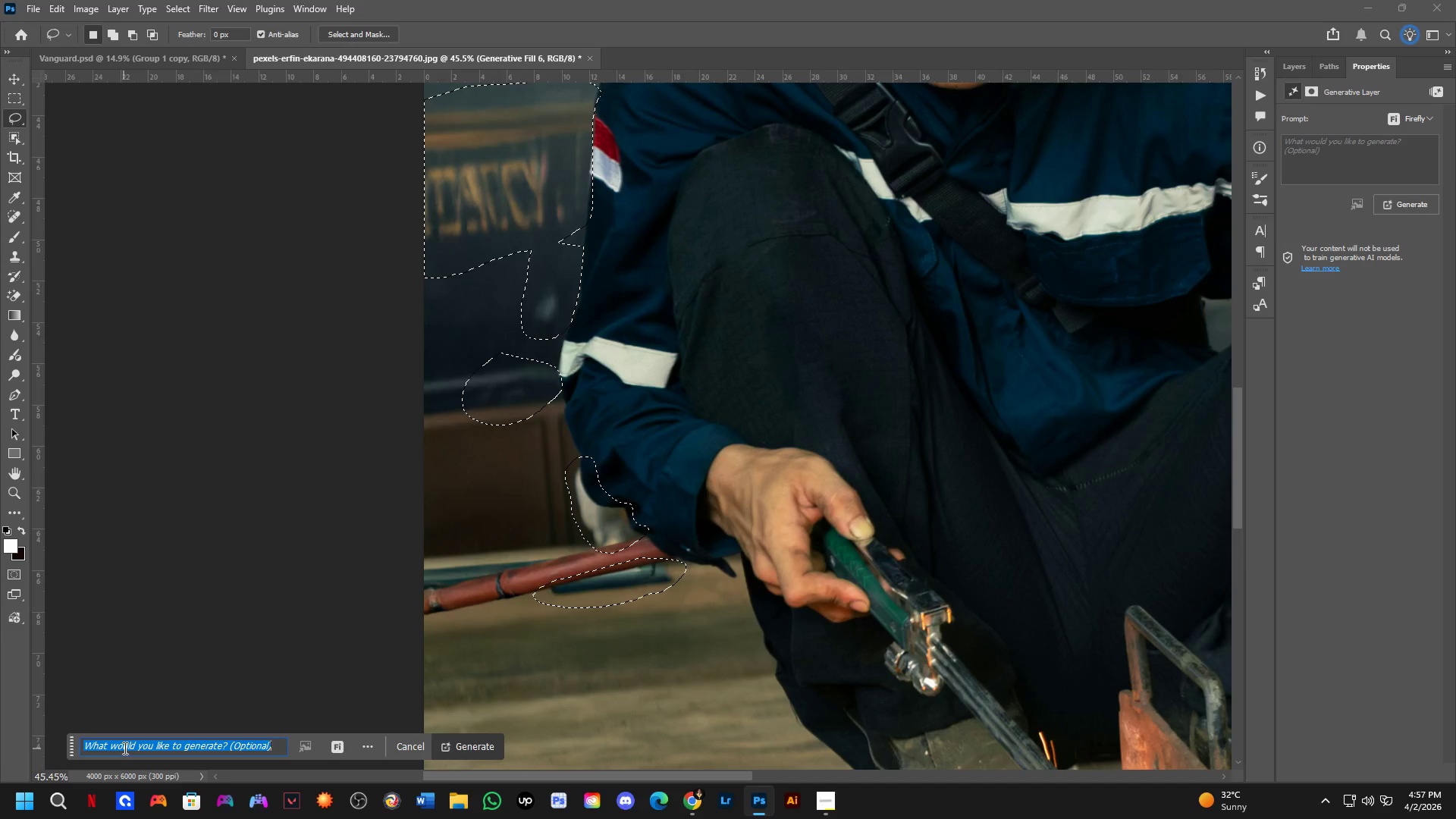 
type(remove)
 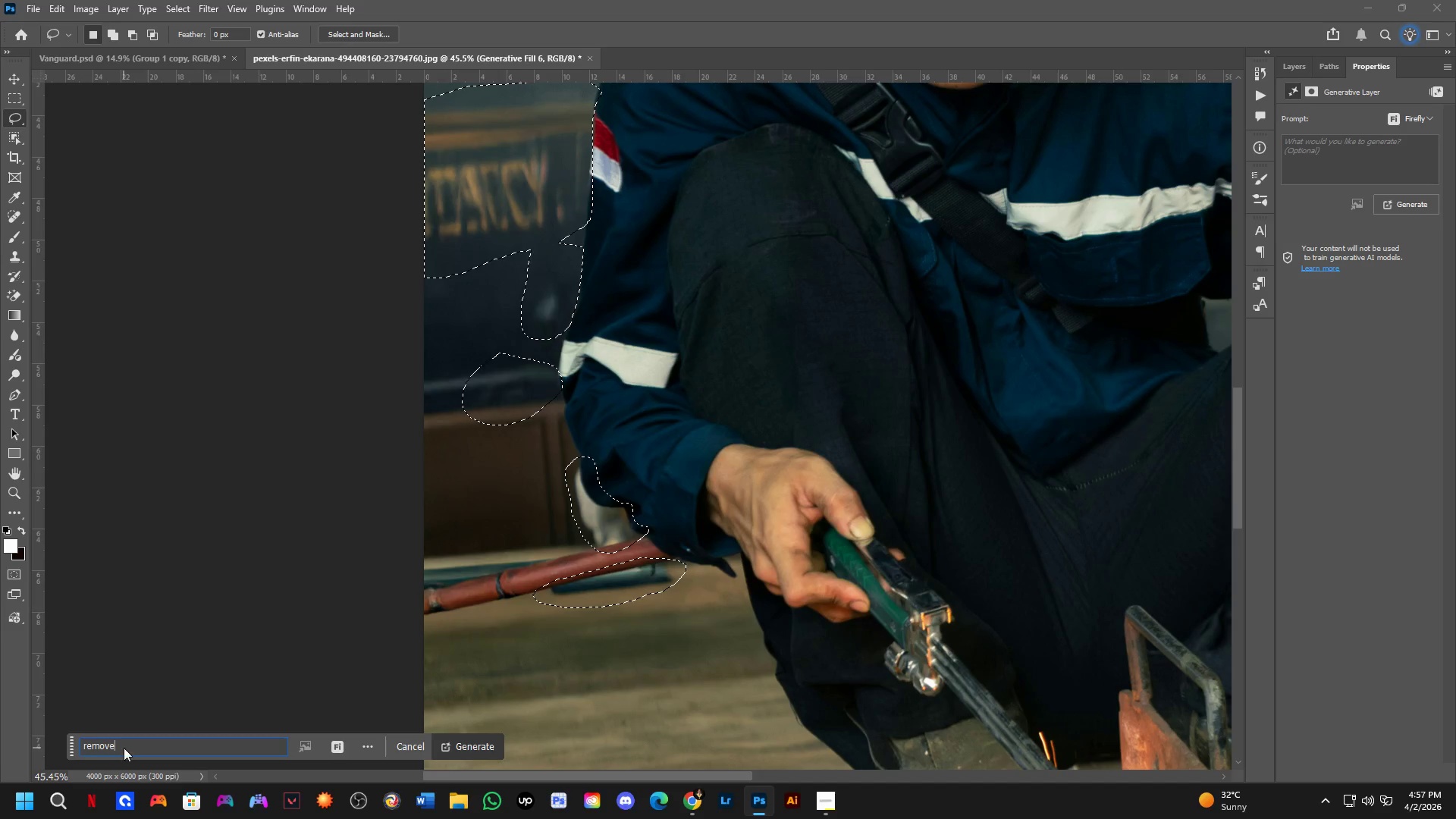 
key(Enter)
 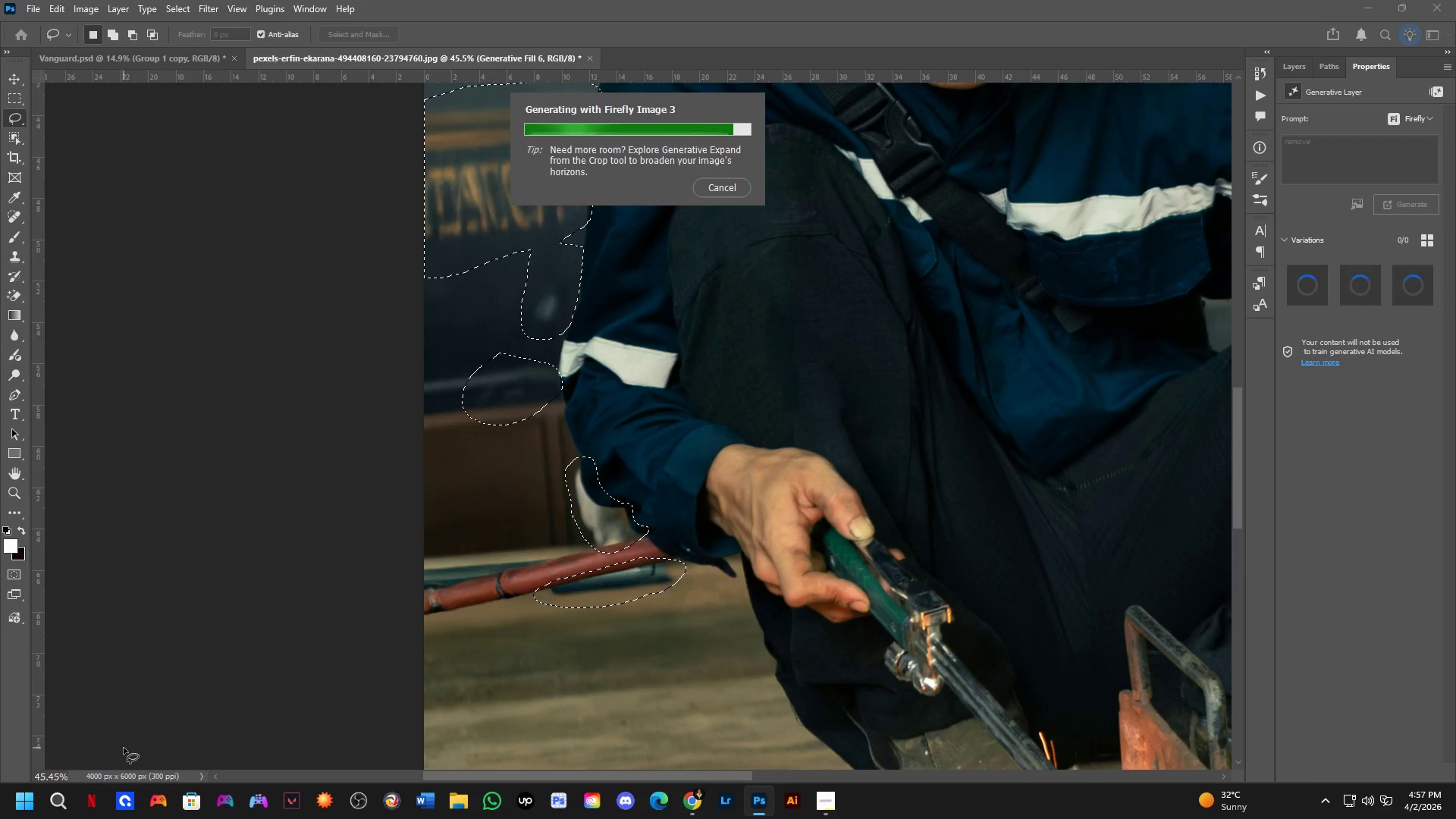 
wait(24.25)
 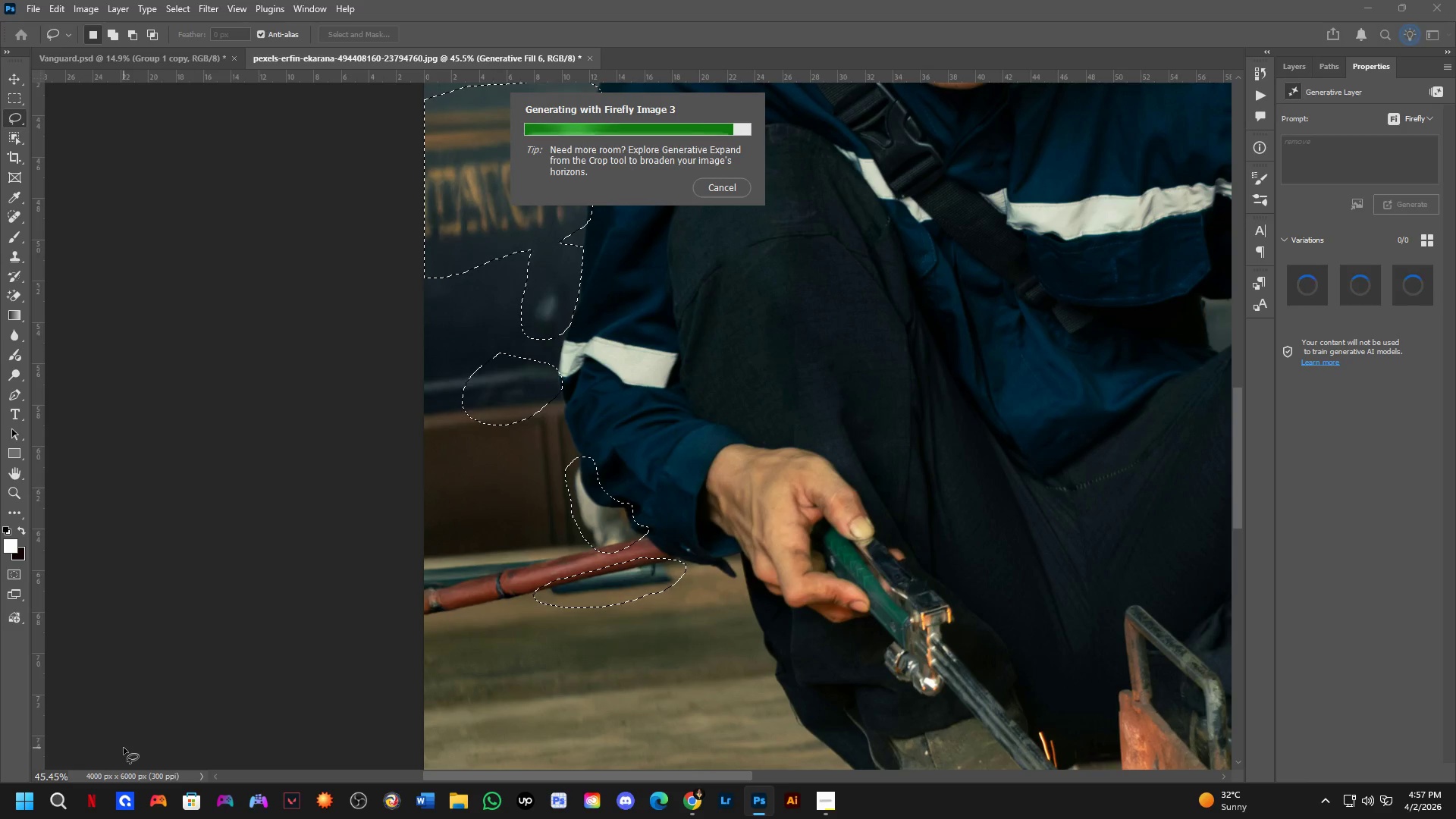 
scroll: coordinate [720, 592], scroll_direction: down, amount: 2.0
 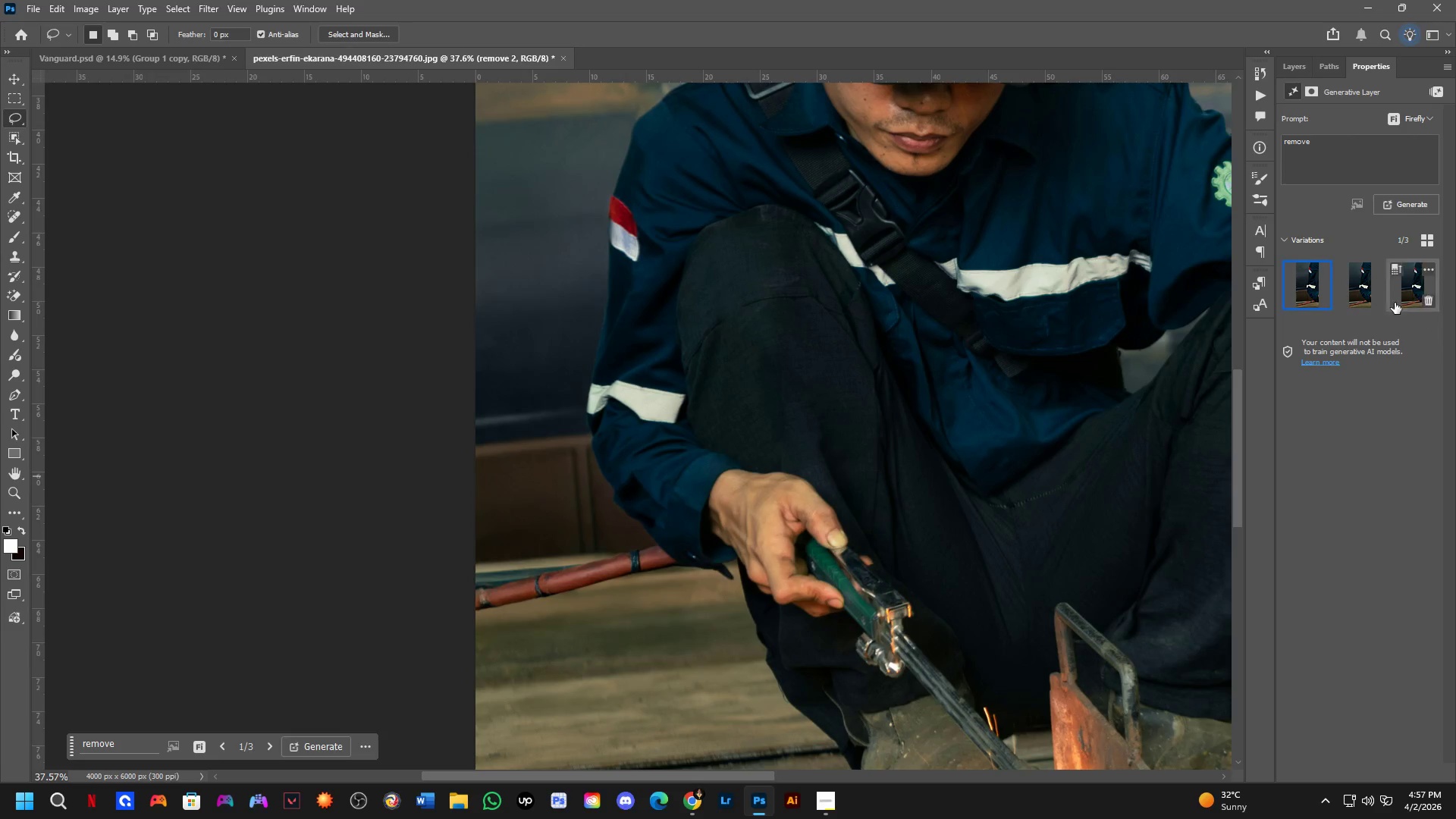 
left_click([1357, 289])
 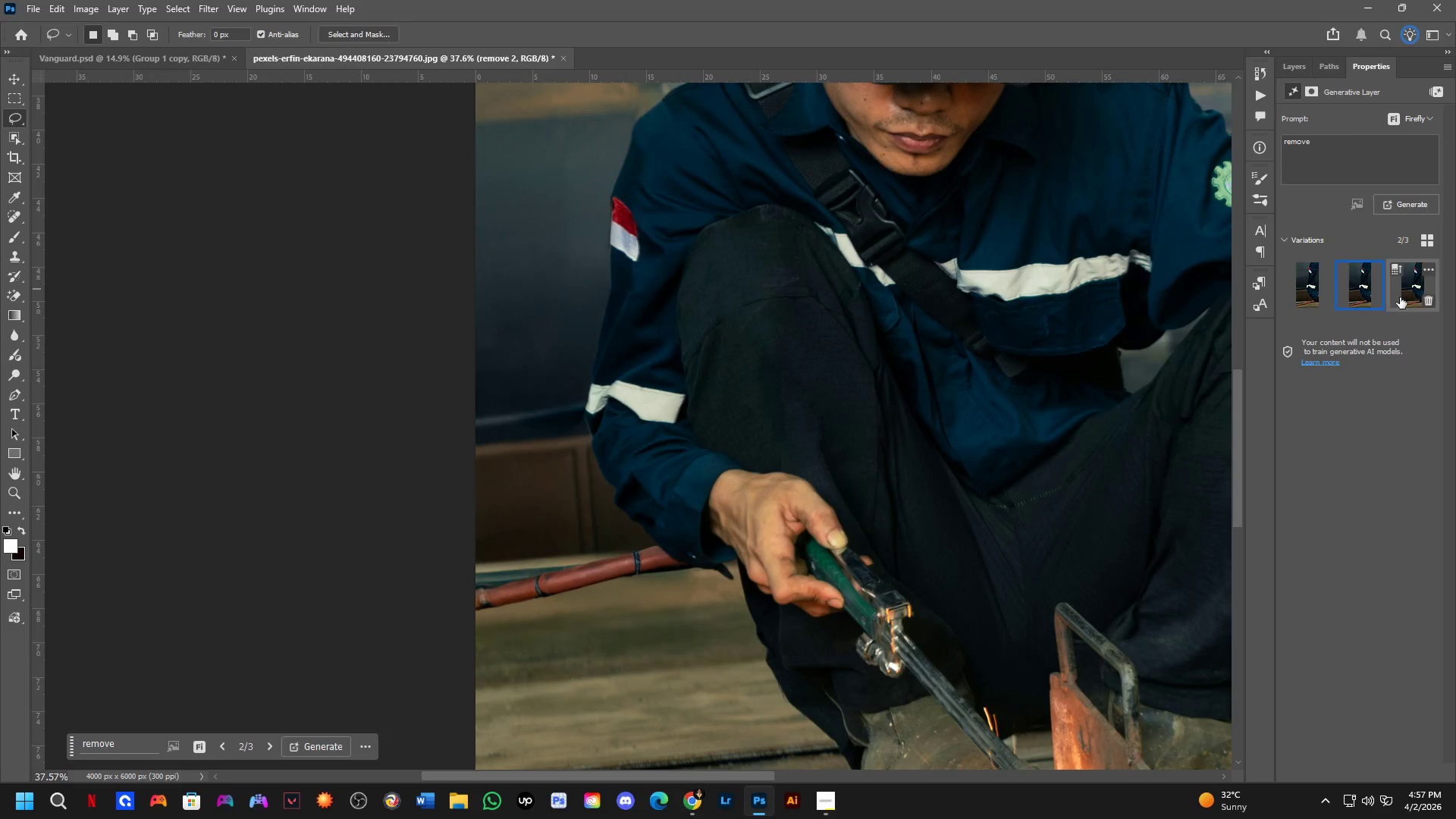 
left_click([1401, 297])
 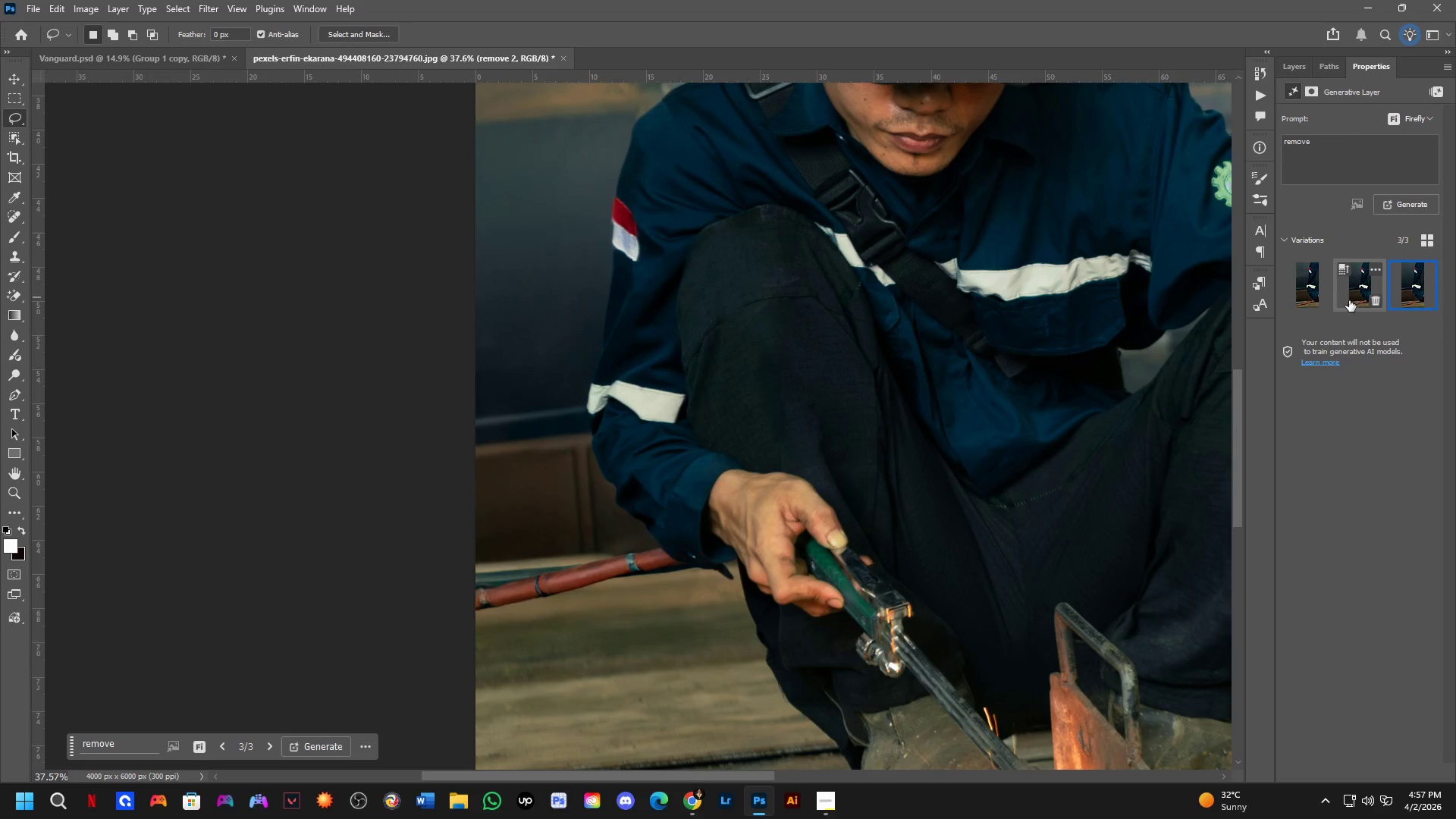 
left_click([1316, 291])
 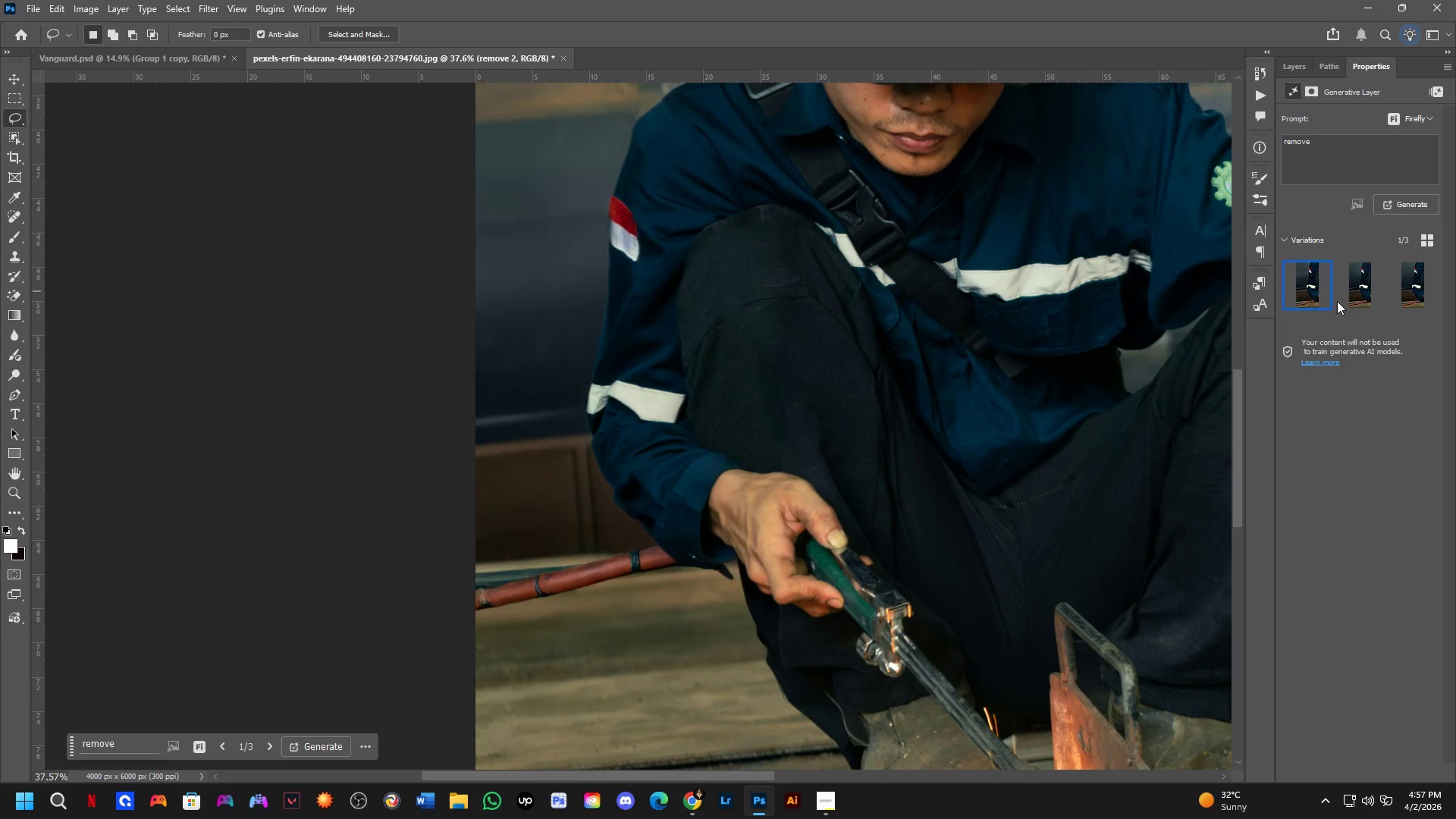 
left_click([1353, 290])
 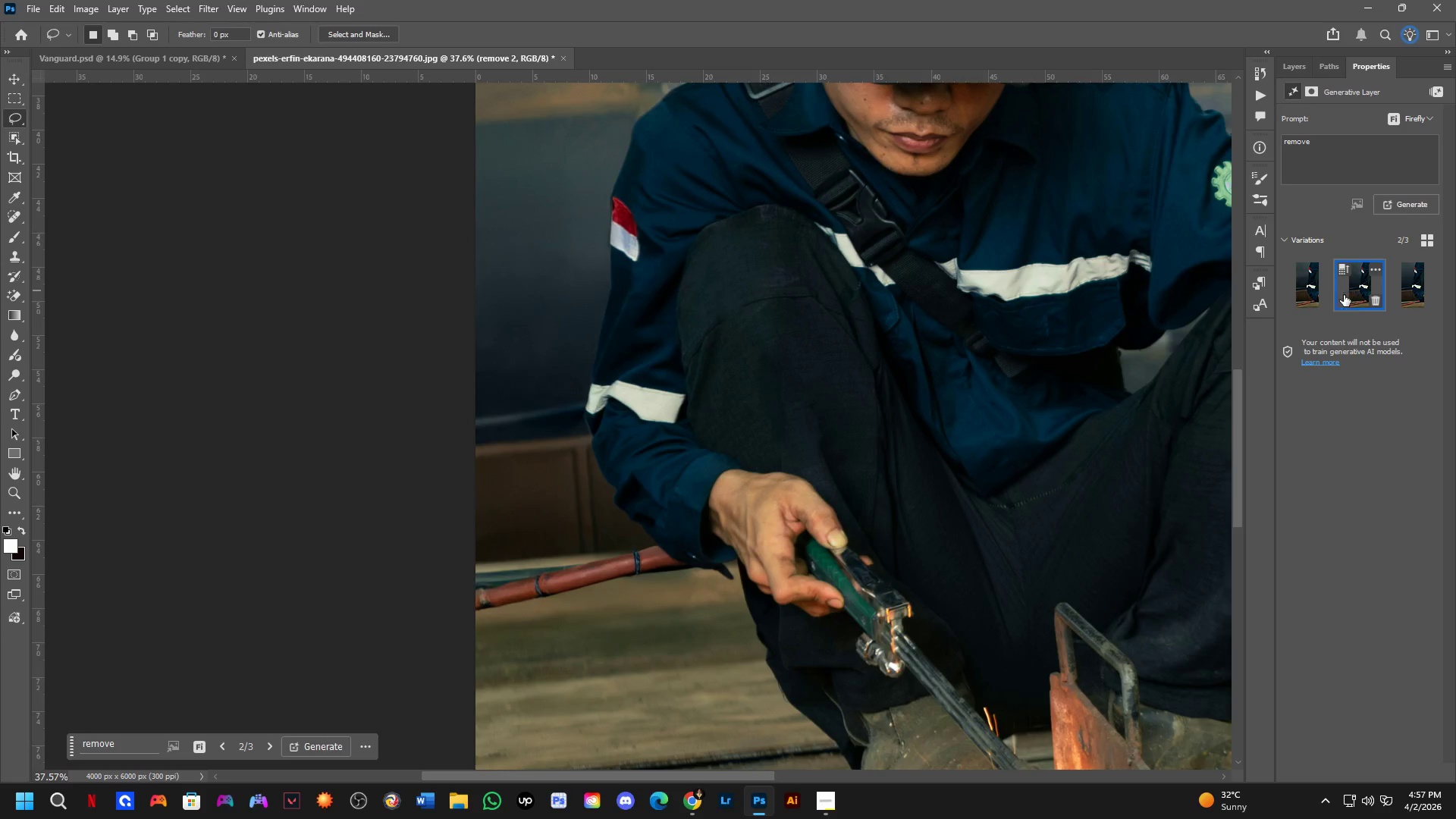 
scroll: coordinate [682, 472], scroll_direction: down, amount: 7.0
 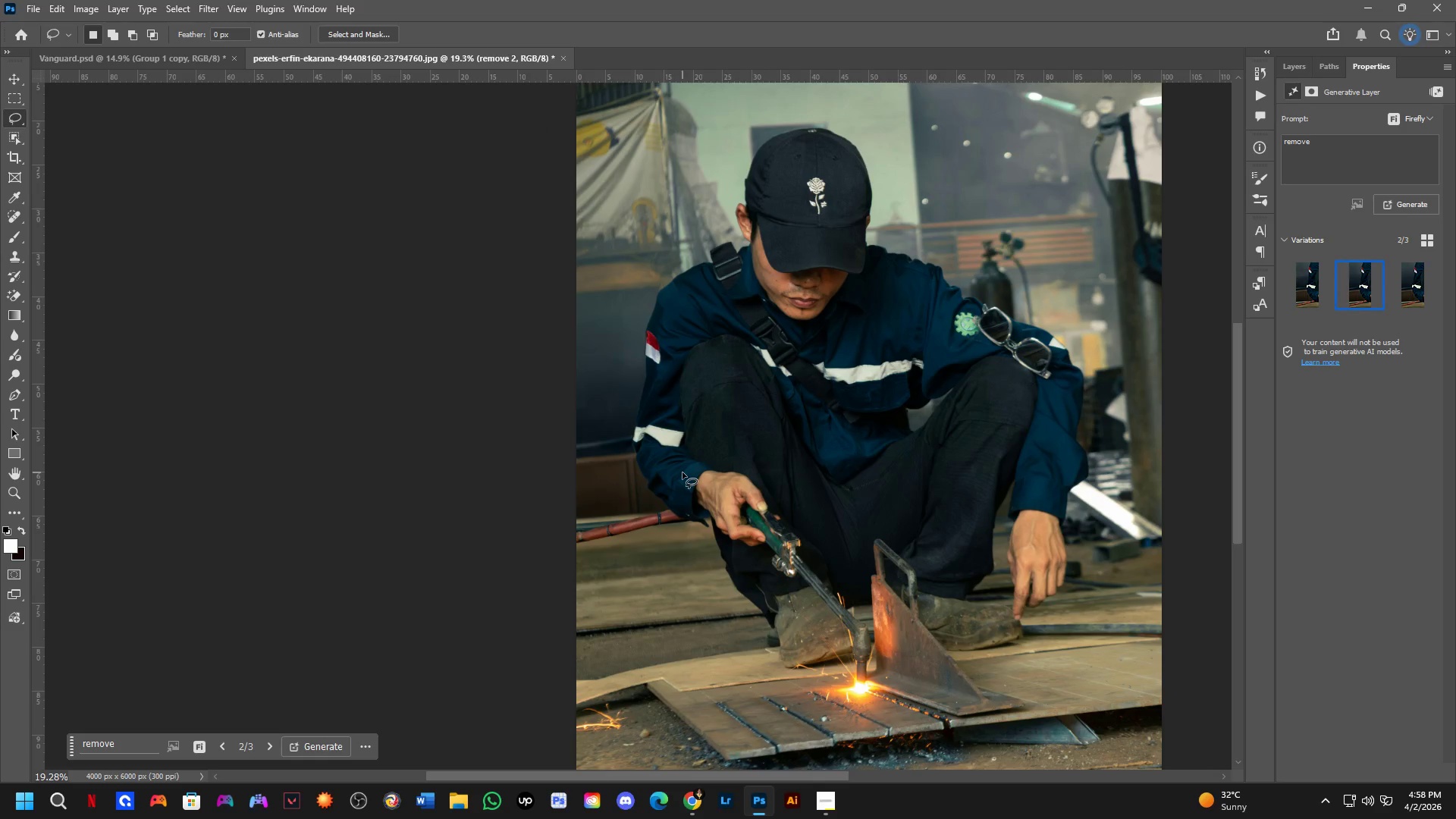 
hold_key(key=Space, duration=1.5)
 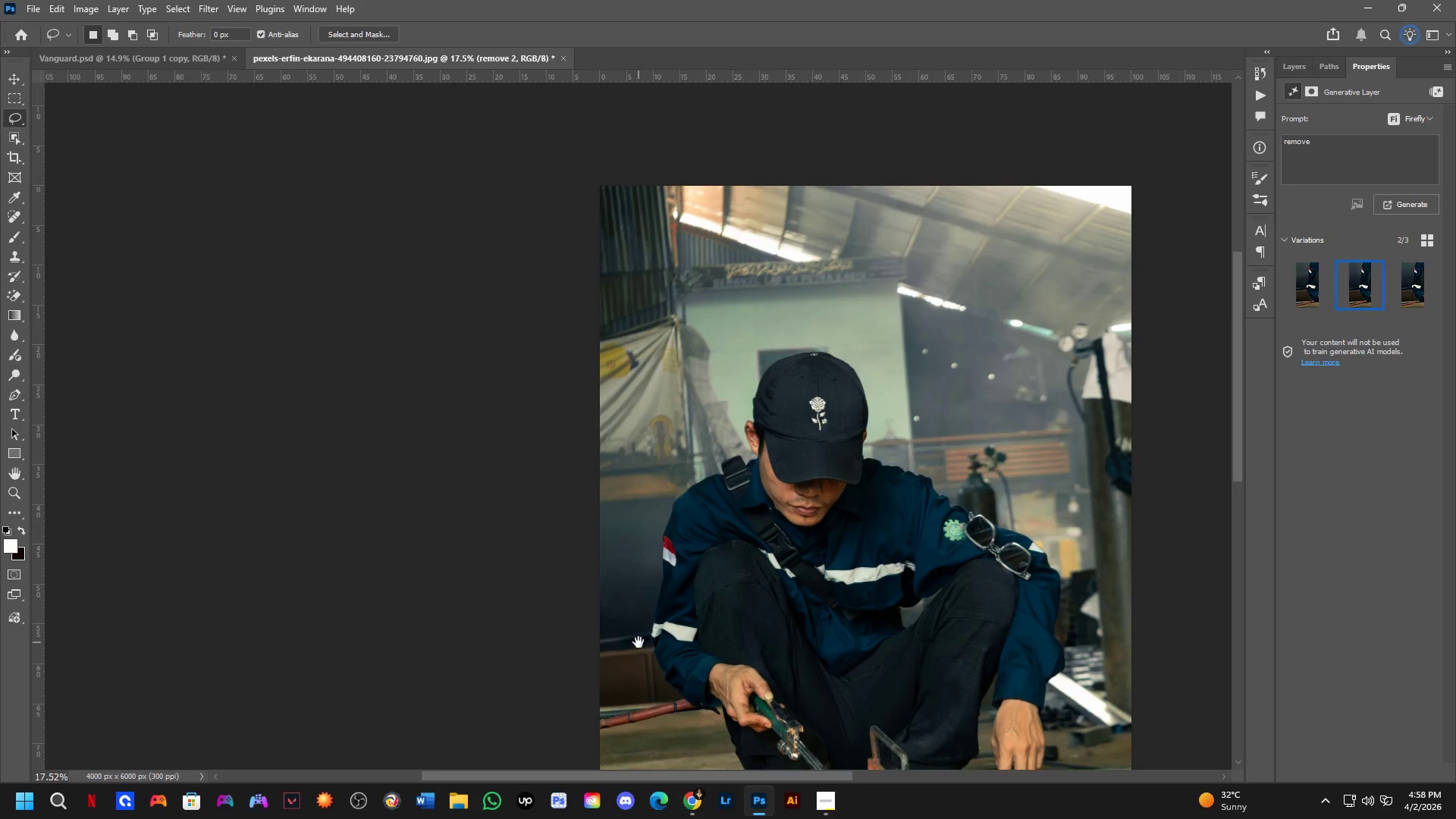 
left_click_drag(start_coordinate=[623, 453], to_coordinate=[639, 642])
 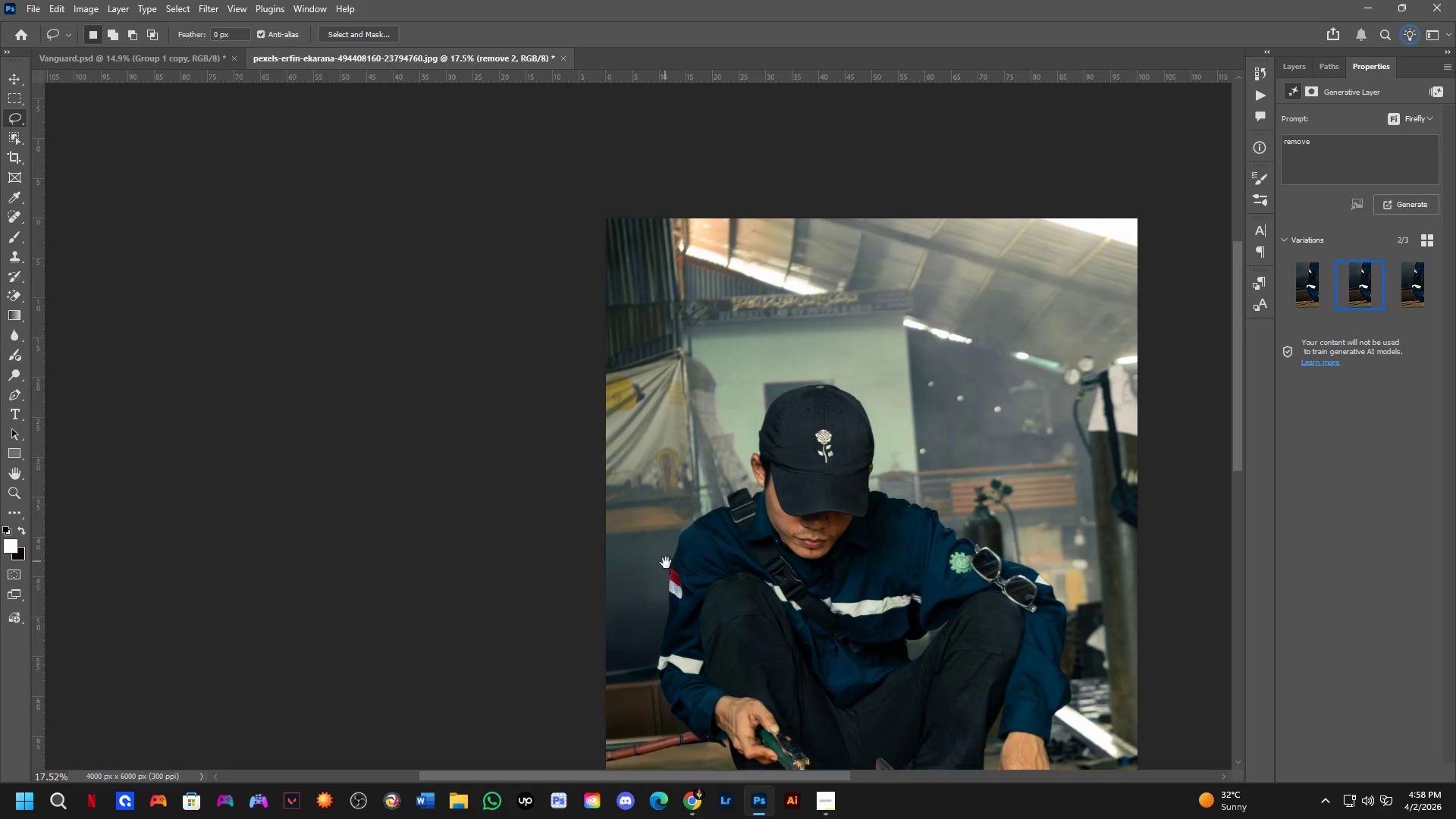 
scroll: coordinate [658, 507], scroll_direction: down, amount: 1.0
 